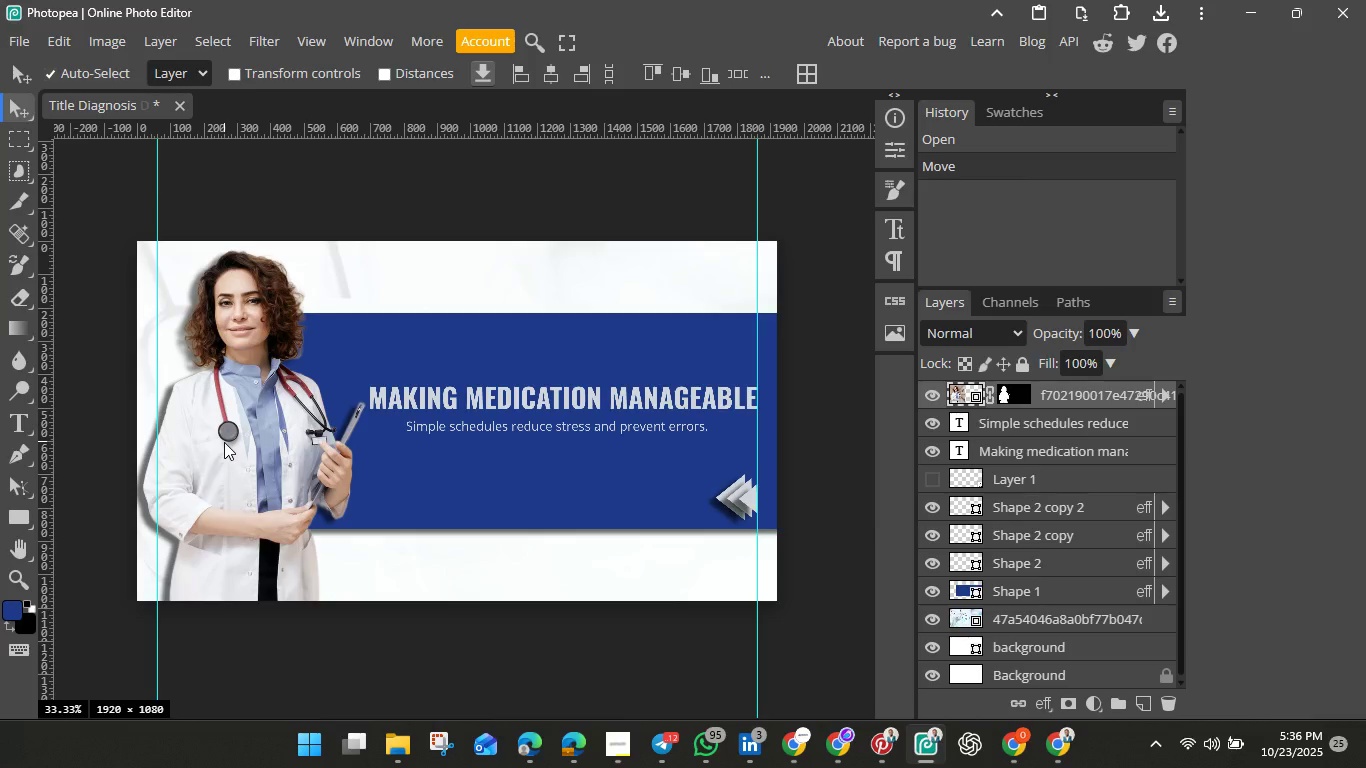 
key(Backspace)
 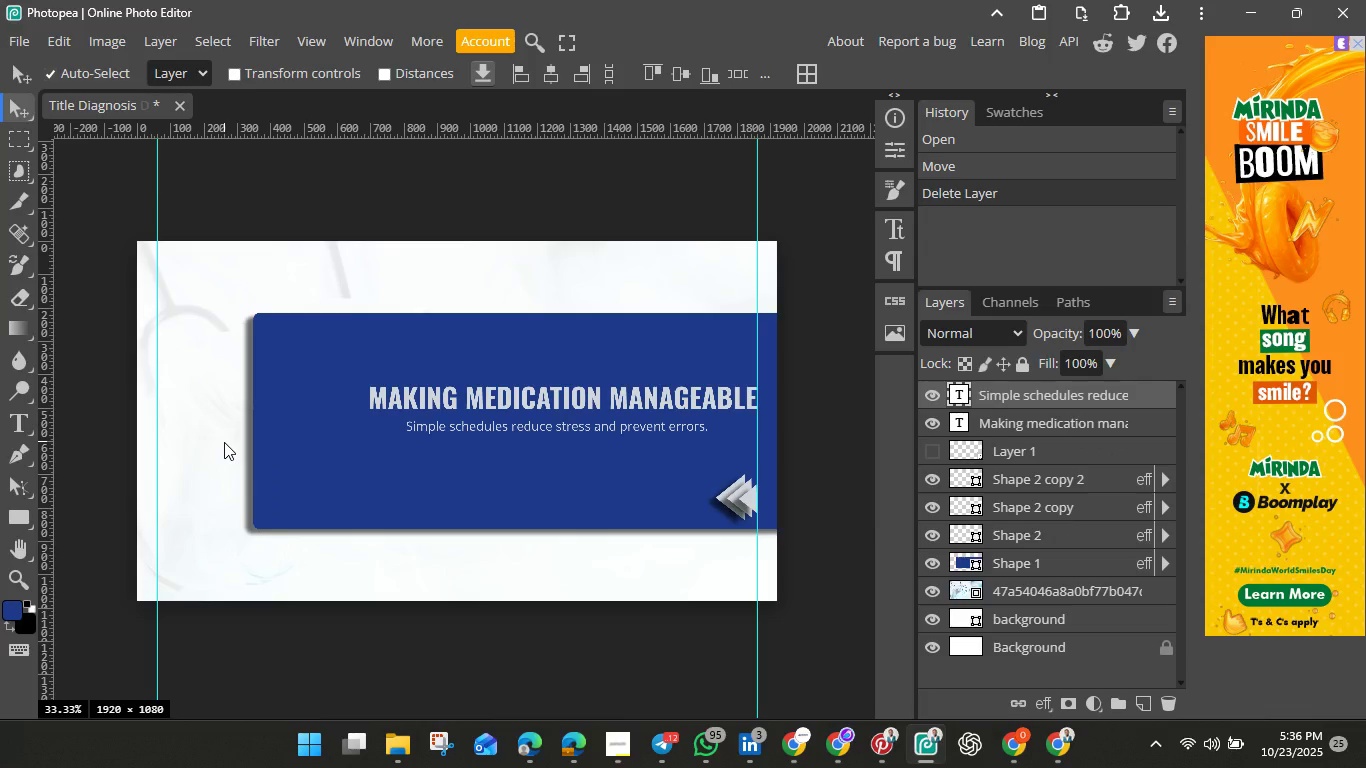 
key(Control+V)
 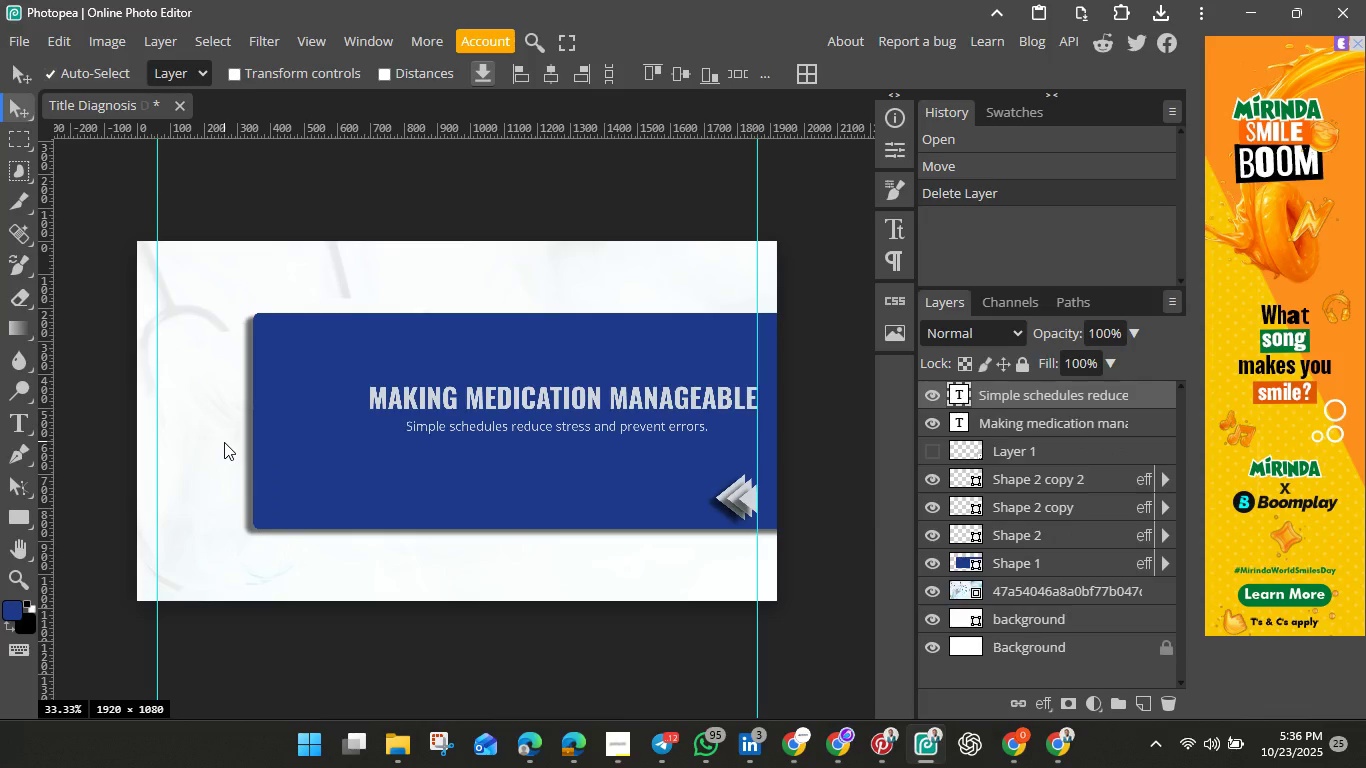 
wait(7.11)
 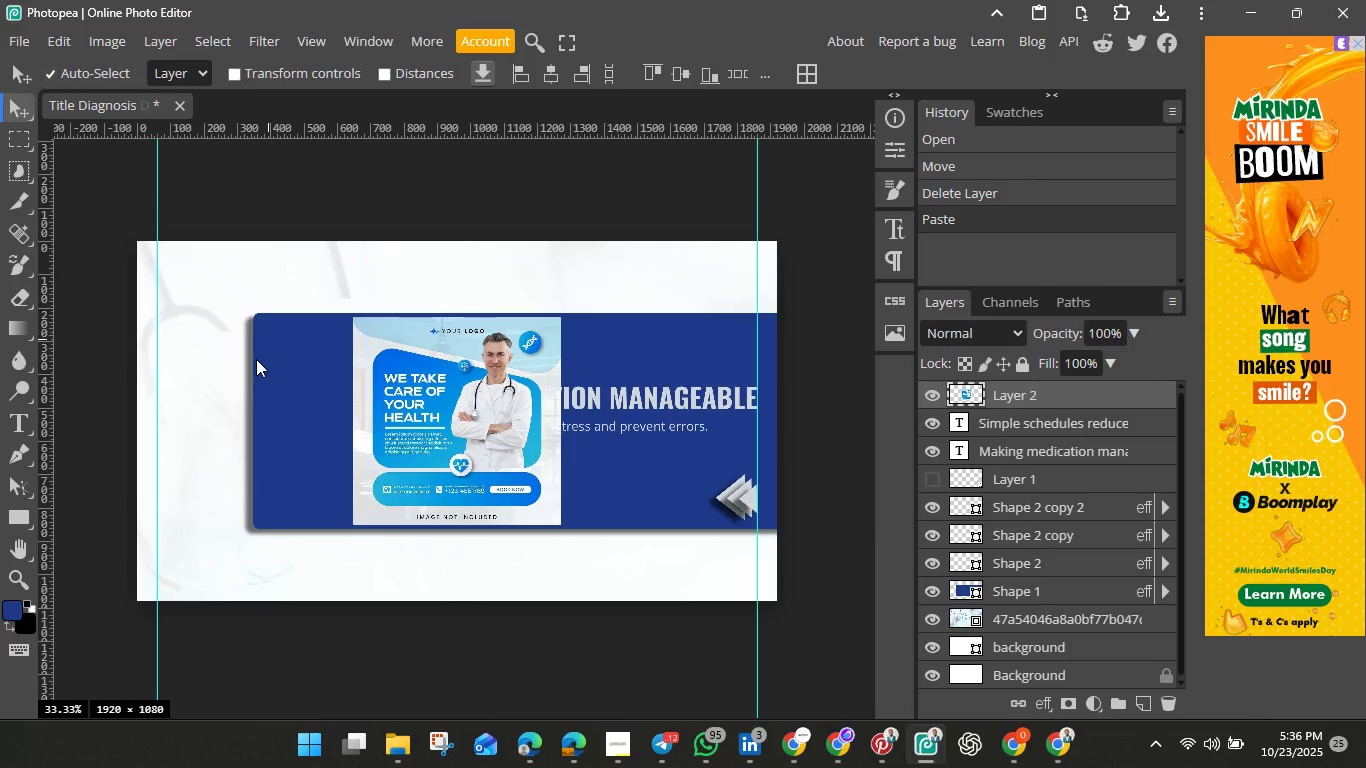 
mouse_move([20, 528])
 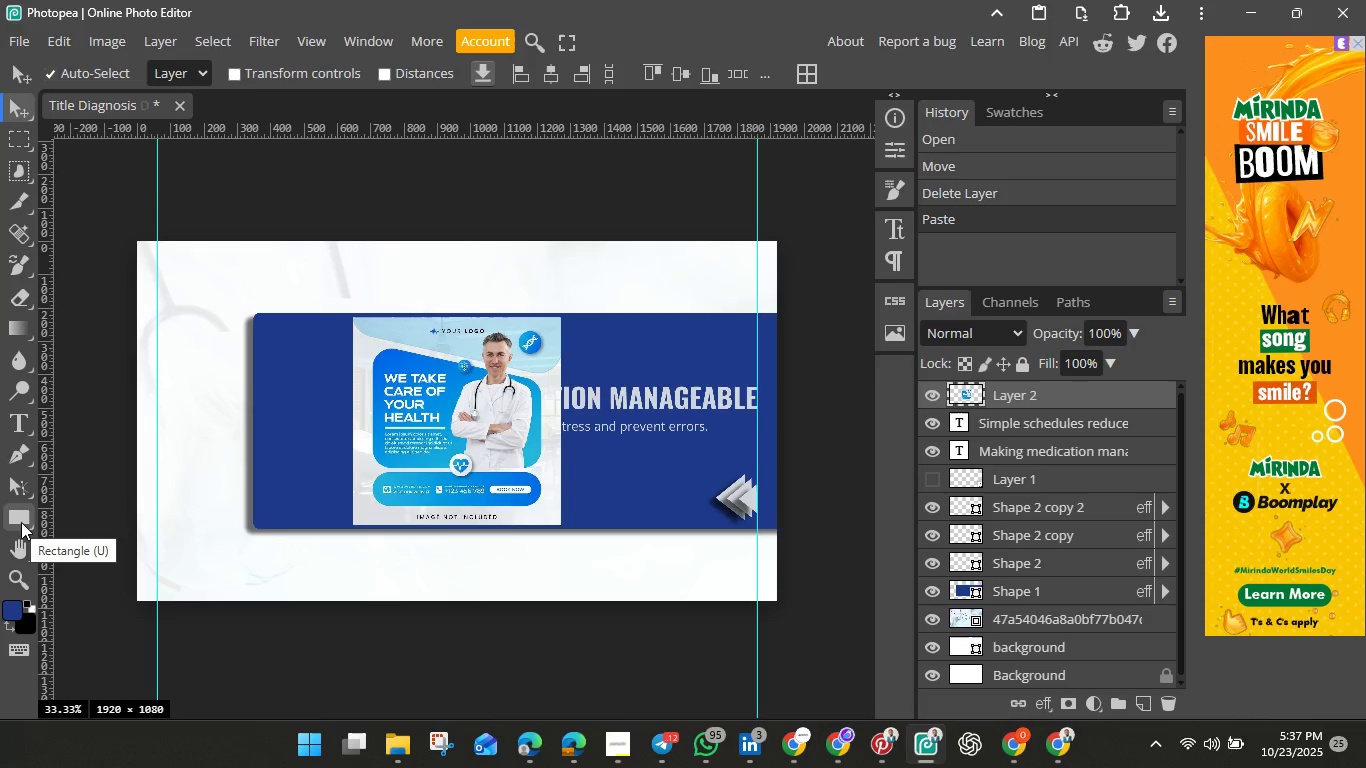 
left_click([23, 519])
 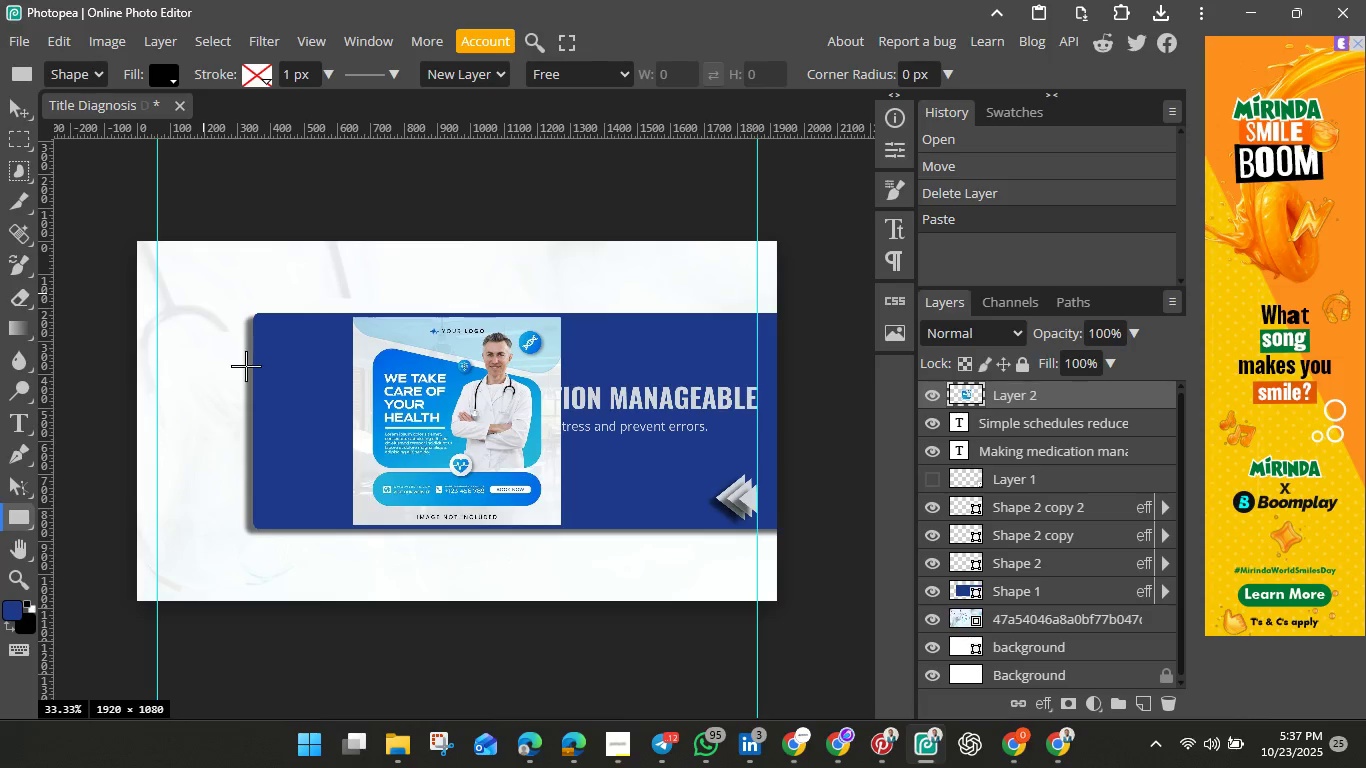 
left_click_drag(start_coordinate=[203, 294], to_coordinate=[569, 568])
 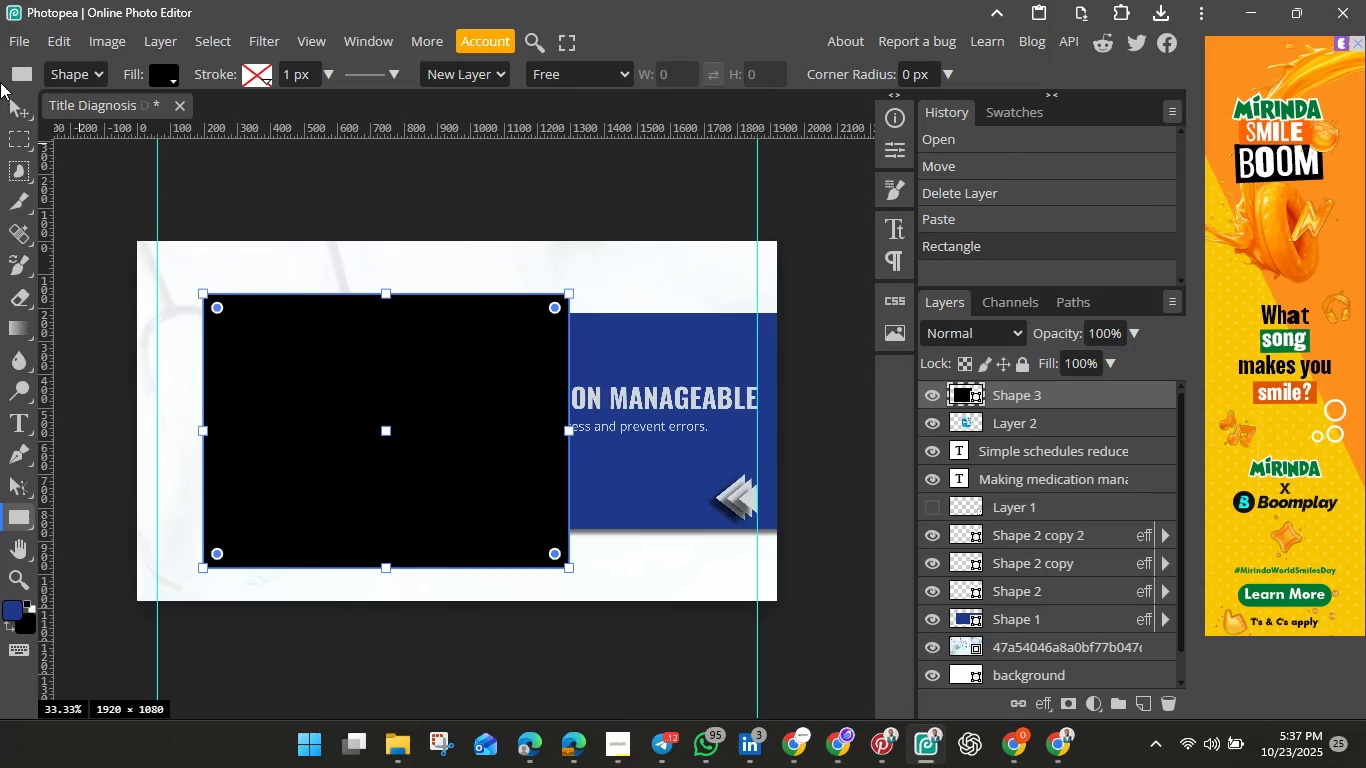 
left_click([10, 105])
 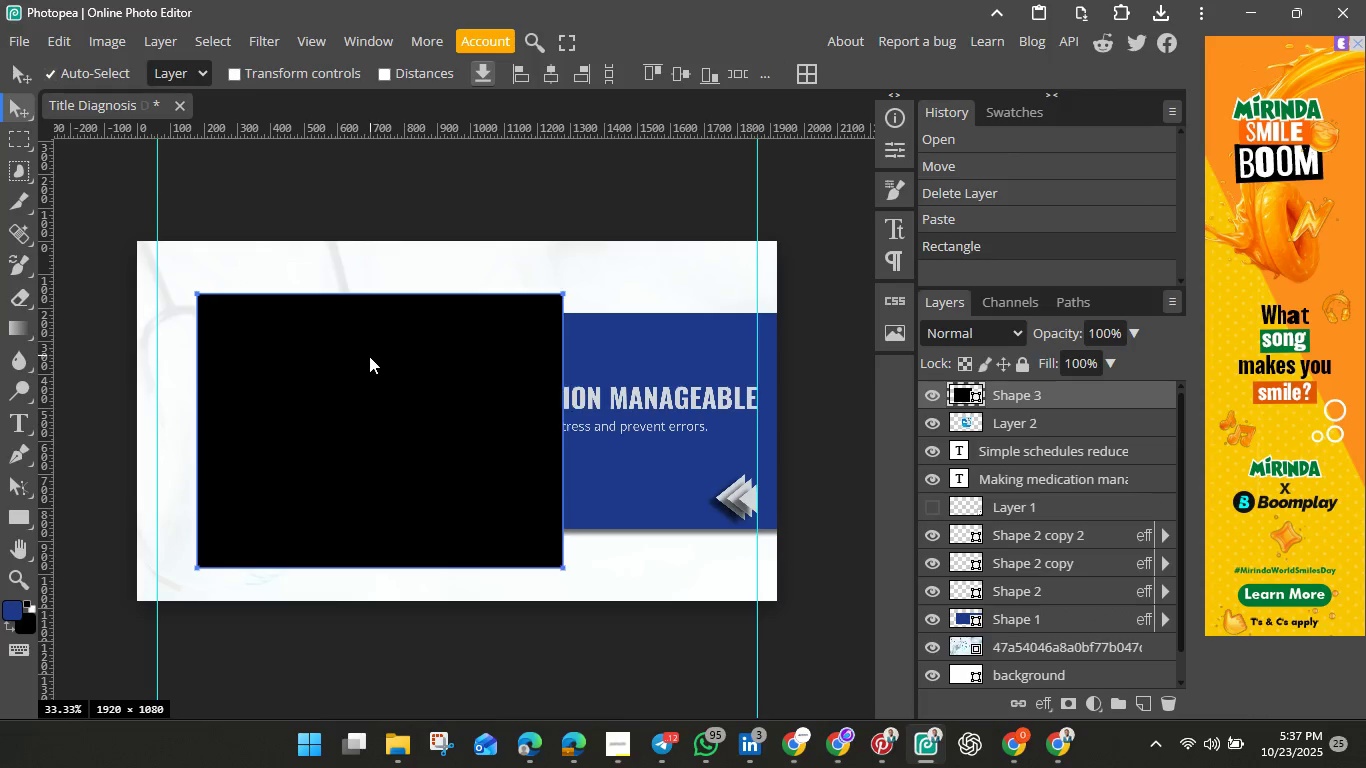 
left_click_drag(start_coordinate=[376, 356], to_coordinate=[355, 341])
 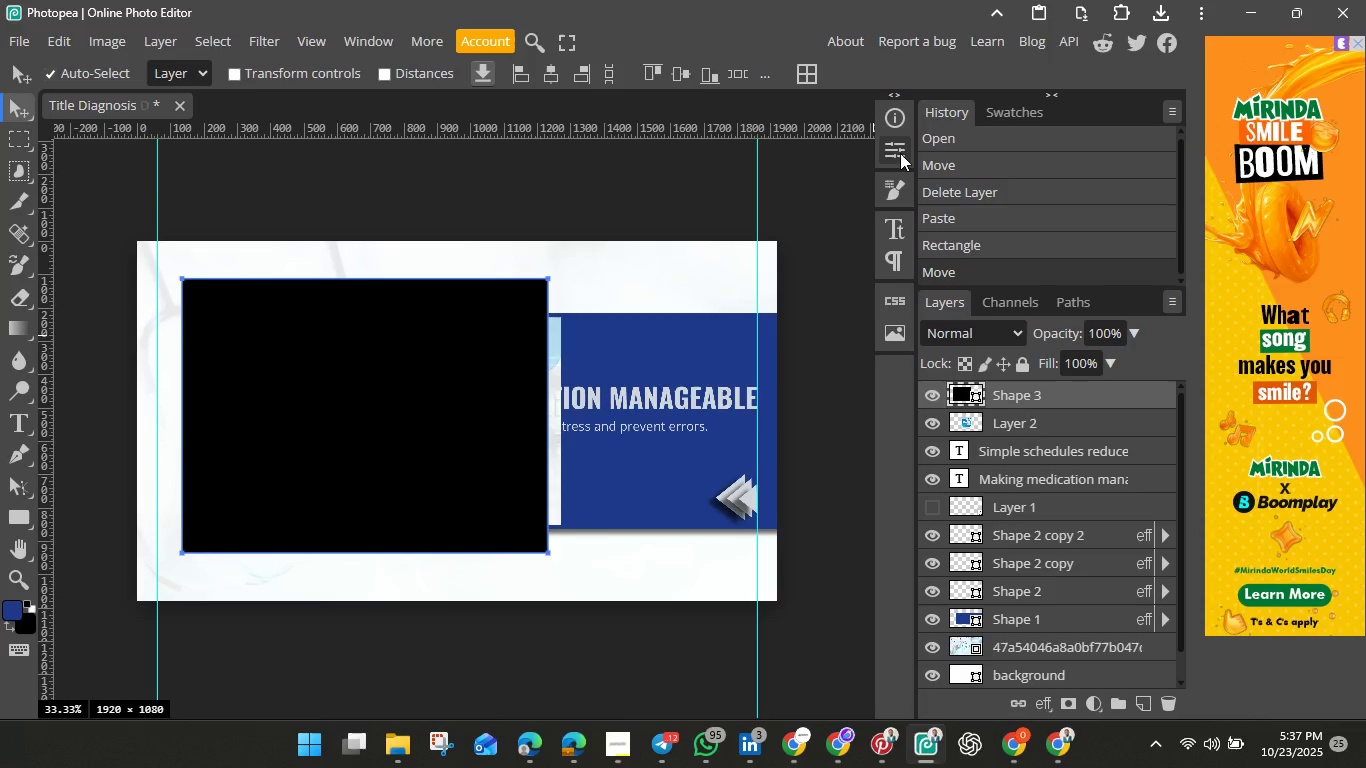 
left_click([898, 151])
 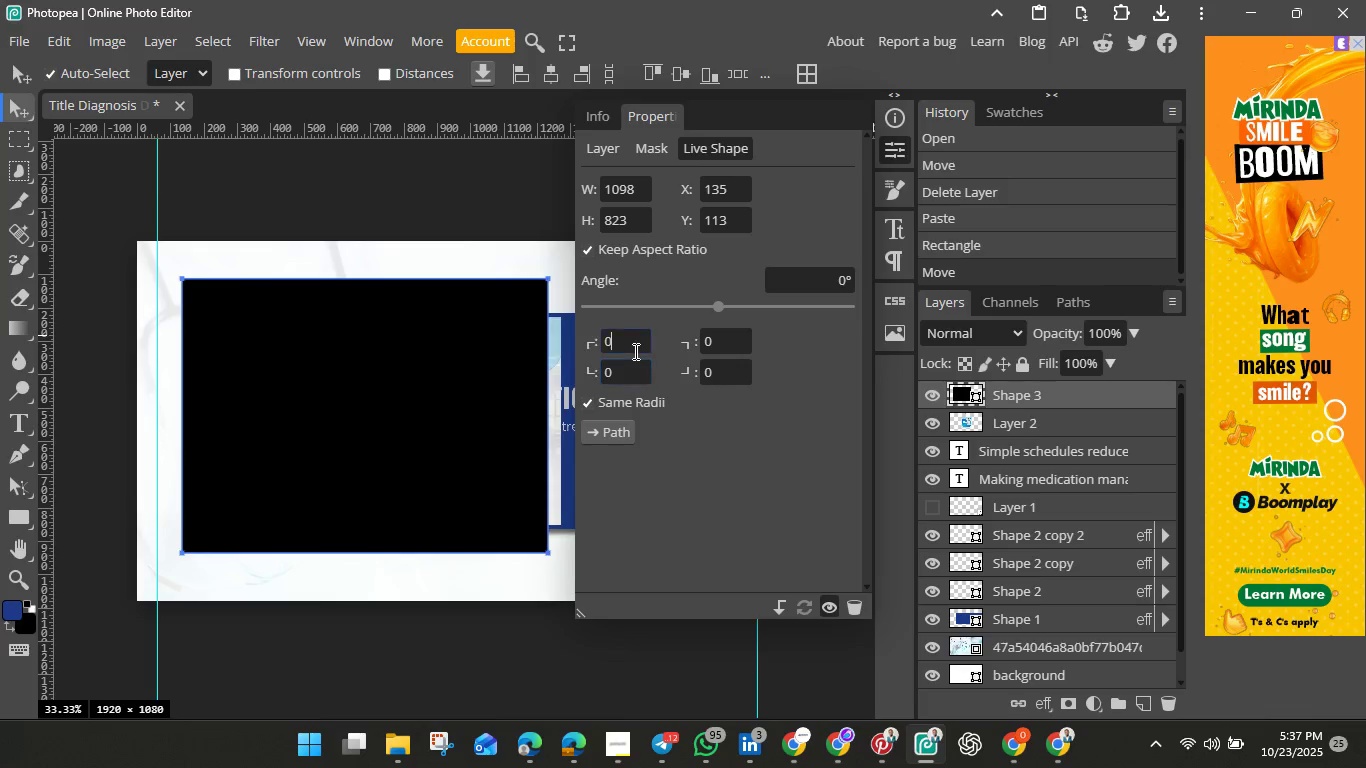 
double_click([634, 351])
 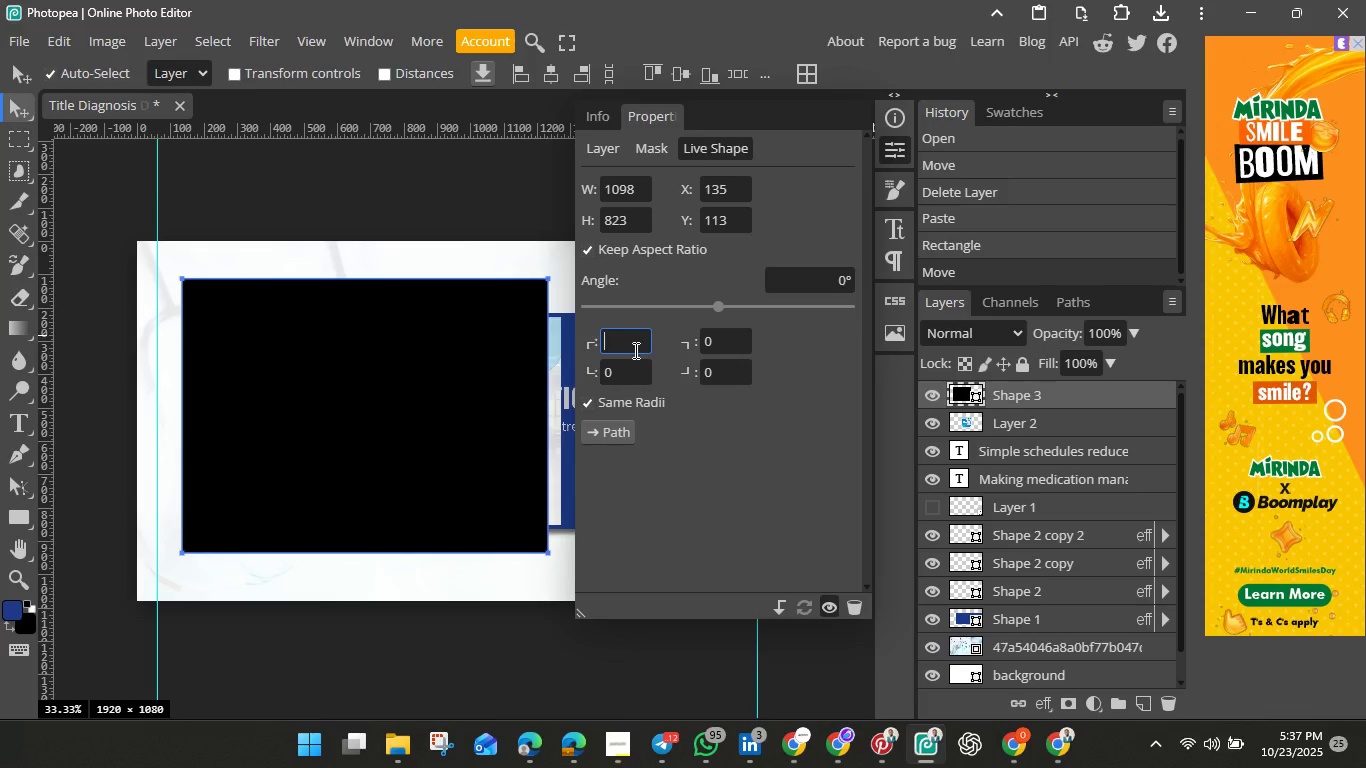 
key(Backspace)
type(50)
 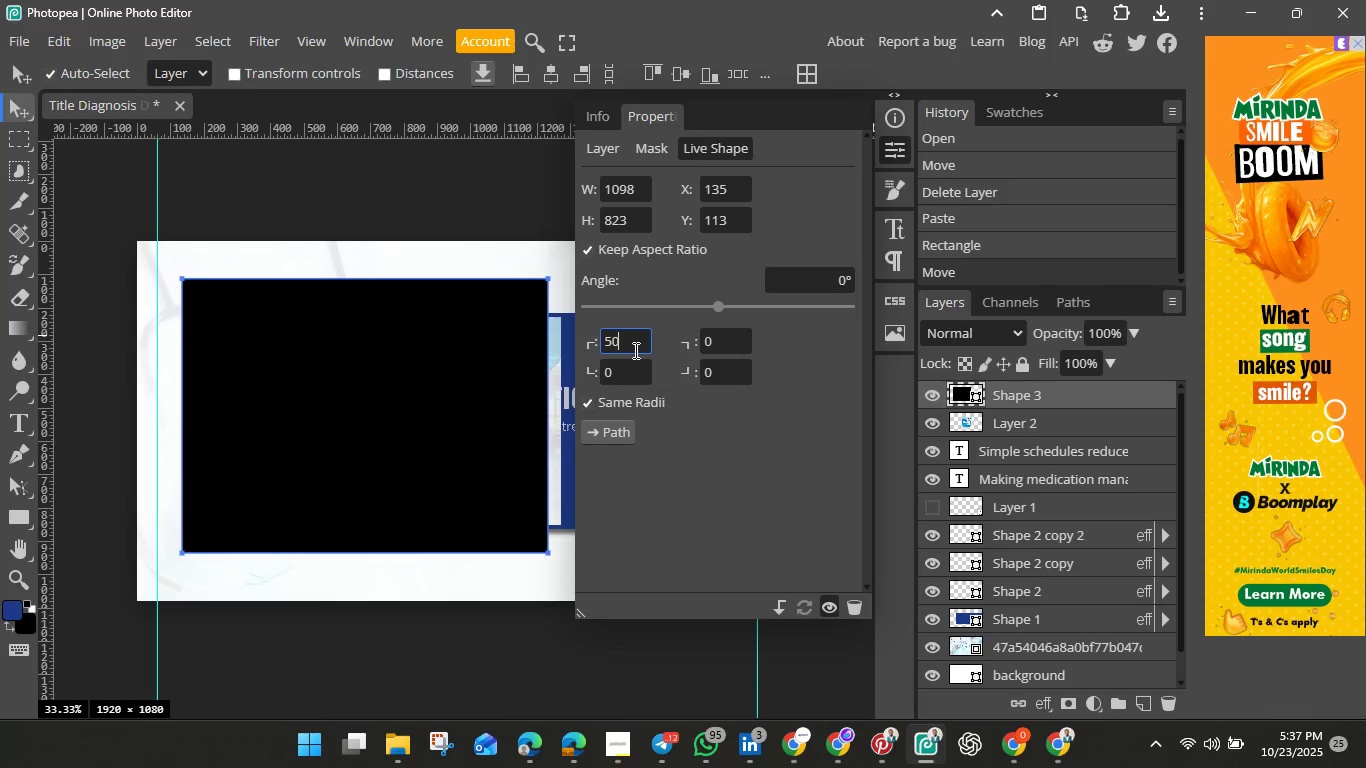 
key(Enter)
 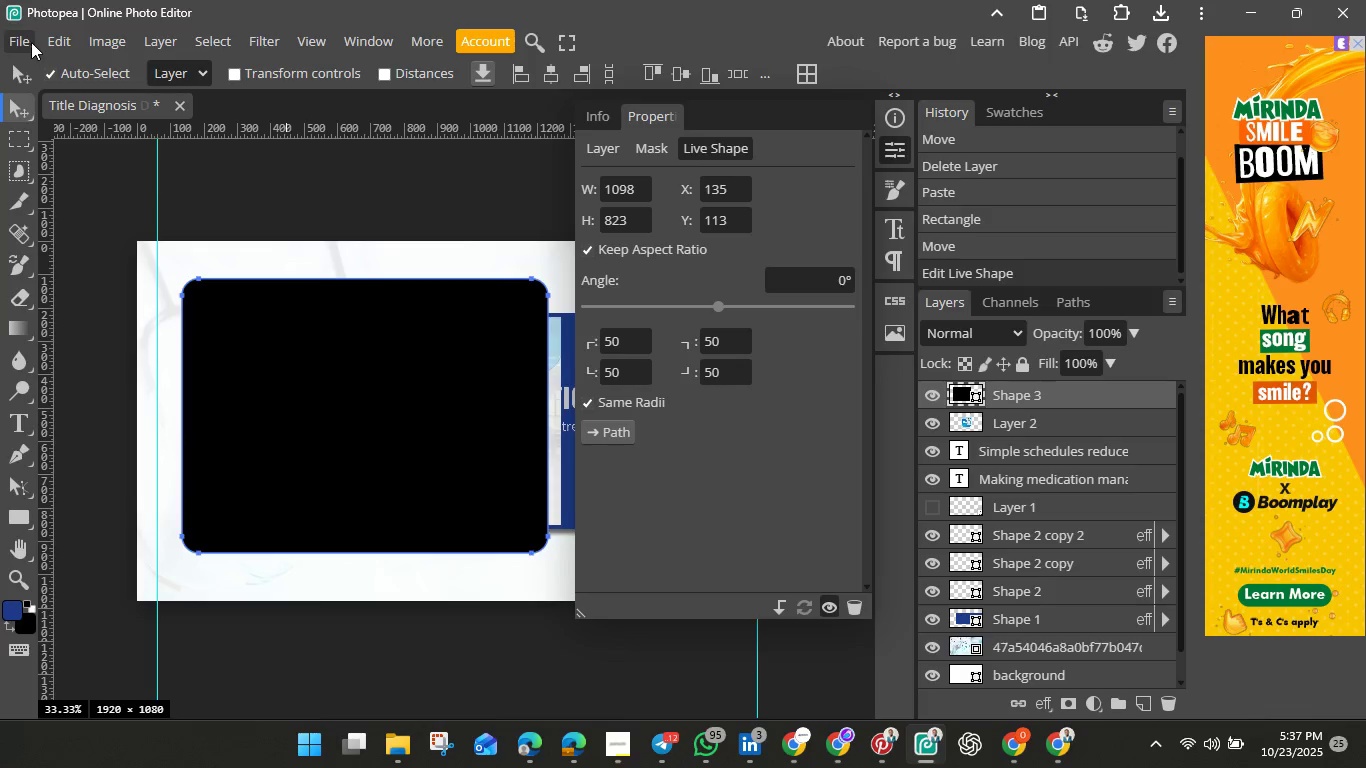 
left_click([54, 39])
 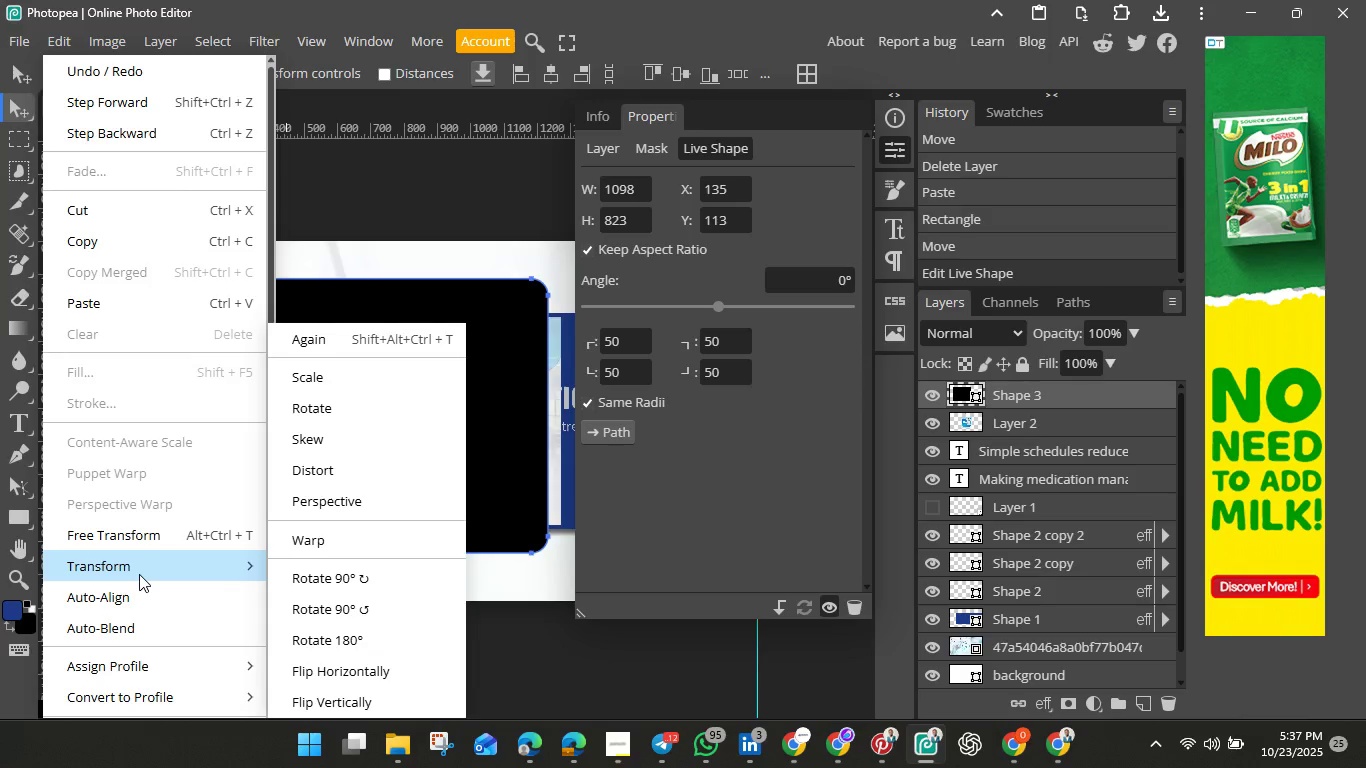 
wait(7.67)
 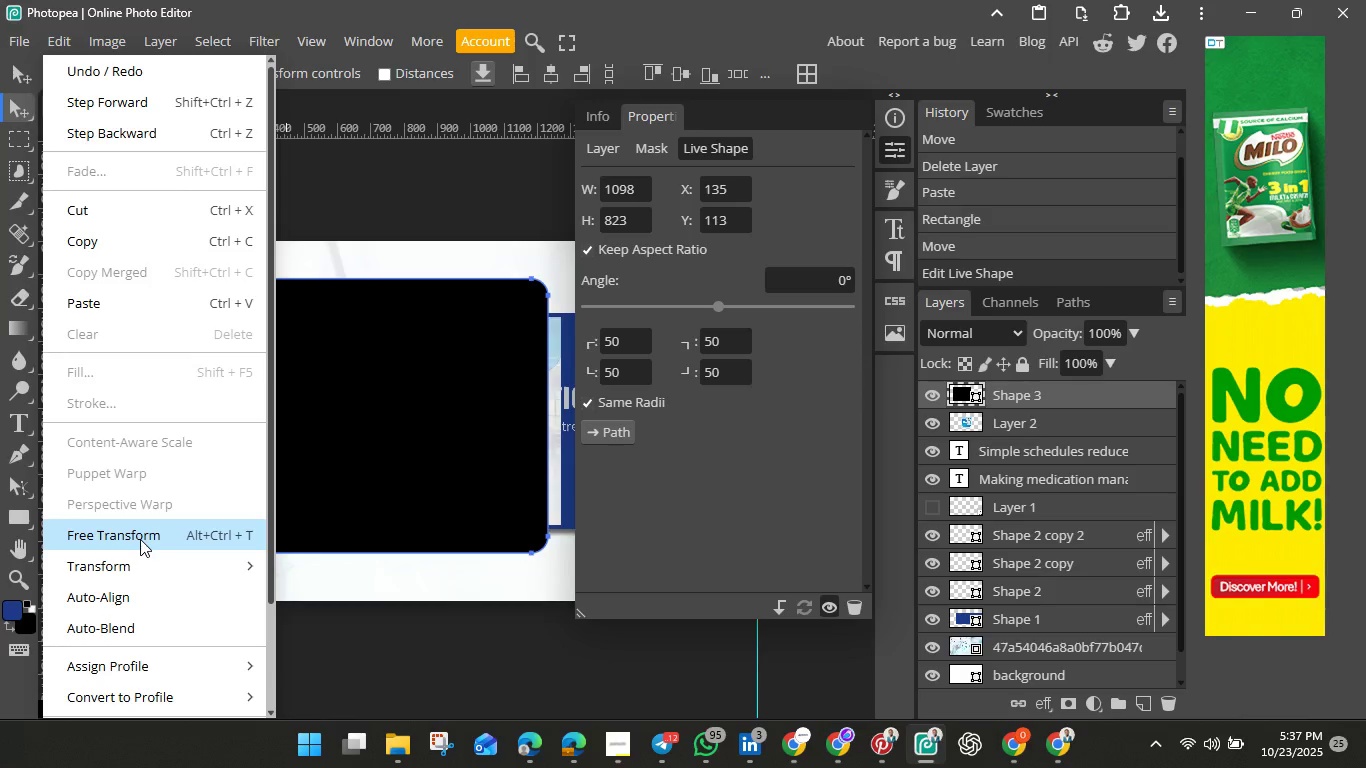 
left_click([342, 442])
 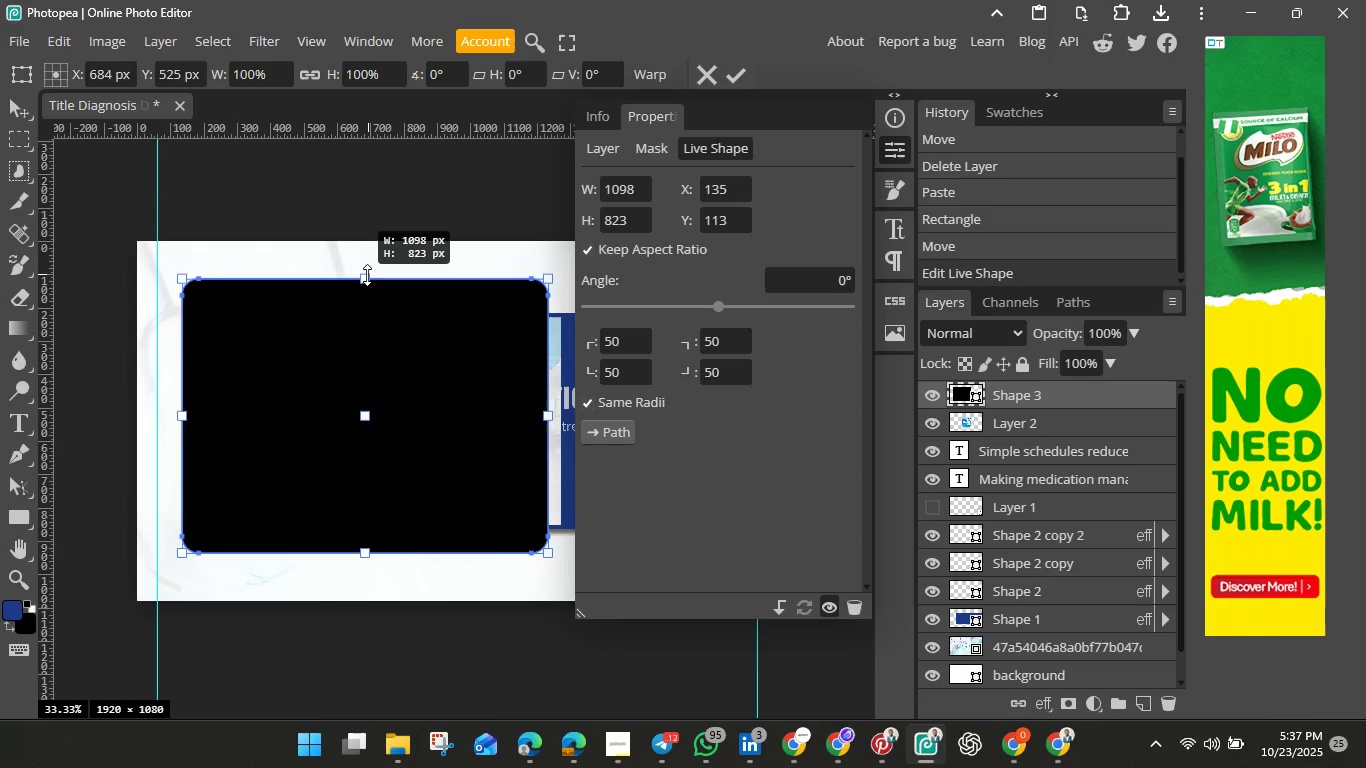 
left_click_drag(start_coordinate=[368, 275], to_coordinate=[362, 388])
 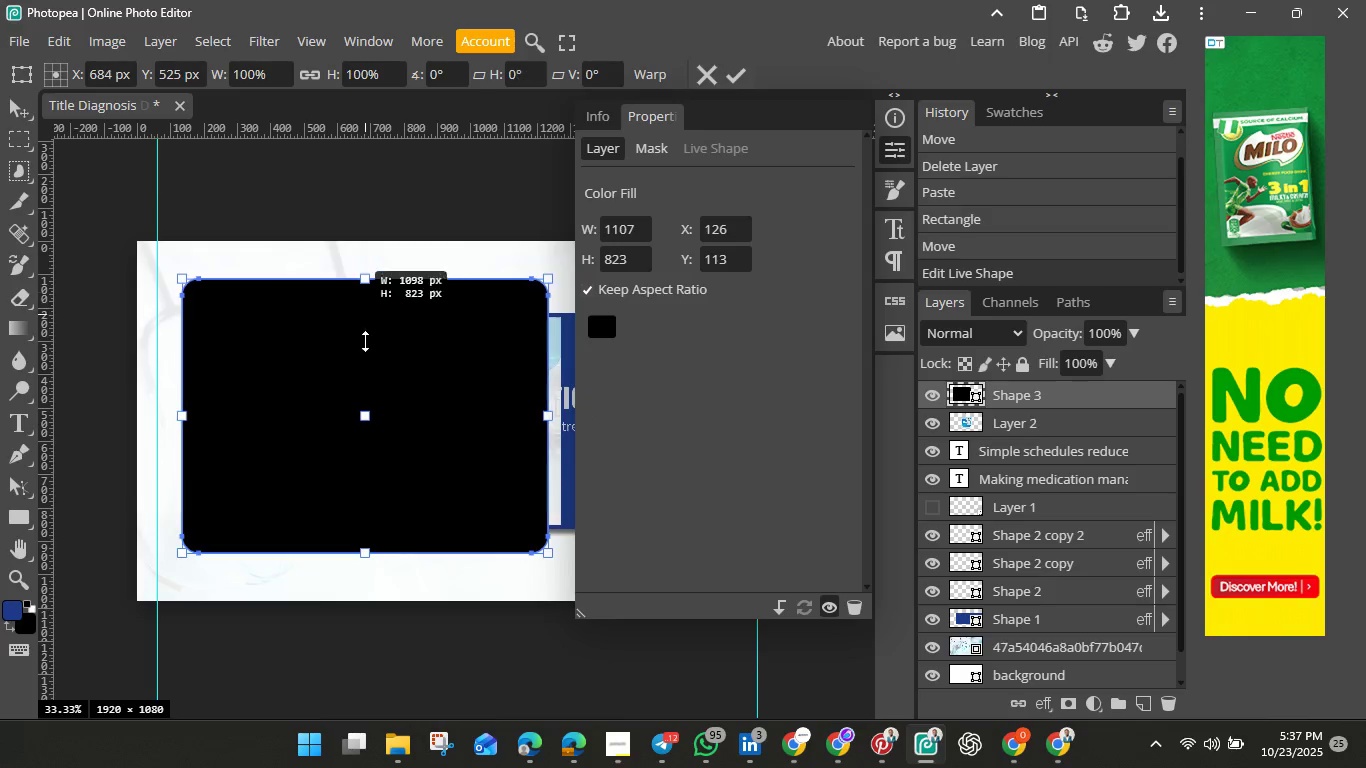 
left_click_drag(start_coordinate=[363, 282], to_coordinate=[365, 342])
 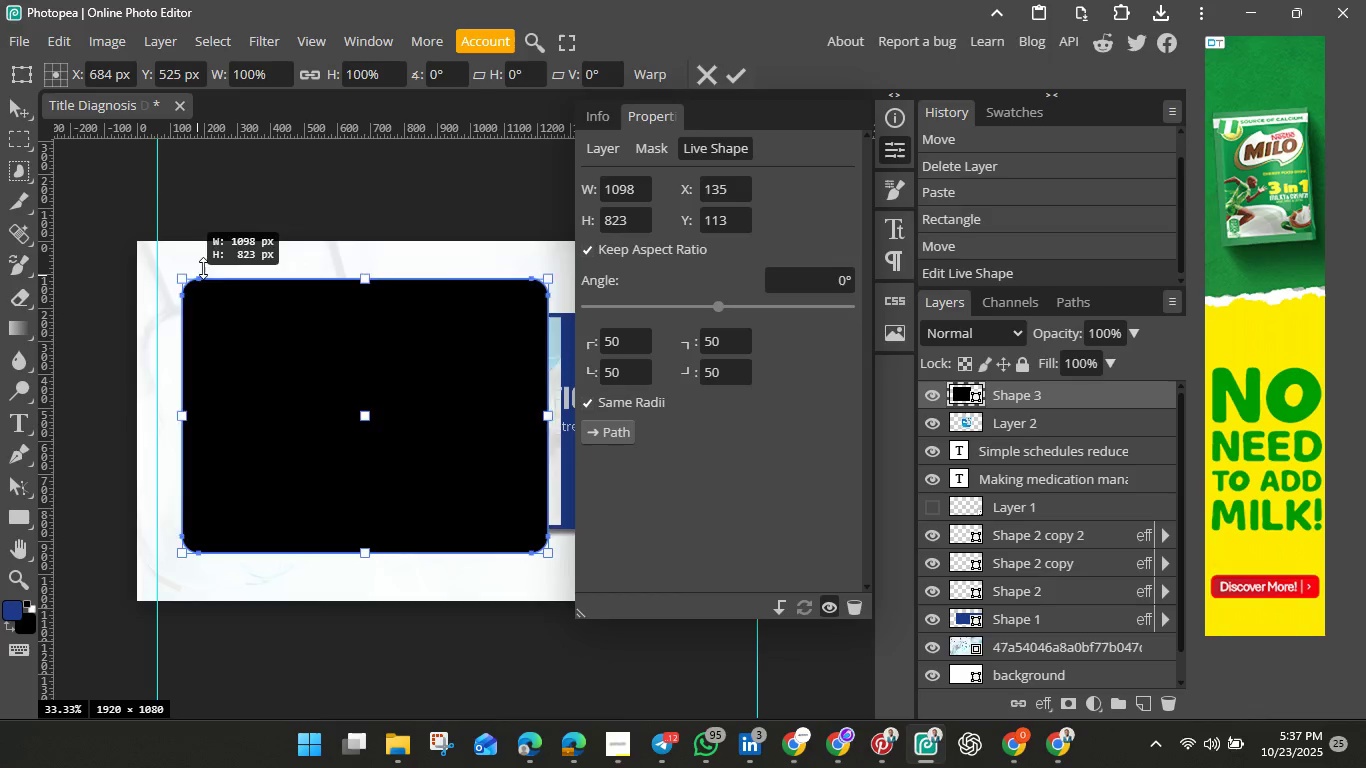 
left_click_drag(start_coordinate=[197, 276], to_coordinate=[325, 240])
 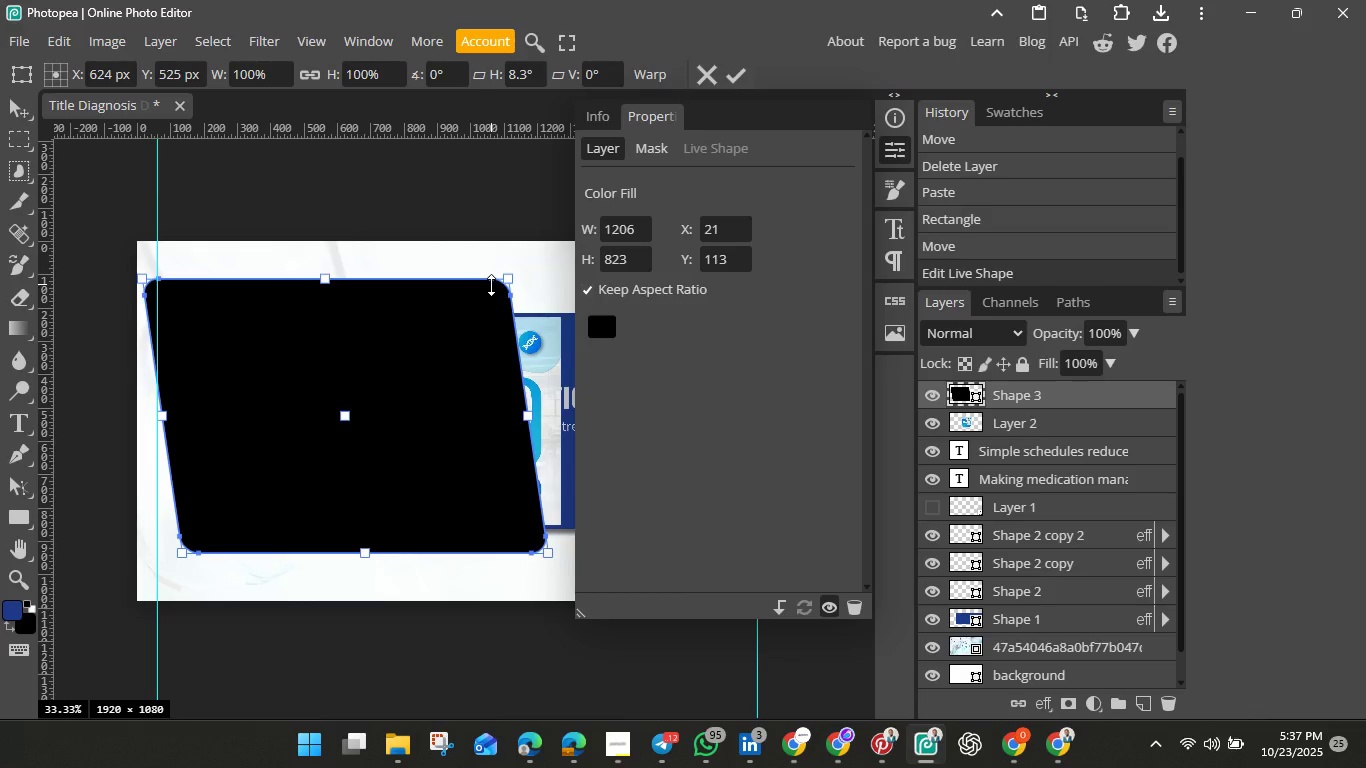 
left_click_drag(start_coordinate=[490, 285], to_coordinate=[284, 292])
 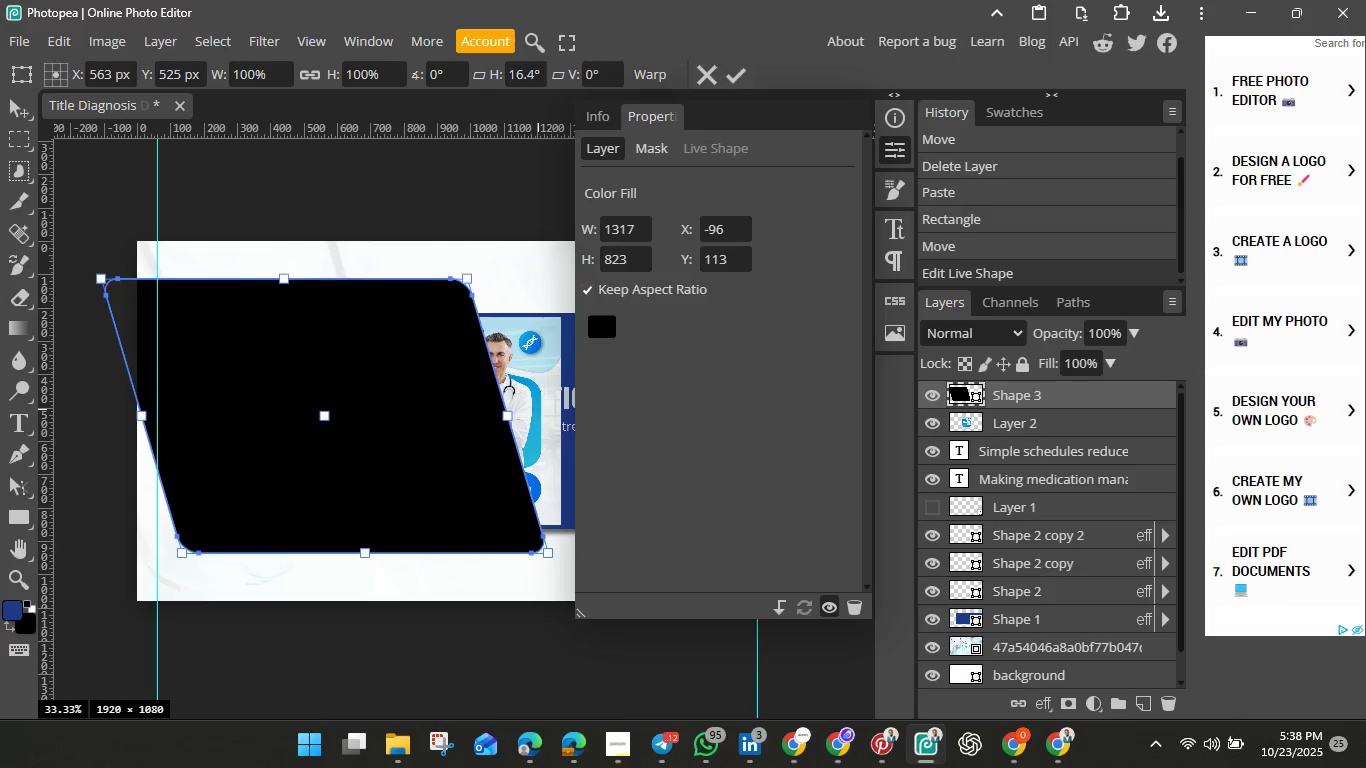 
hold_key(key=ControlLeft, duration=0.46)
 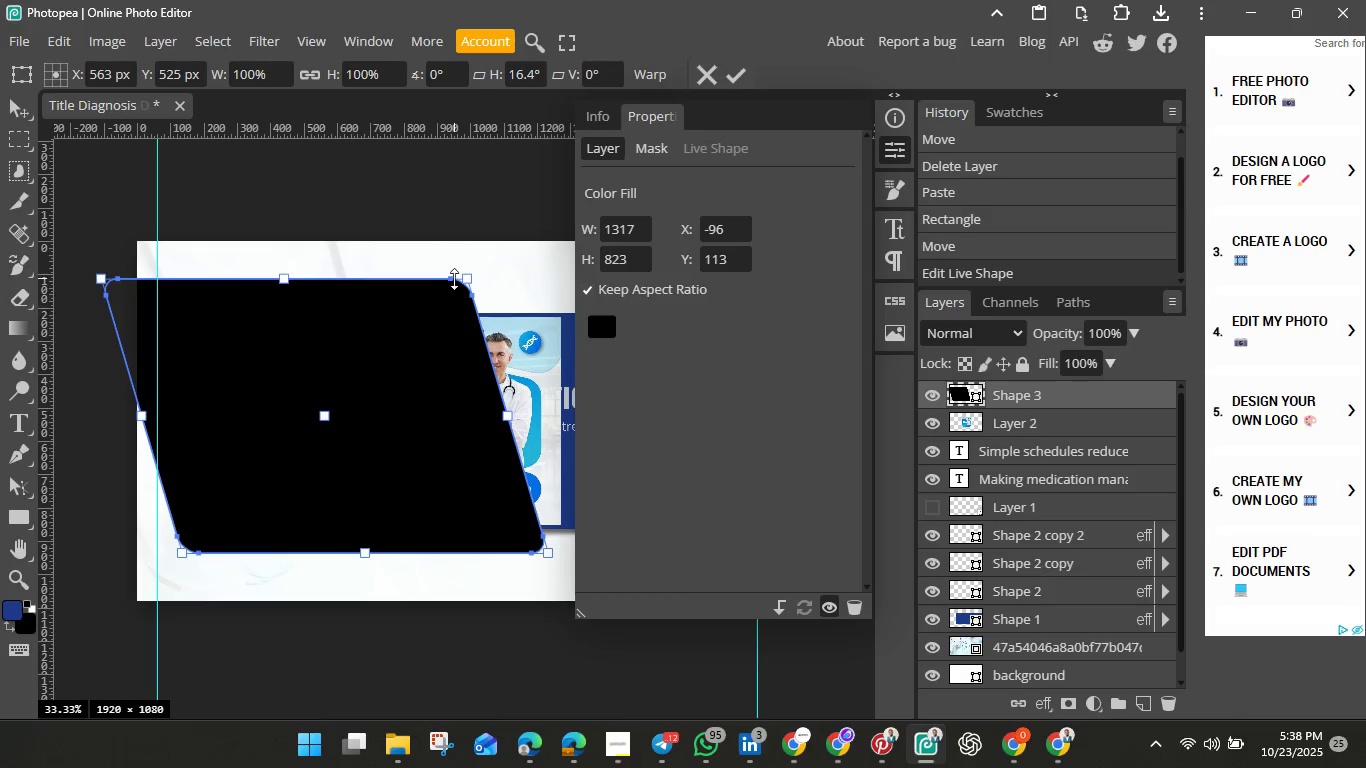 
hold_key(key=ControlLeft, duration=1.51)
left_click_drag(start_coordinate=[450, 282], to_coordinate=[453, 311])
 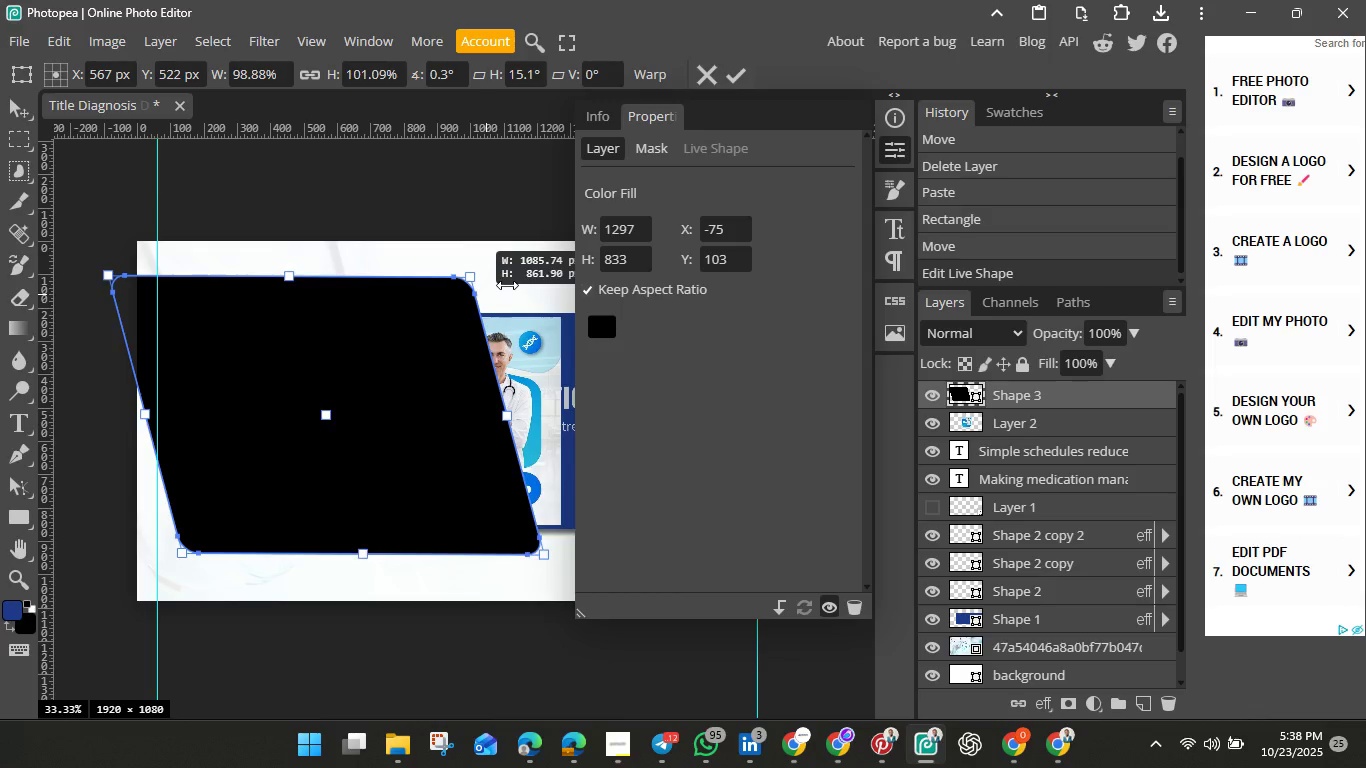 
hold_key(key=ControlLeft, duration=1.5)
 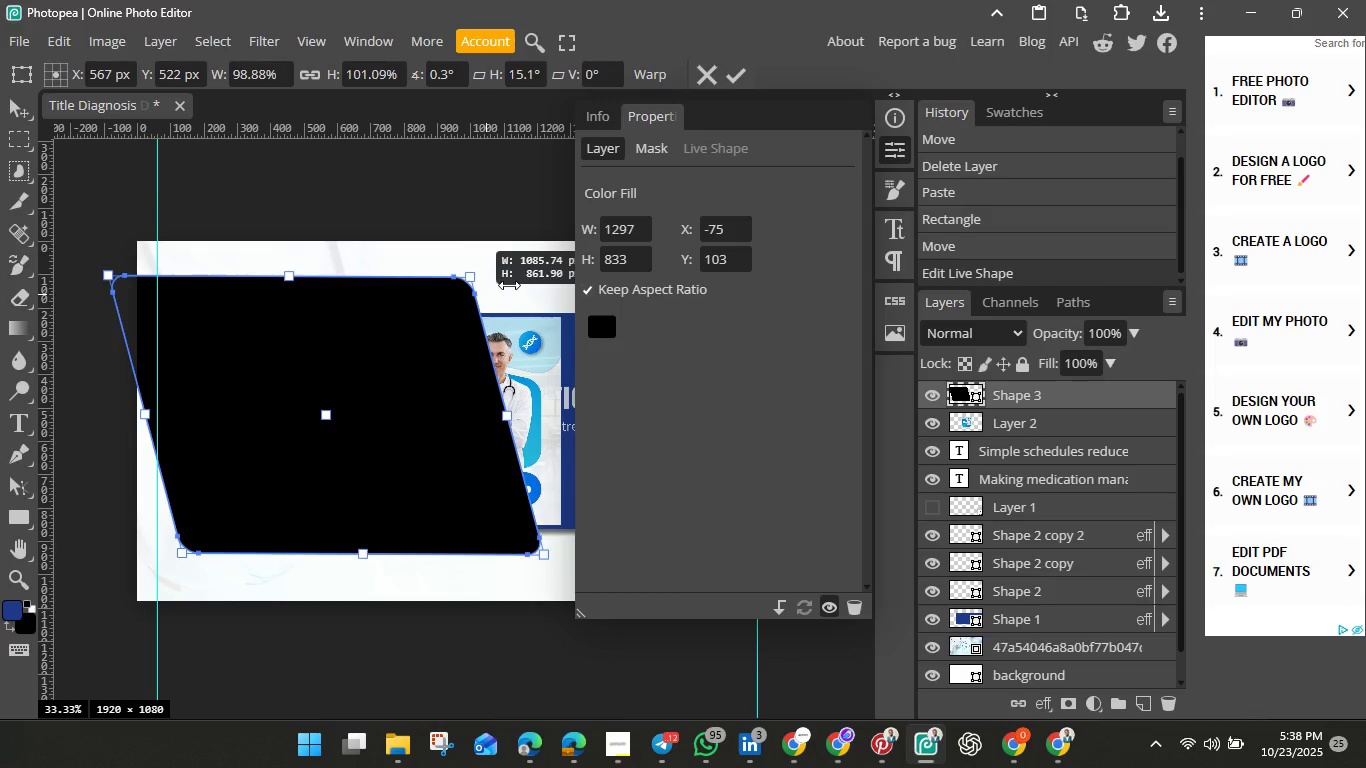 
hold_key(key=ControlLeft, duration=1.57)
left_click_drag(start_coordinate=[484, 295], to_coordinate=[557, 372])
 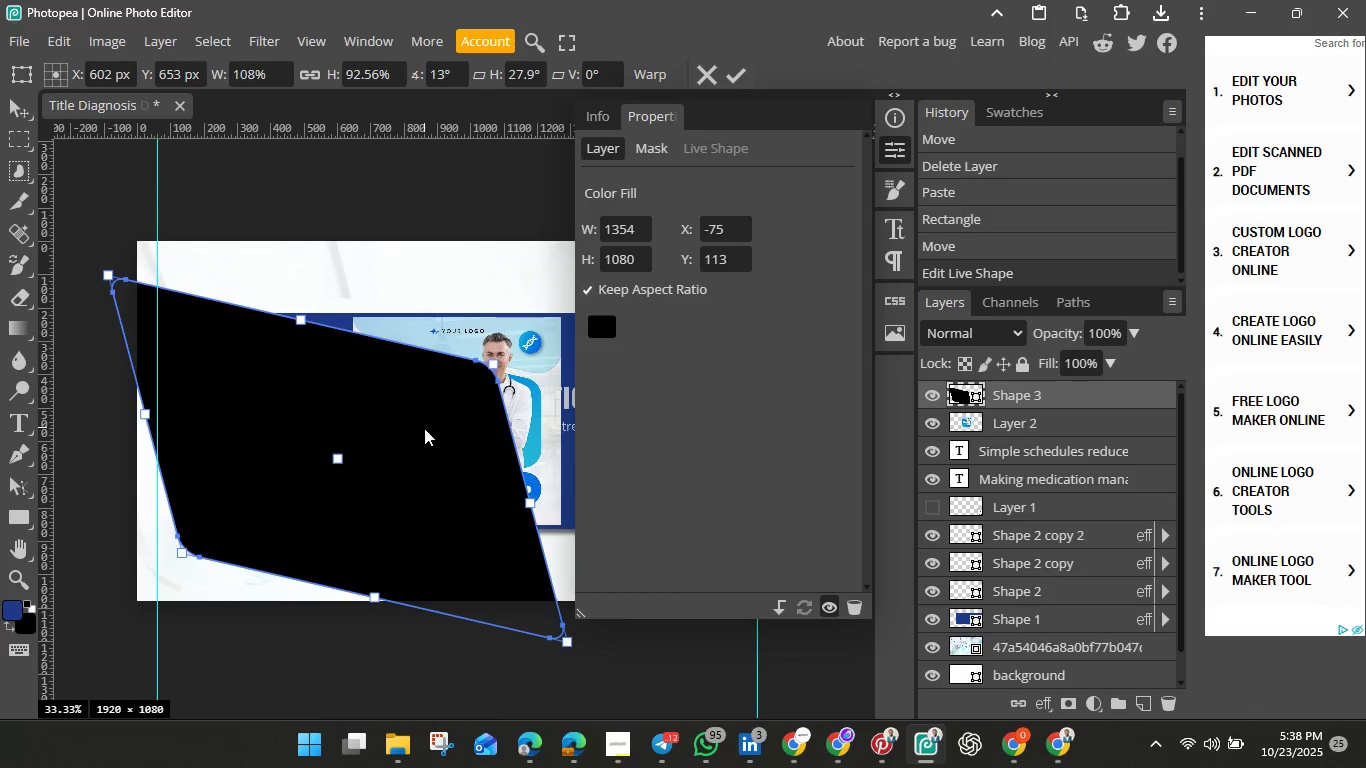 
hold_key(key=ControlLeft, duration=1.52)
 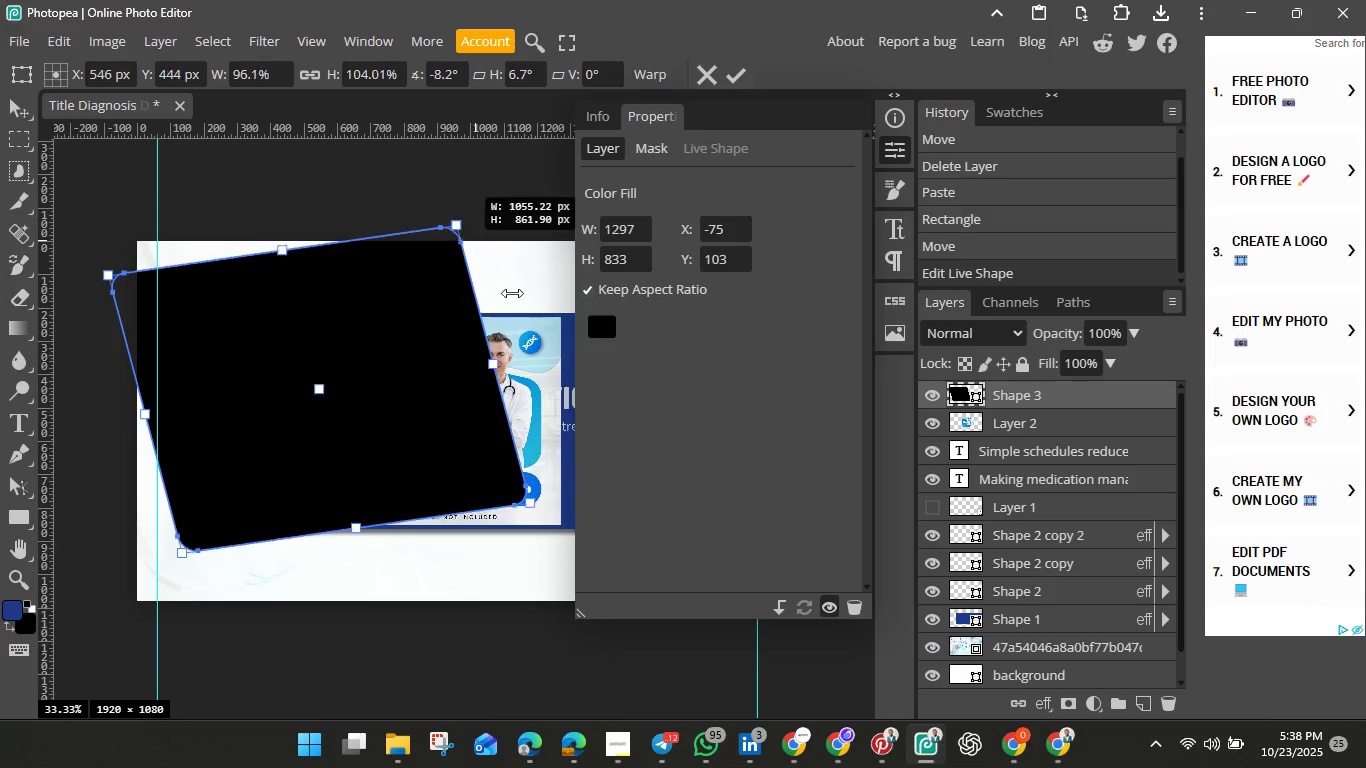 
hold_key(key=ControlLeft, duration=1.53)
 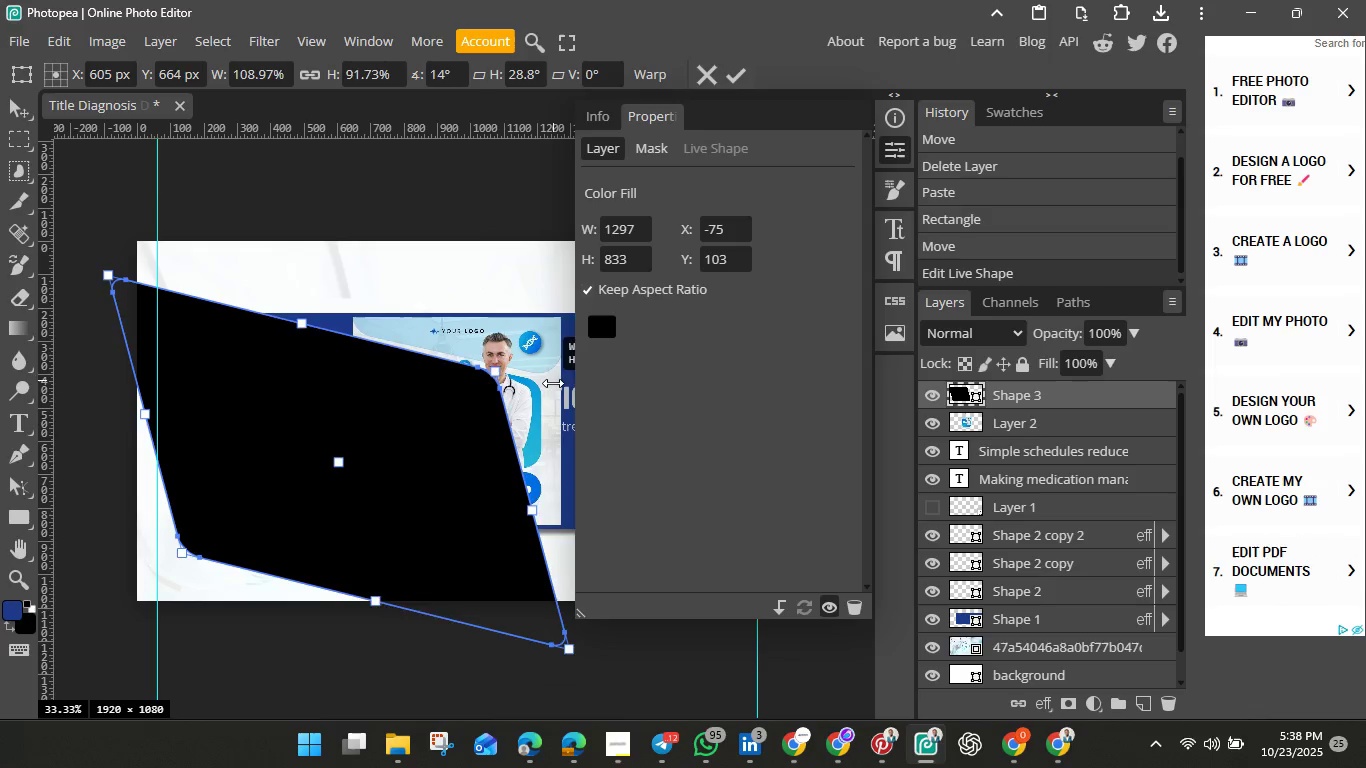 
hold_key(key=ControlLeft, duration=1.51)
 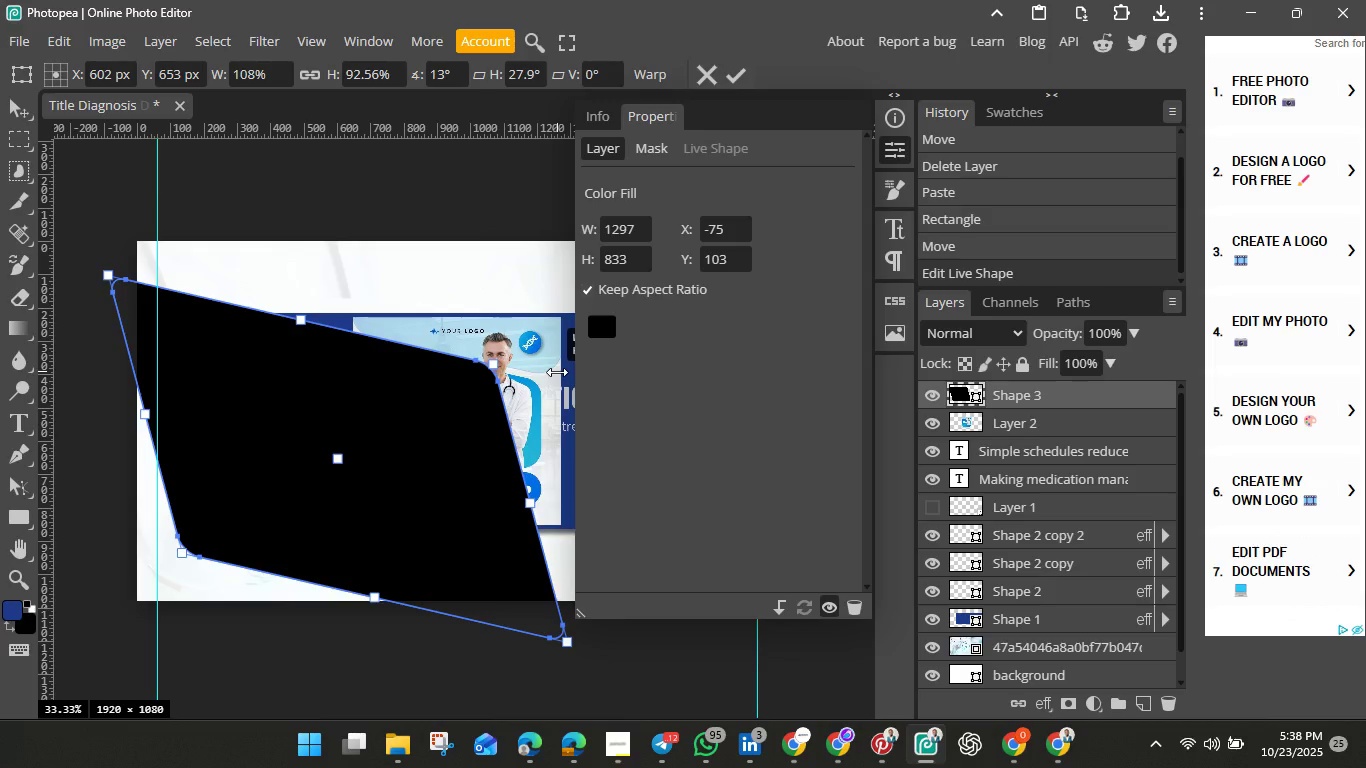 
hold_key(key=ControlLeft, duration=1.51)
 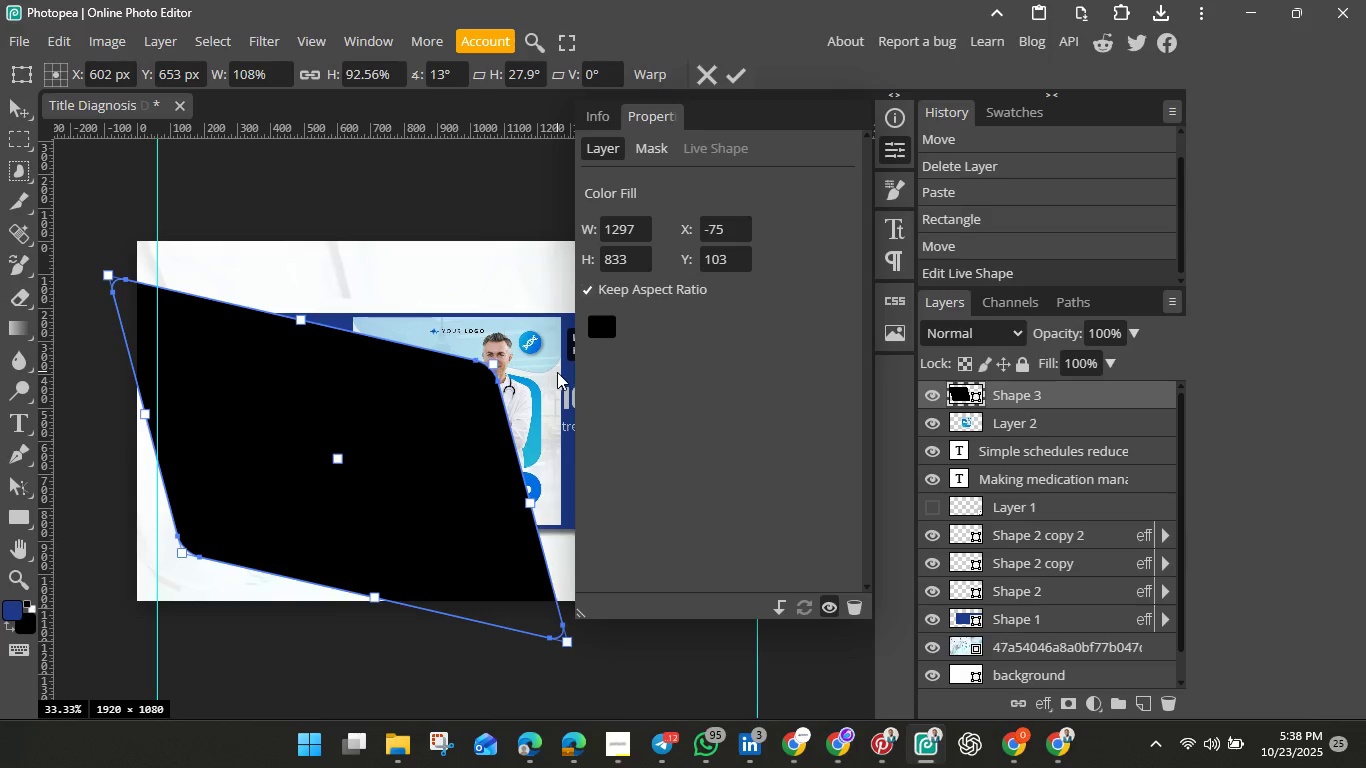 
hold_key(key=ControlLeft, duration=1.54)
 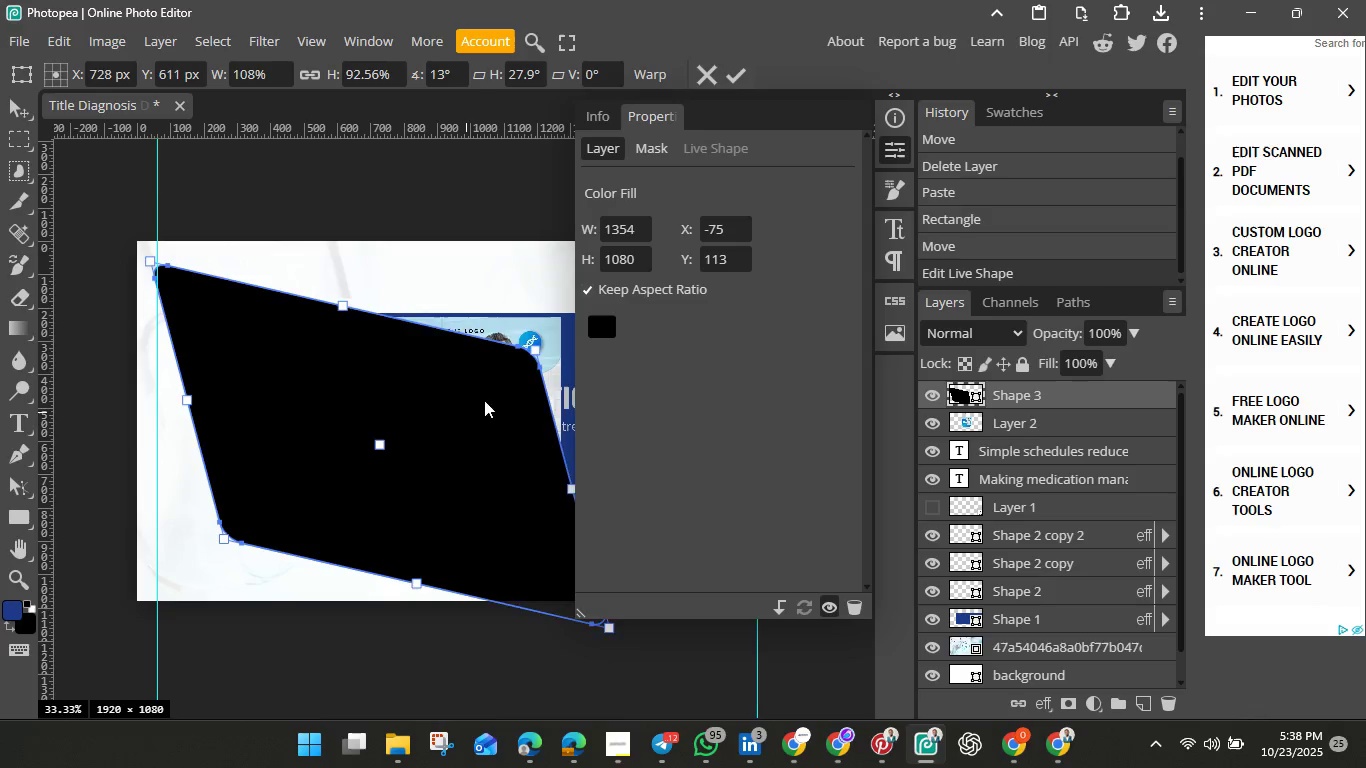 
left_click_drag(start_coordinate=[424, 427], to_coordinate=[493, 396])
 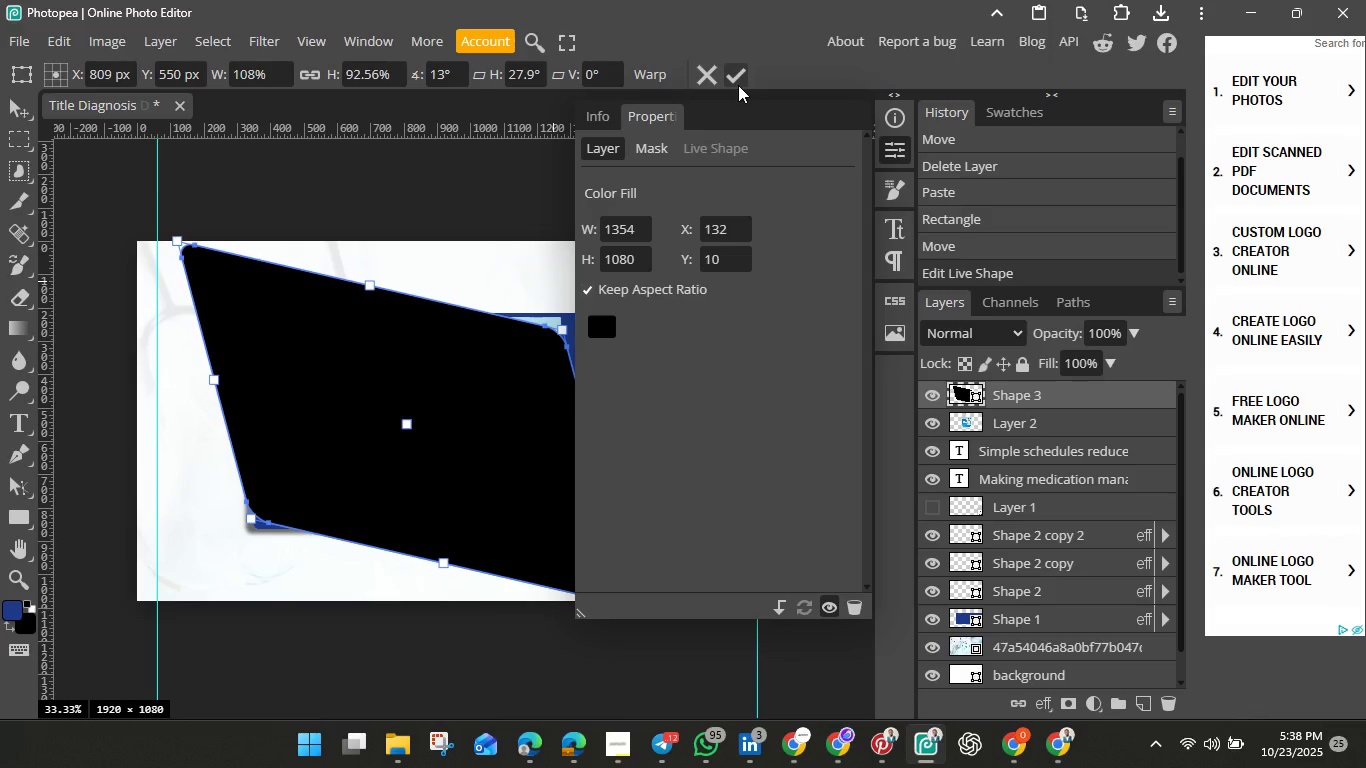 
left_click([738, 85])
 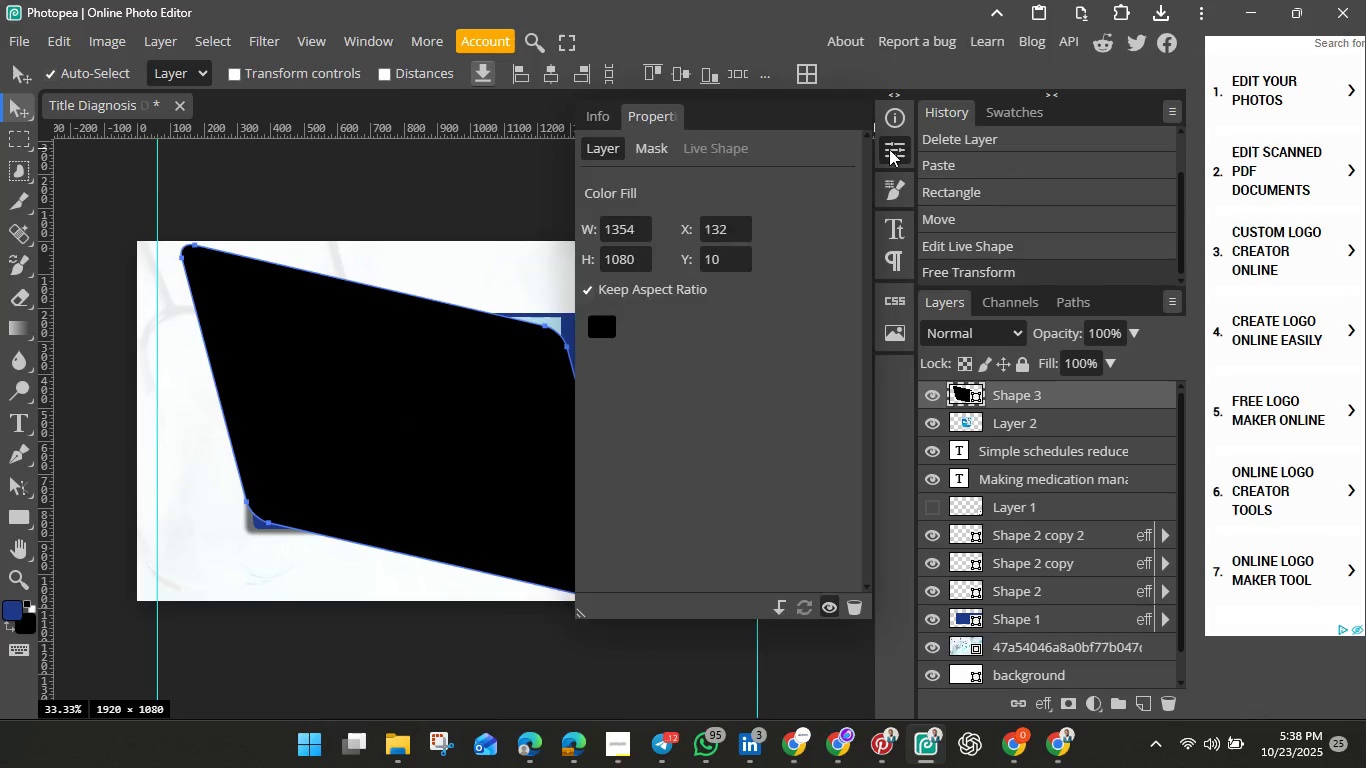 
left_click([889, 149])
 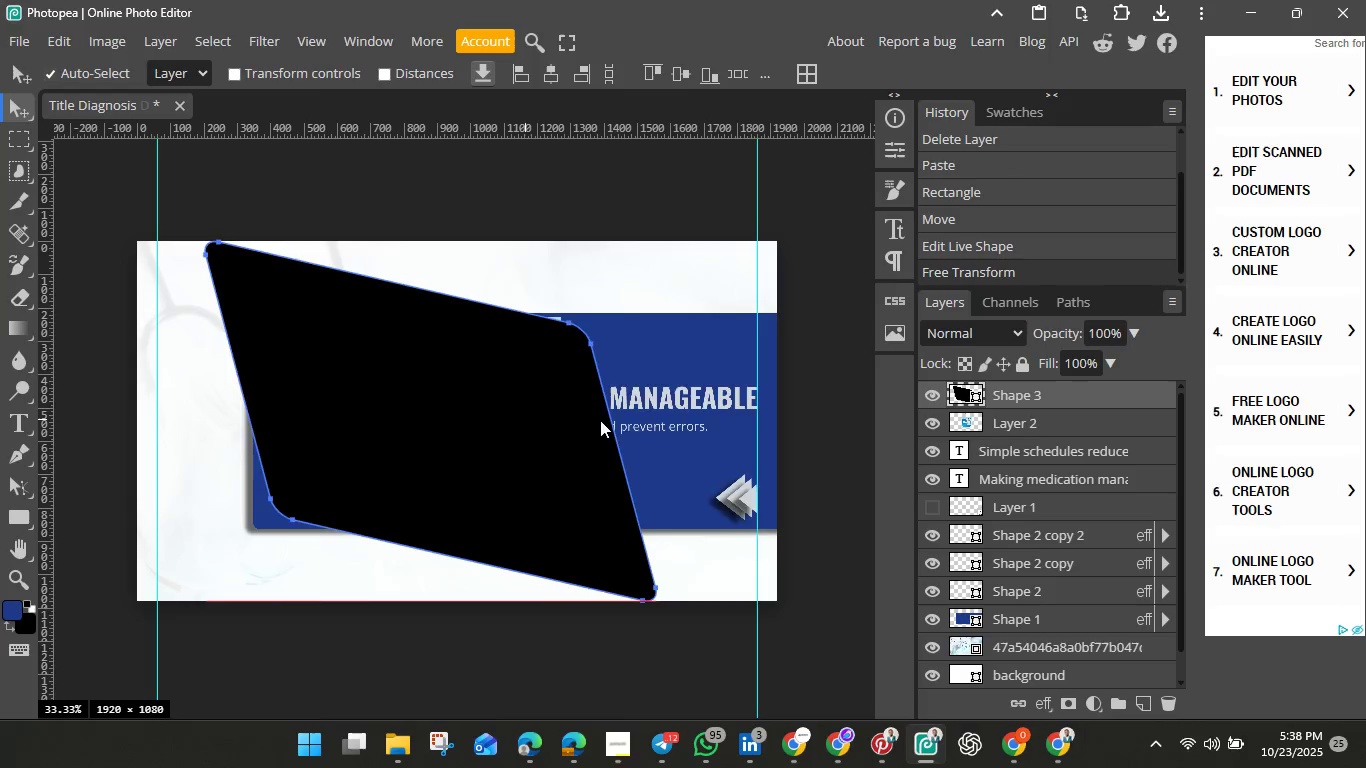 
left_click_drag(start_coordinate=[501, 420], to_coordinate=[557, 435])
 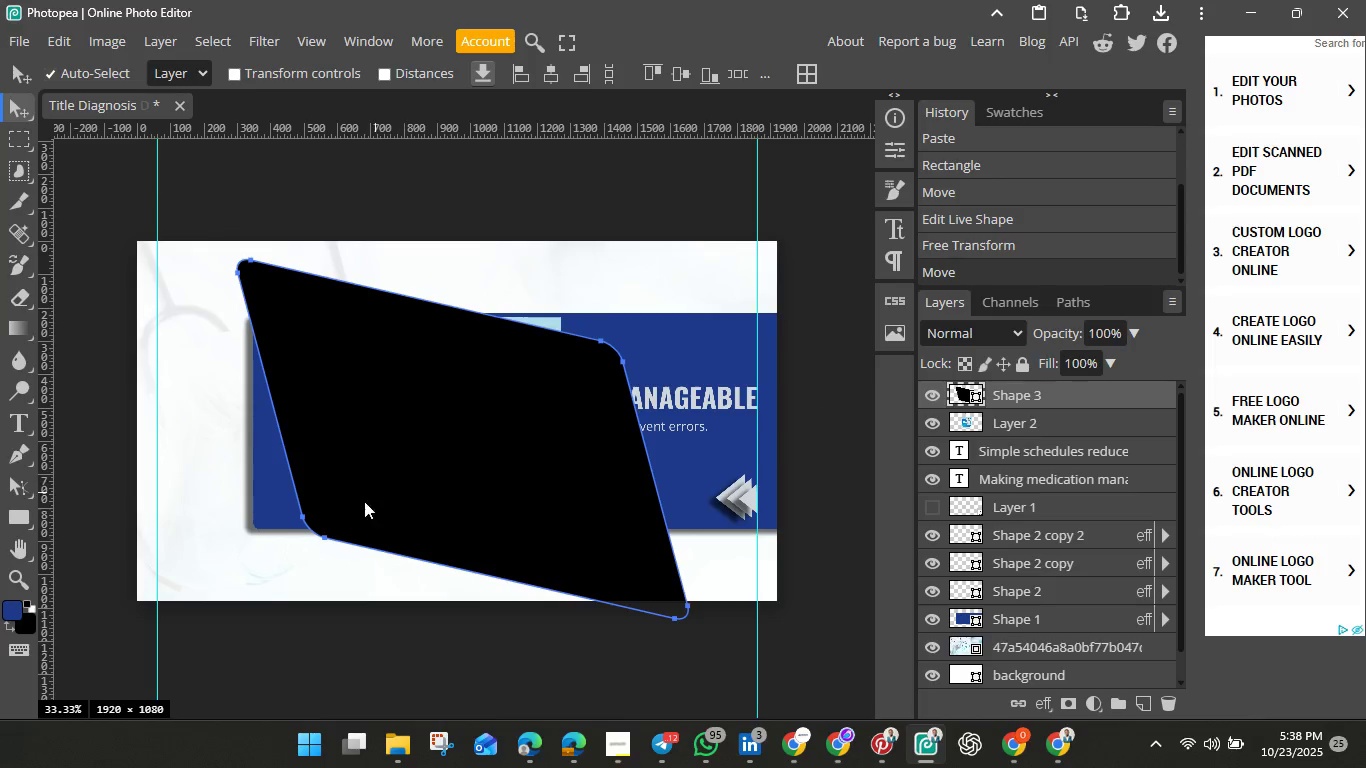 
hold_key(key=ControlLeft, duration=1.52)
 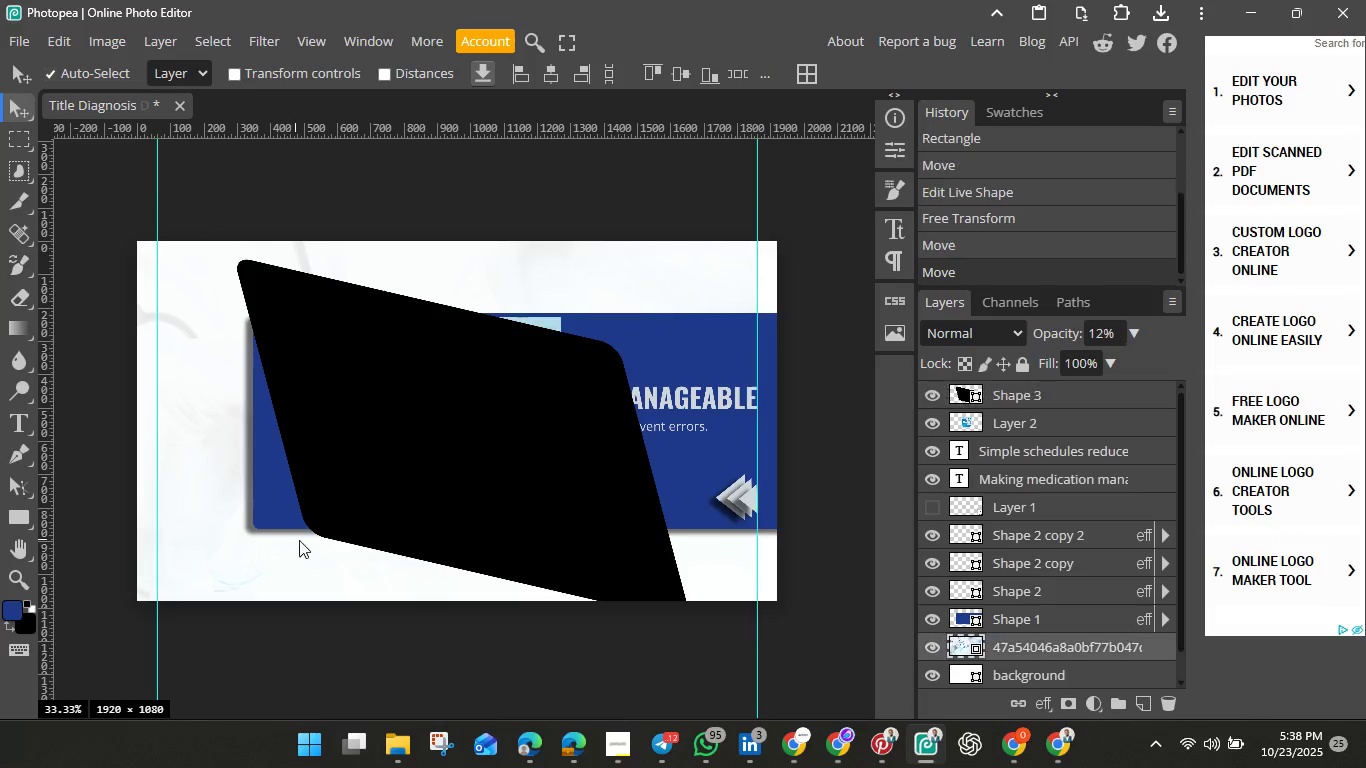 
hold_key(key=ControlLeft, duration=1.07)
left_click_drag(start_coordinate=[323, 538], to_coordinate=[290, 545])
 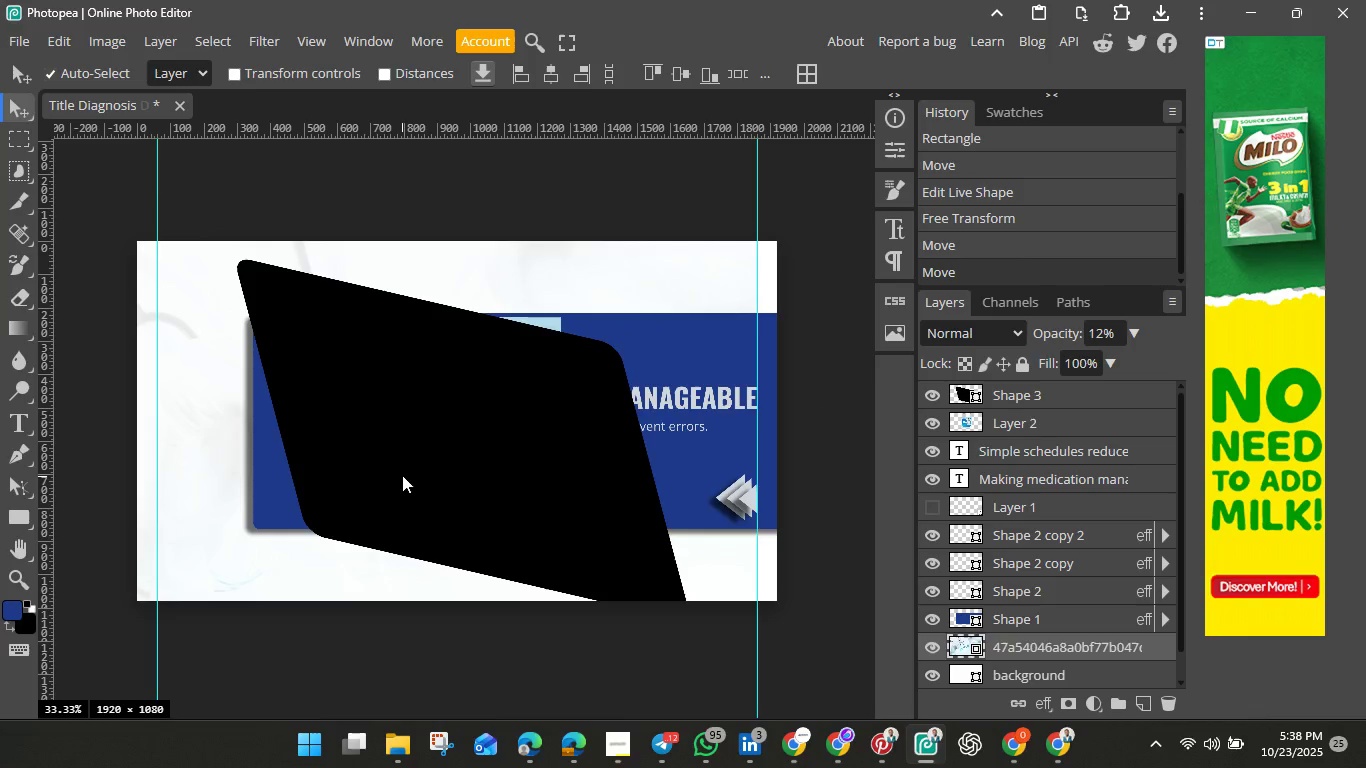 
left_click([404, 473])
 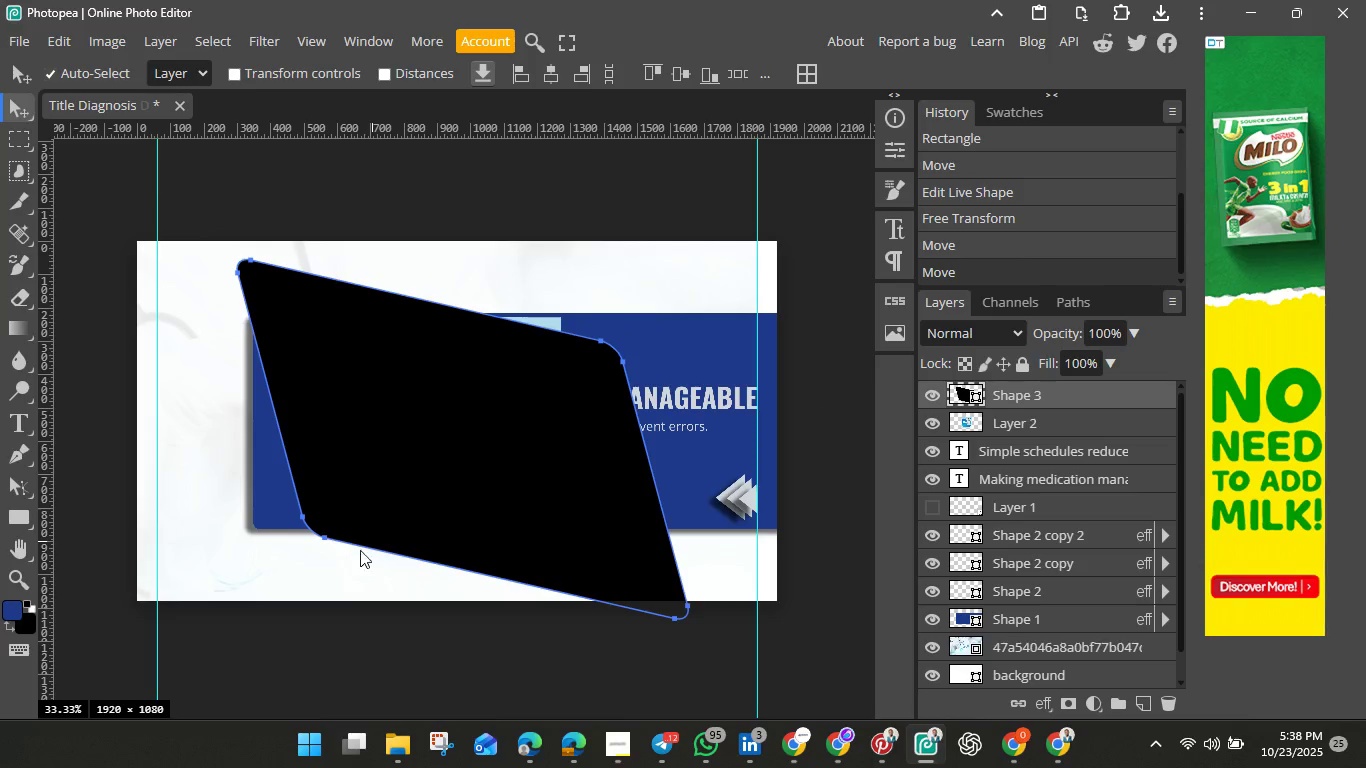 
hold_key(key=ControlLeft, duration=1.51)
left_click_drag(start_coordinate=[323, 535], to_coordinate=[305, 545])
 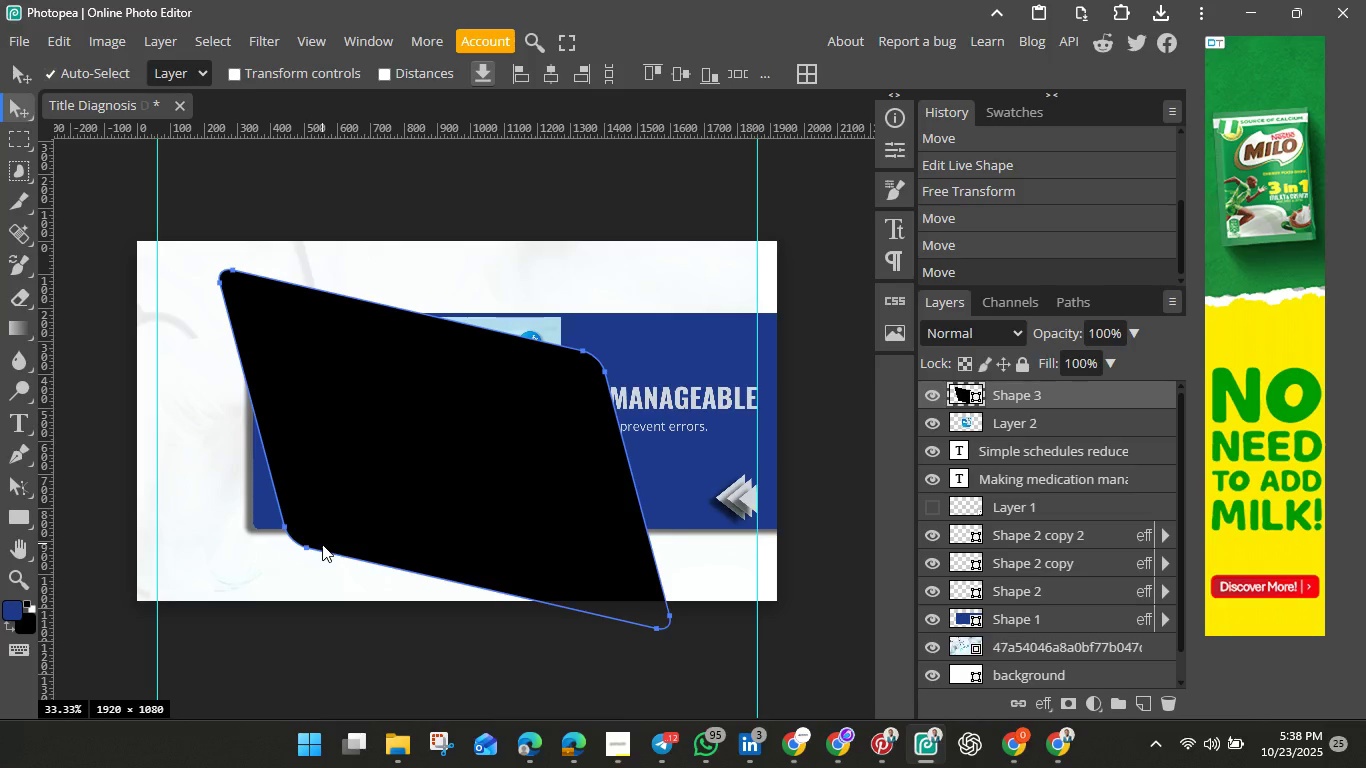 
hold_key(key=ControlLeft, duration=0.77)
 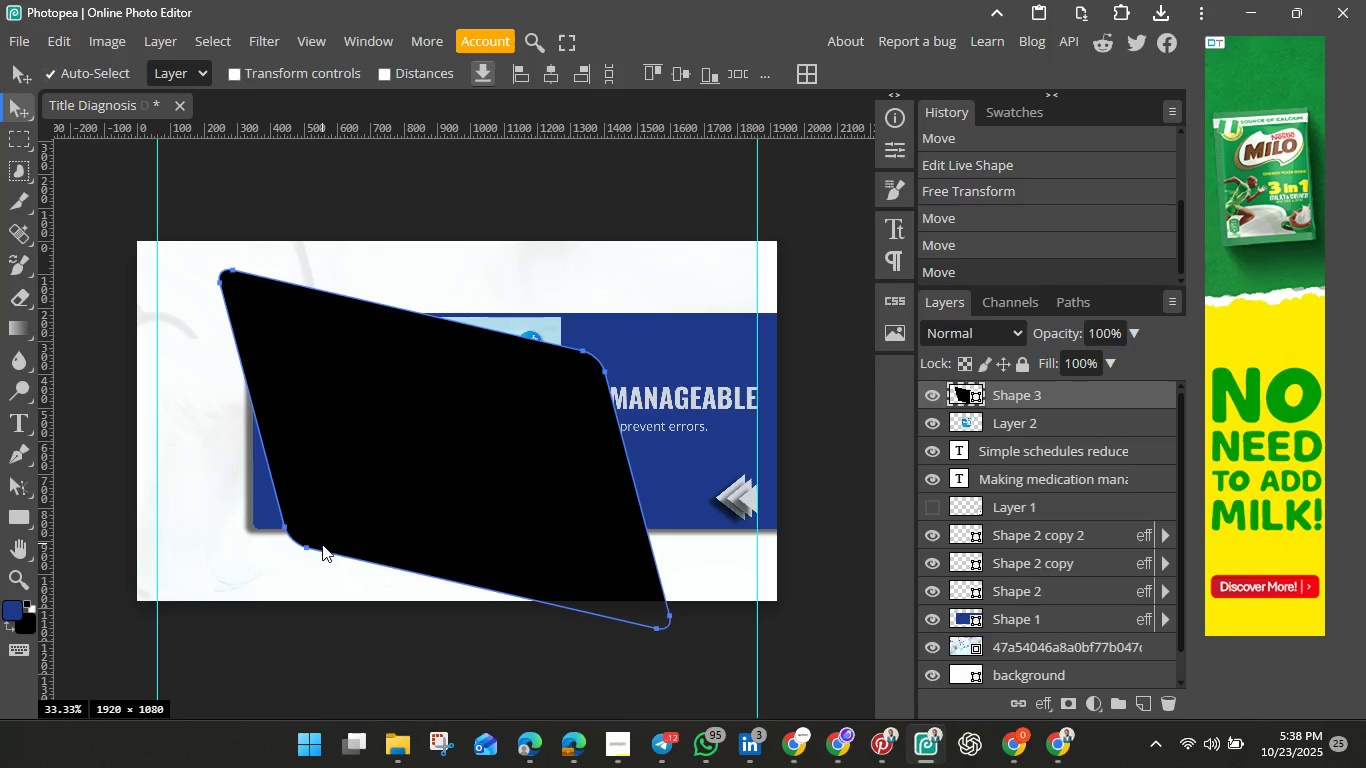 
key(Control+T)
 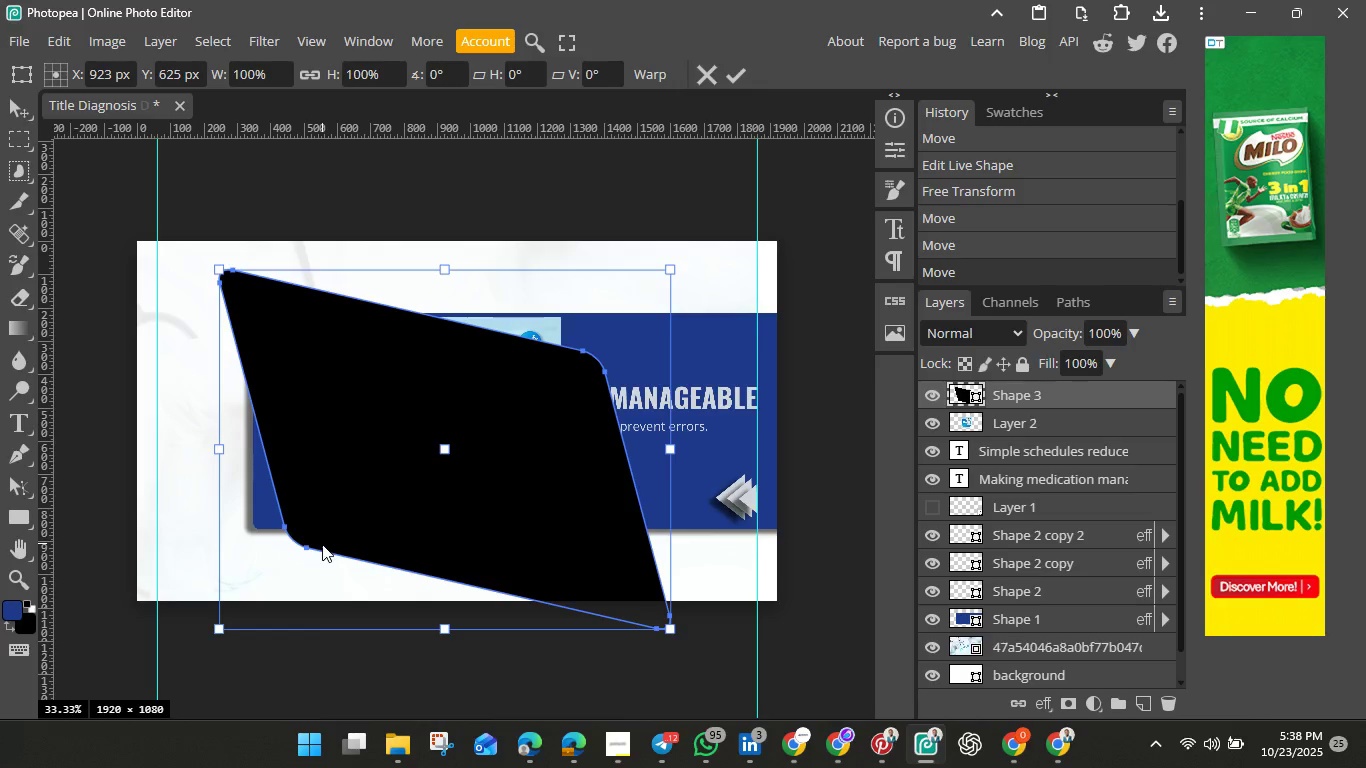 
hold_key(key=ControlLeft, duration=1.51)
 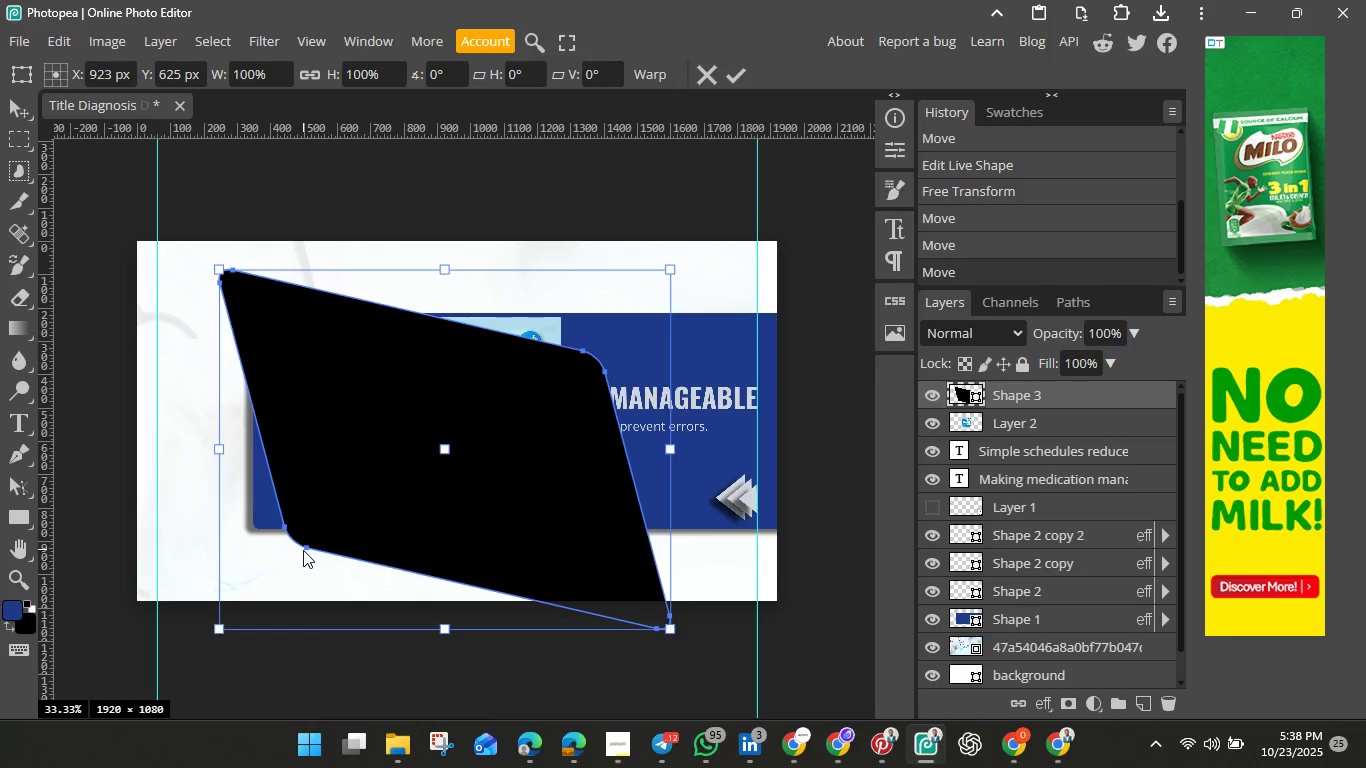 
hold_key(key=ControlLeft, duration=1.5)
left_click_drag(start_coordinate=[305, 549], to_coordinate=[268, 554])
 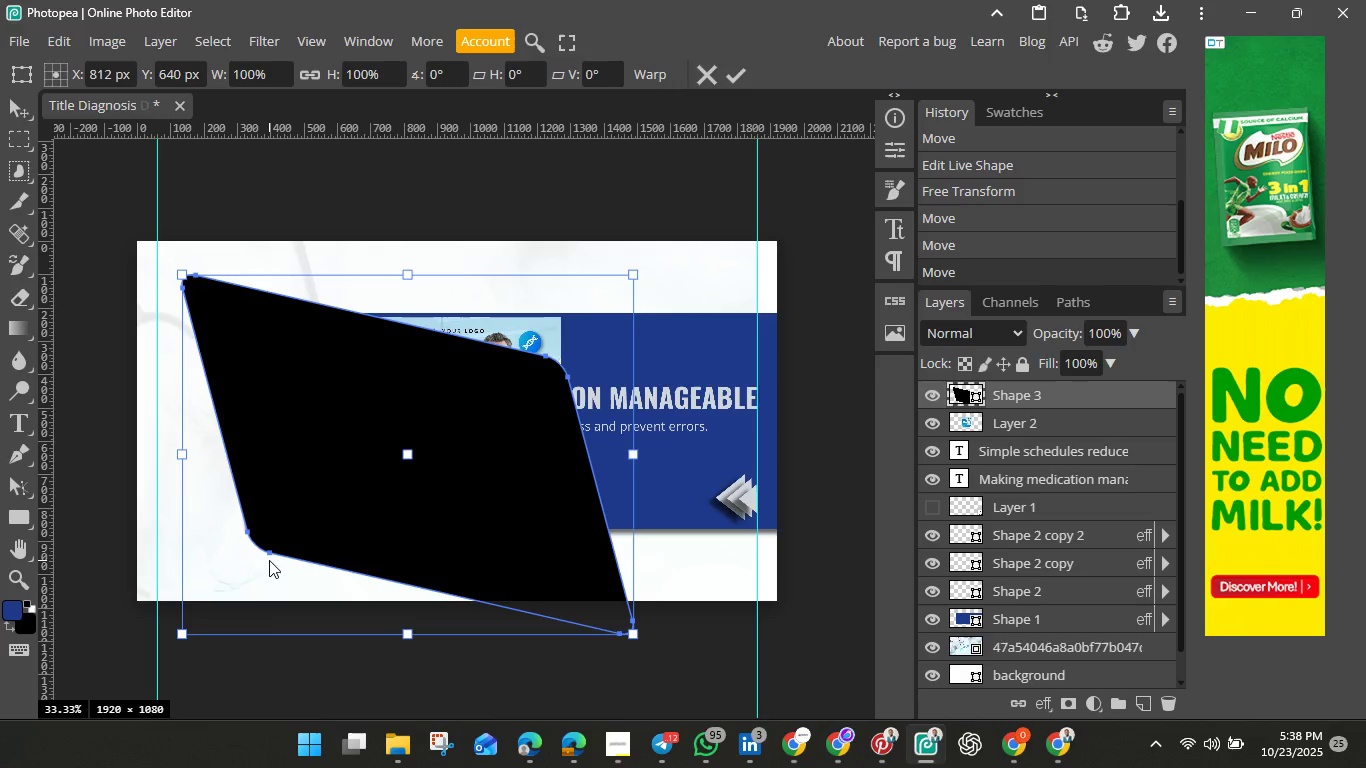 
hold_key(key=ControlLeft, duration=1.05)
 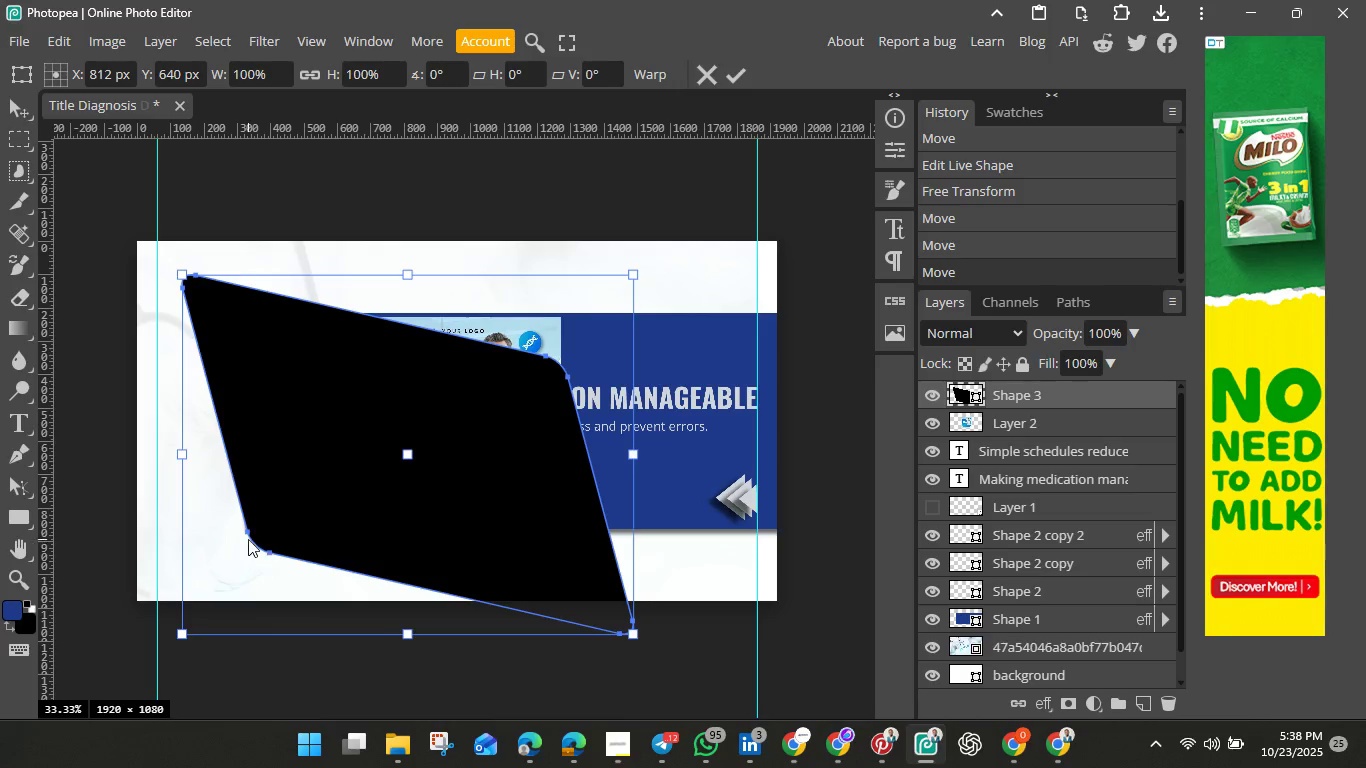 
hold_key(key=ControlLeft, duration=1.5)
 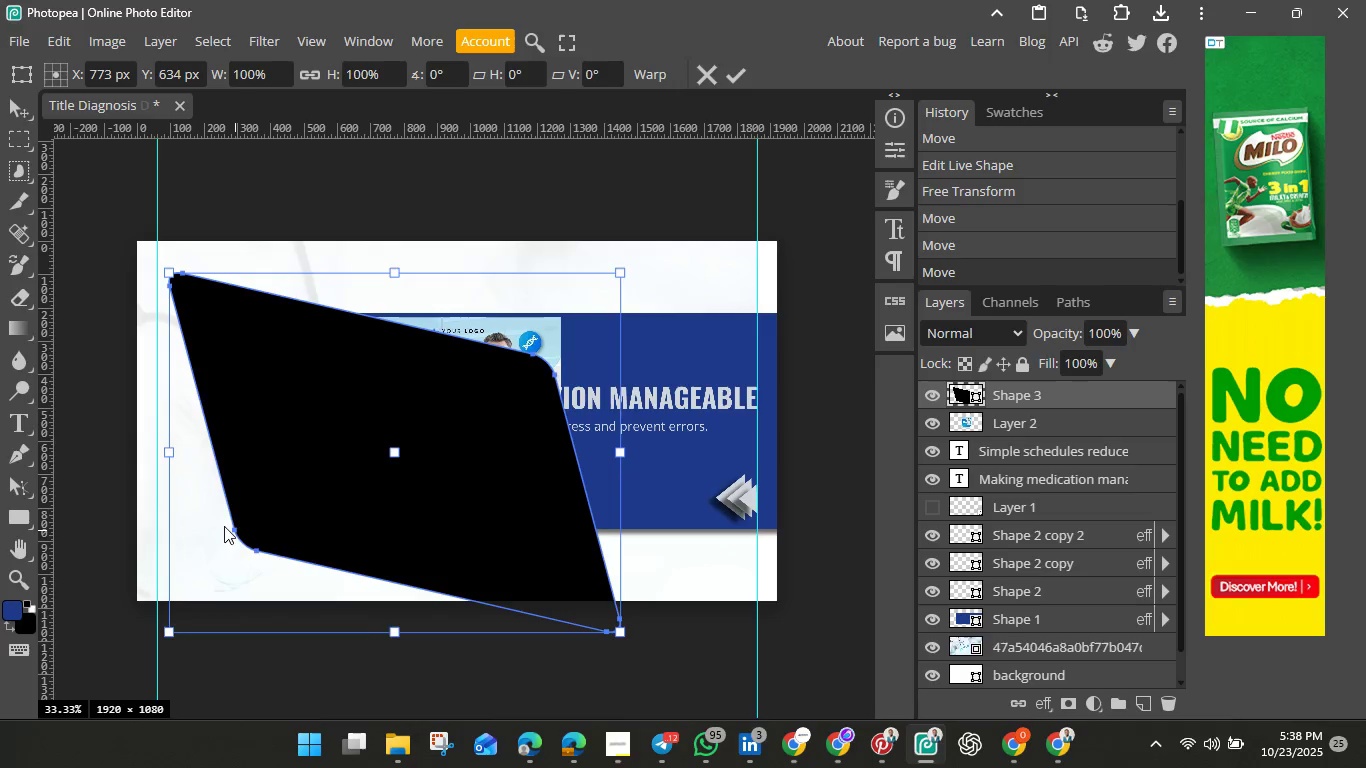 
hold_key(key=ControlLeft, duration=1.53)
left_click_drag(start_coordinate=[248, 533], to_coordinate=[277, 510])
 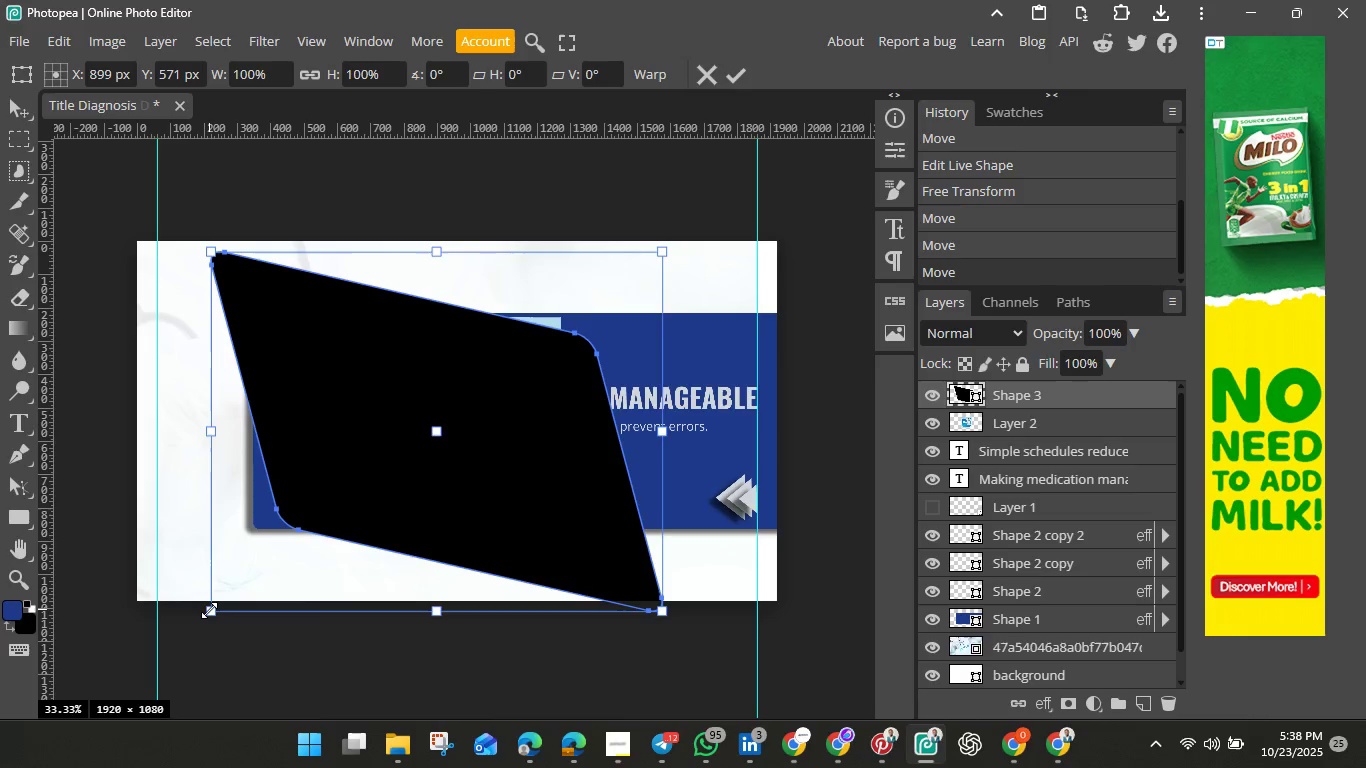 
hold_key(key=ControlLeft, duration=1.06)
 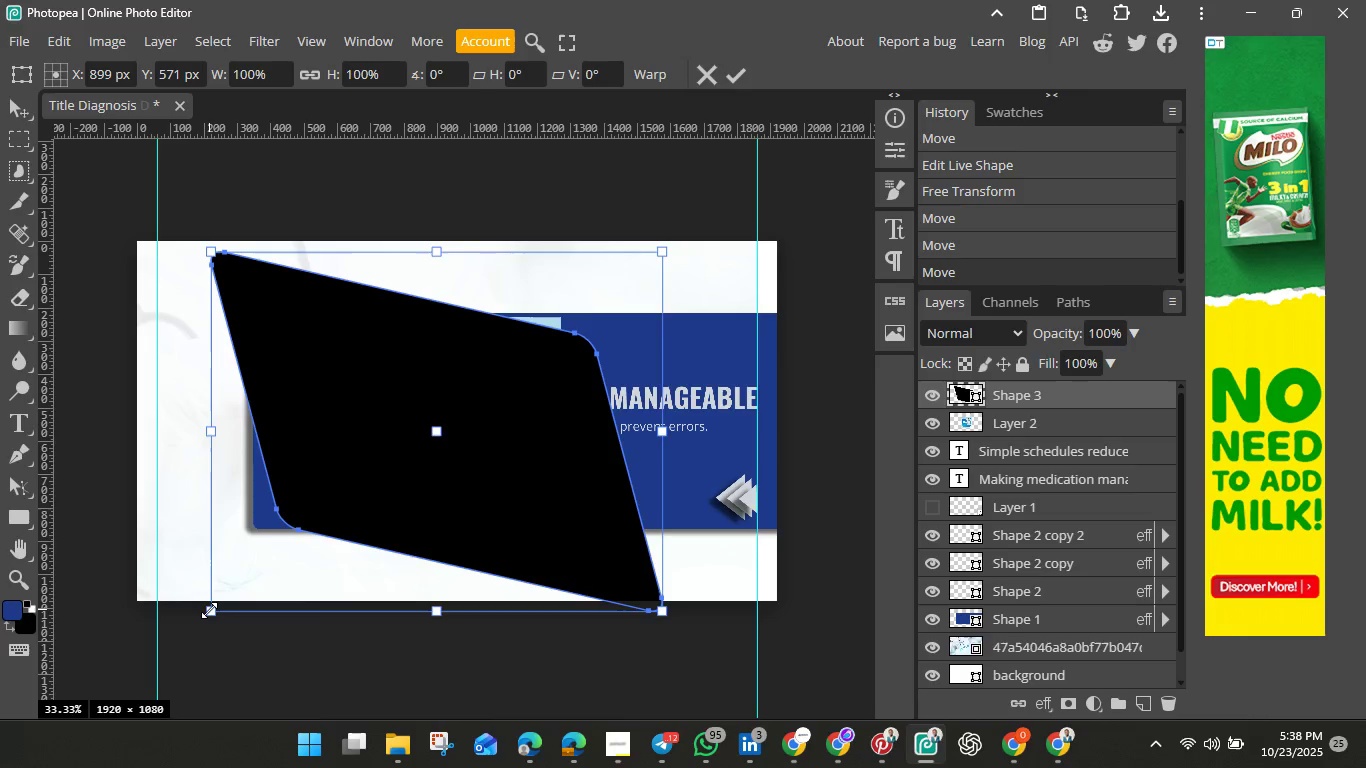 
hold_key(key=ControlLeft, duration=1.51)
left_click_drag(start_coordinate=[209, 610], to_coordinate=[89, 647])
 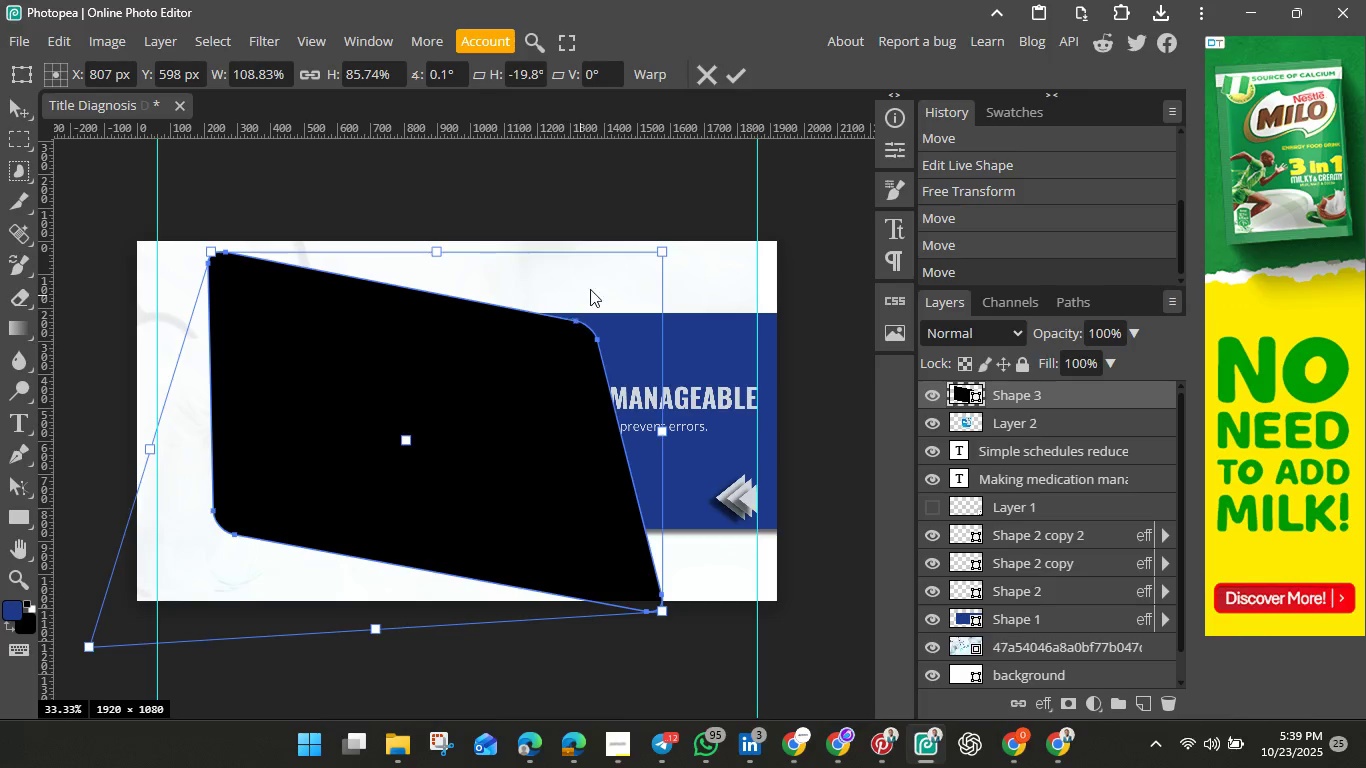 
hold_key(key=ControlLeft, duration=1.5)
 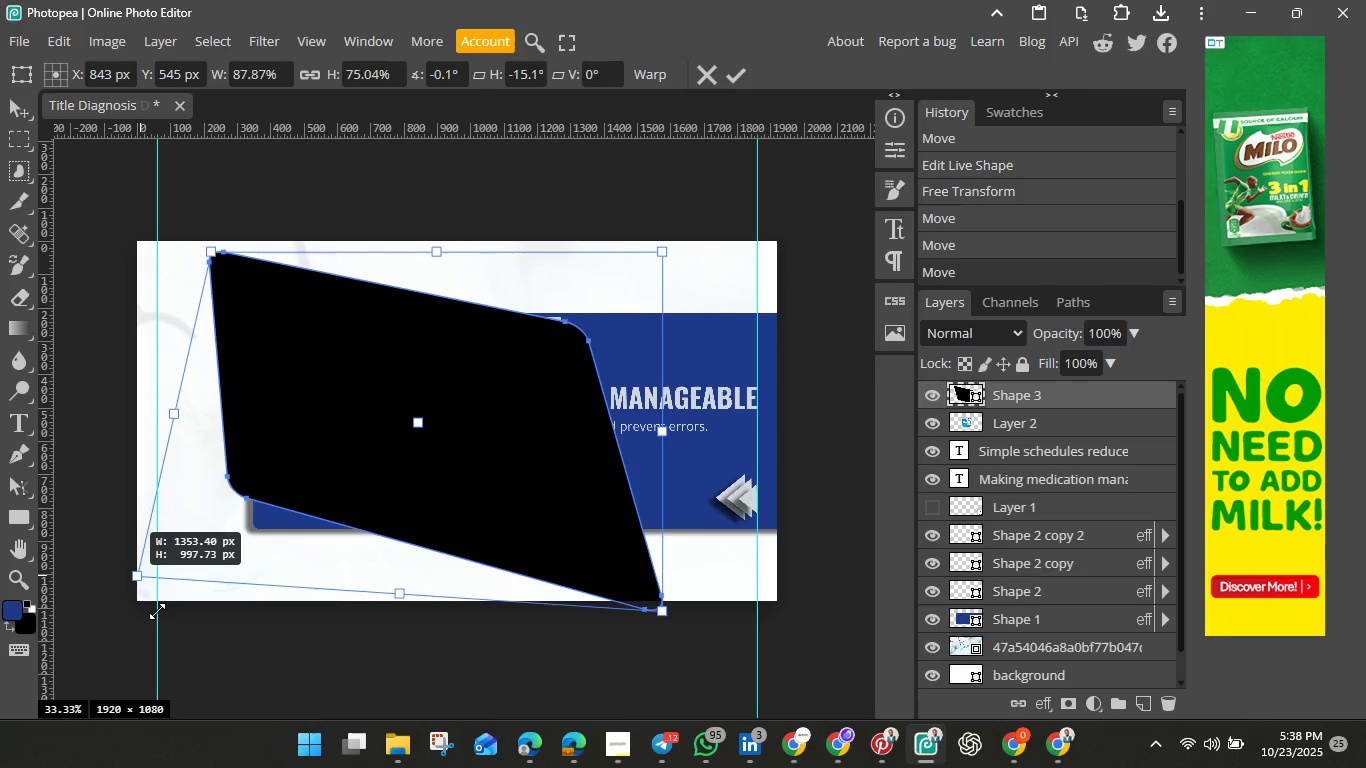 
hold_key(key=ControlLeft, duration=1.5)
 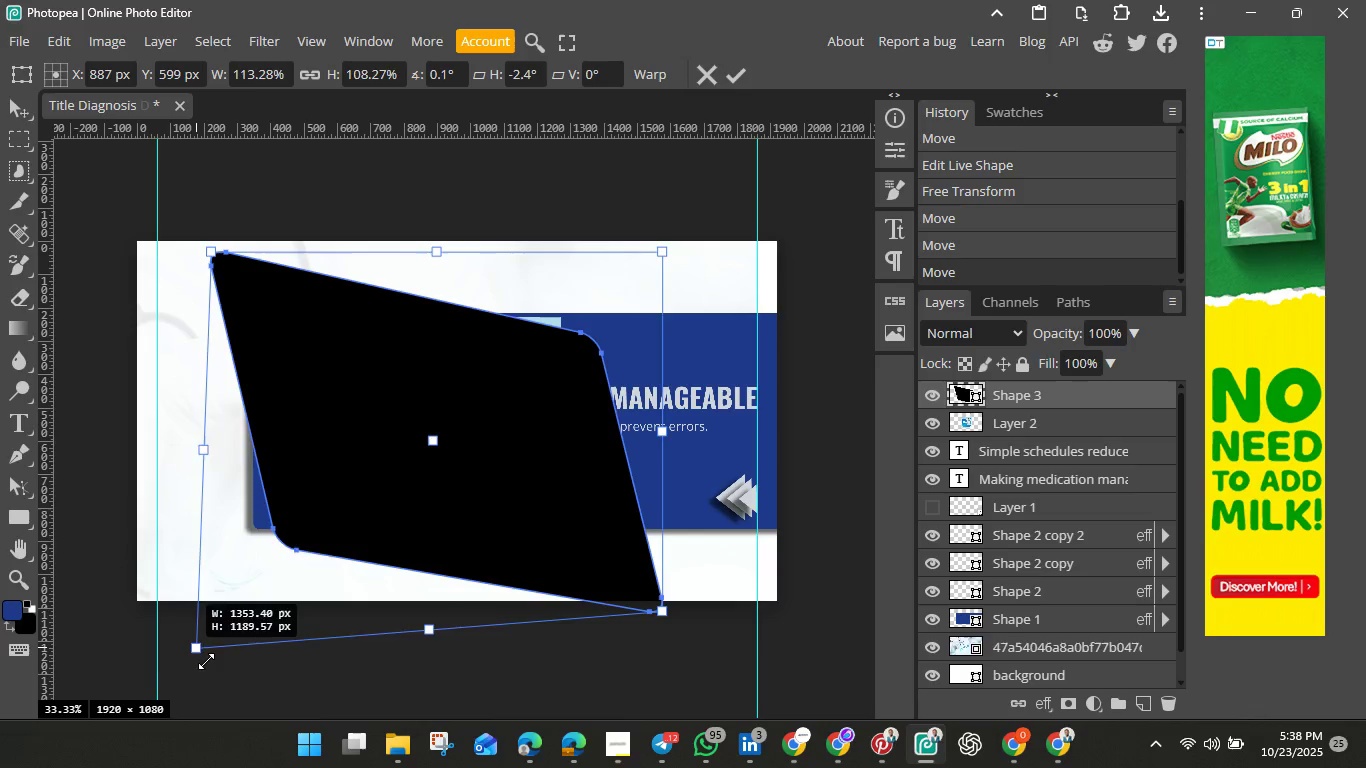 
hold_key(key=ControlLeft, duration=1.5)
 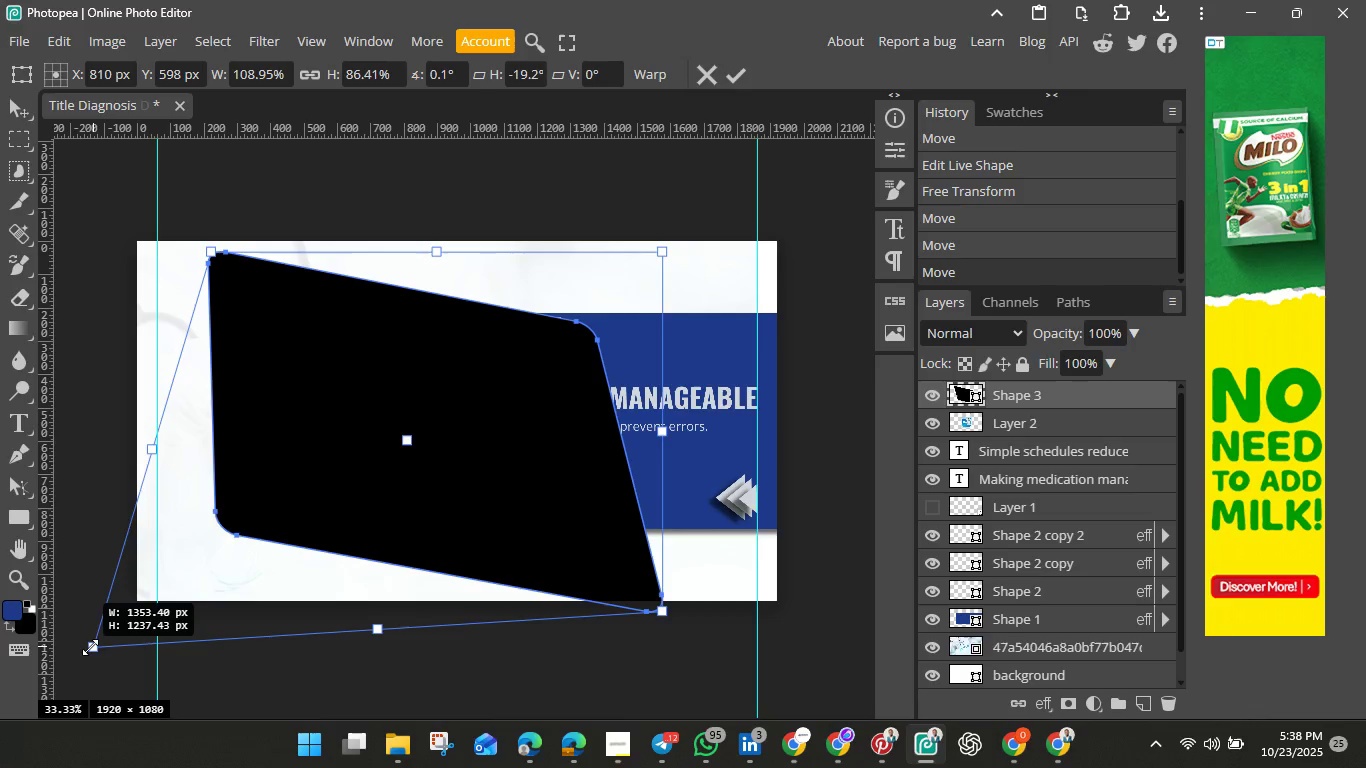 
hold_key(key=ControlLeft, duration=1.5)
 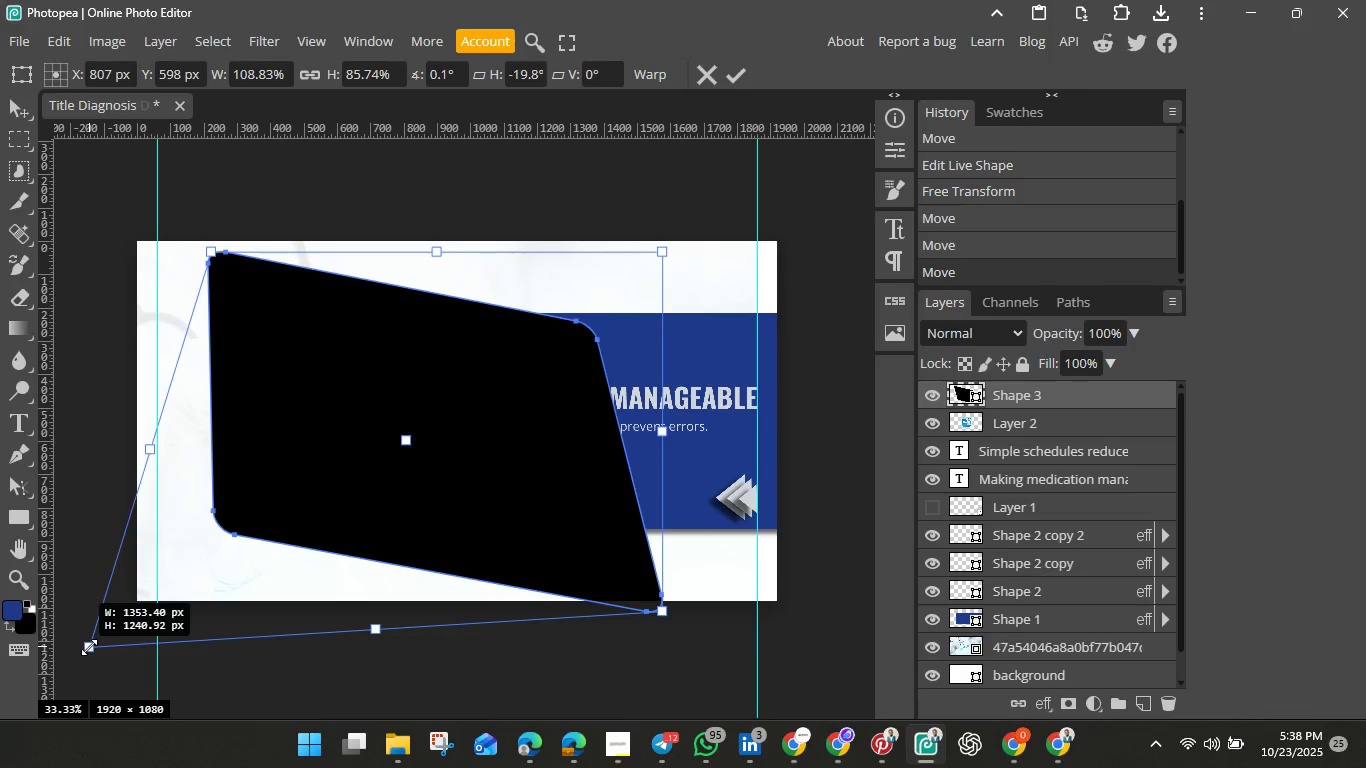 
hold_key(key=ControlLeft, duration=1.56)
 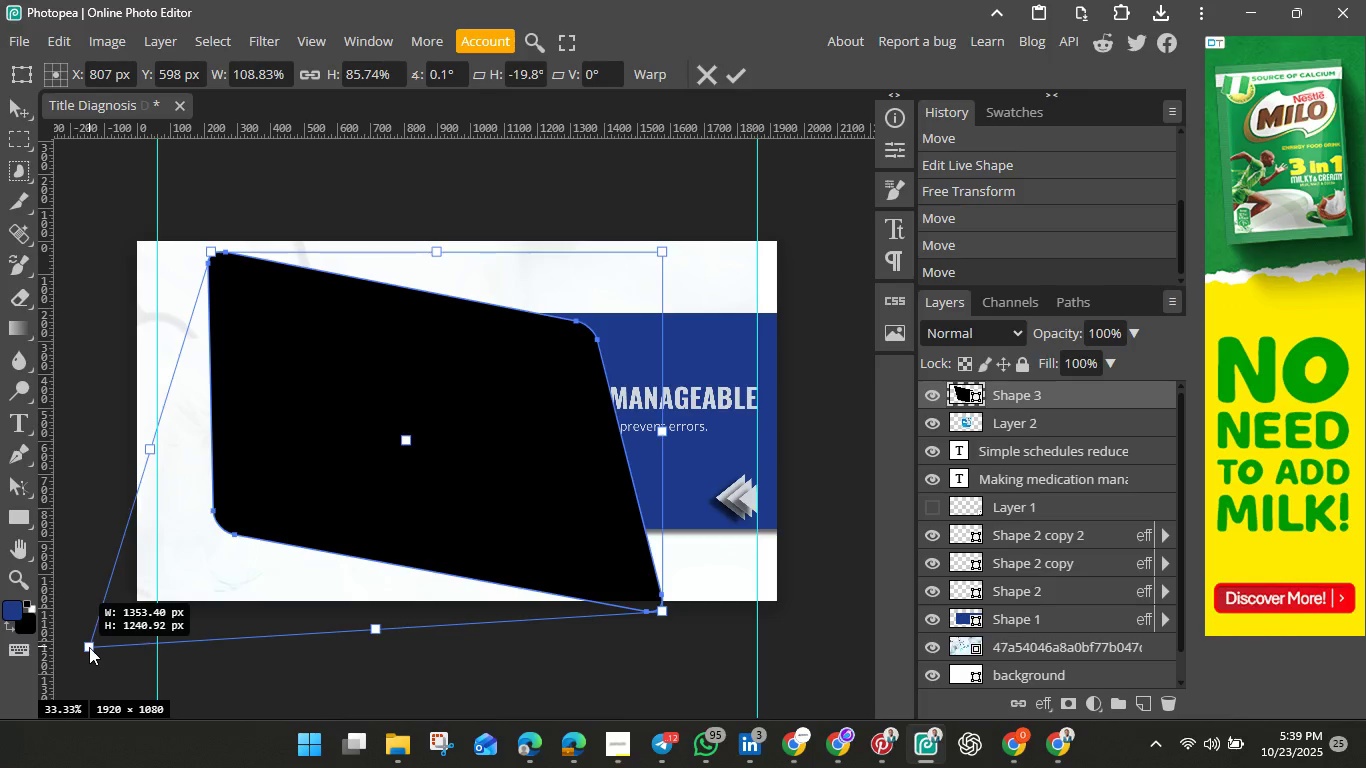 
hold_key(key=ControlLeft, duration=1.52)
 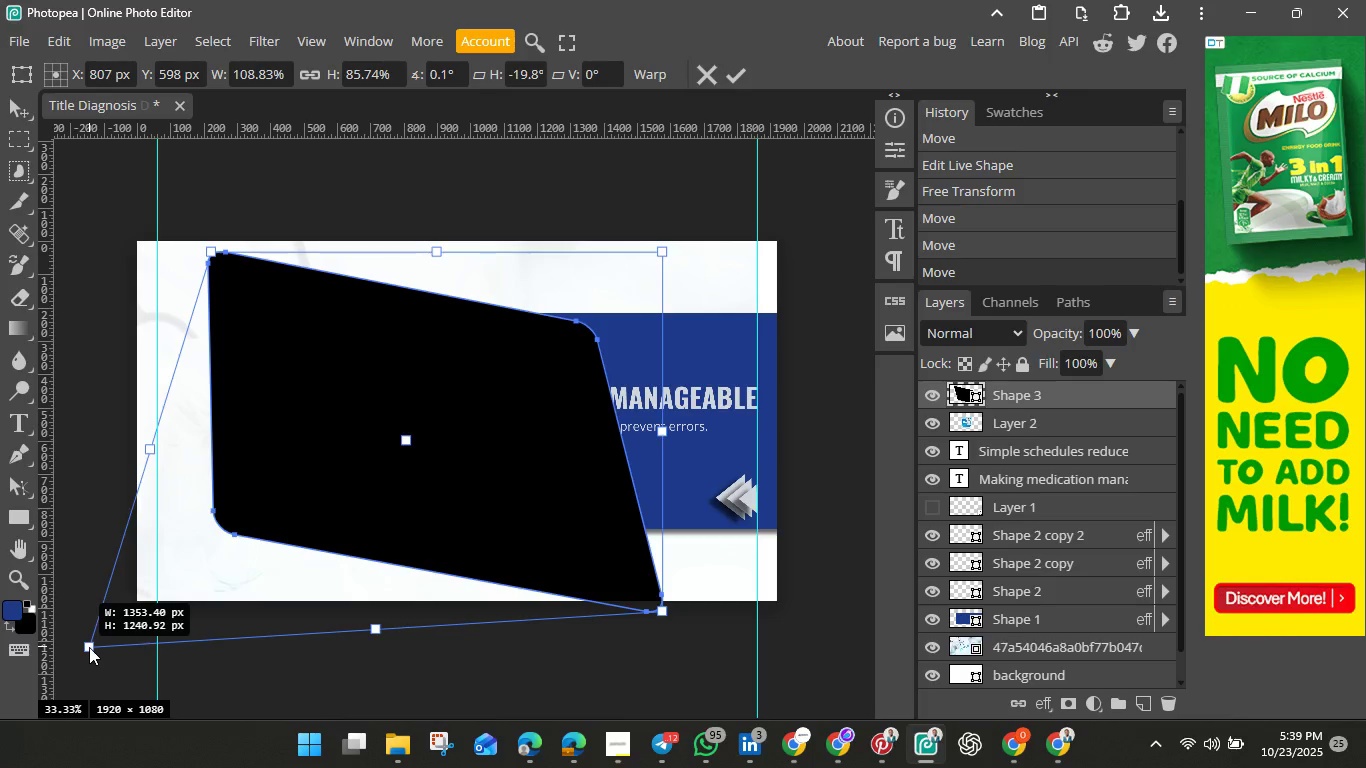 
hold_key(key=ControlLeft, duration=1.19)
 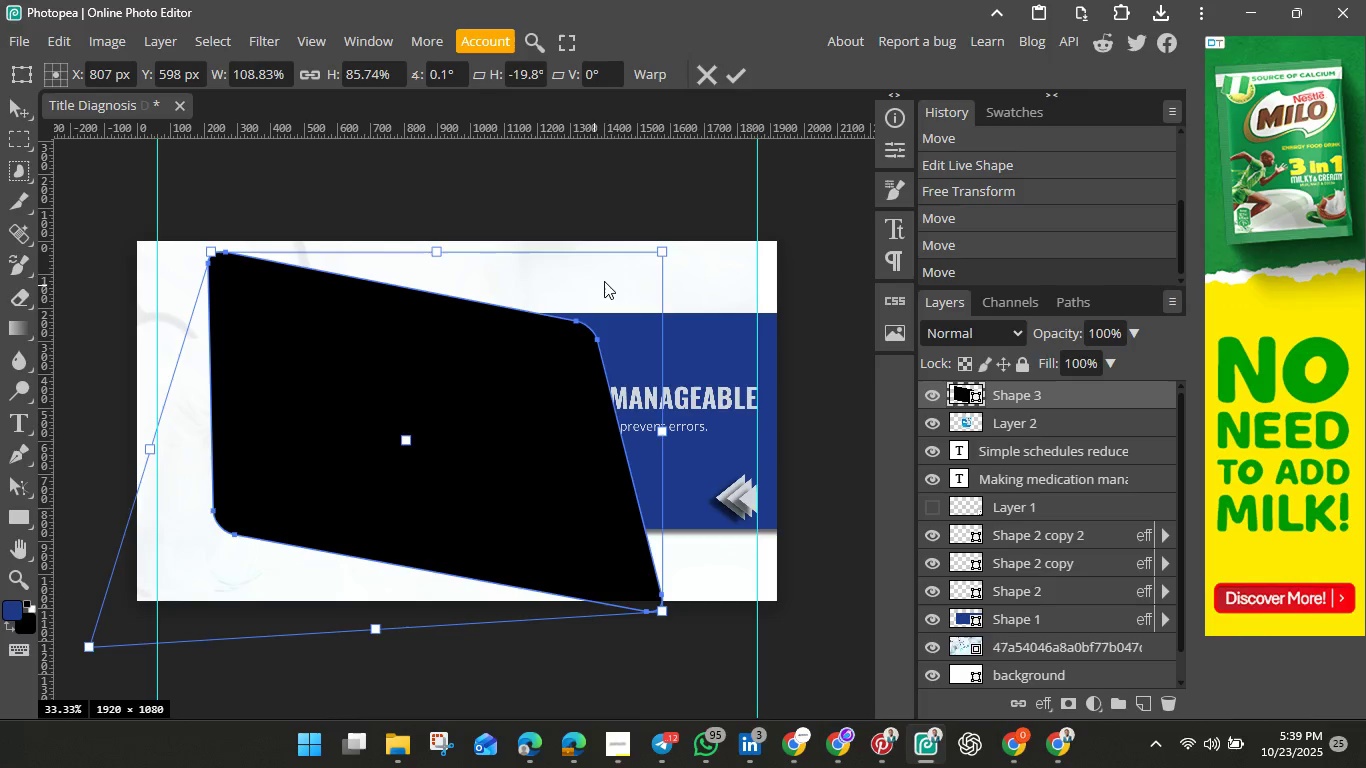 
hold_key(key=ControlLeft, duration=1.53)
left_click_drag(start_coordinate=[661, 247], to_coordinate=[765, 314])
 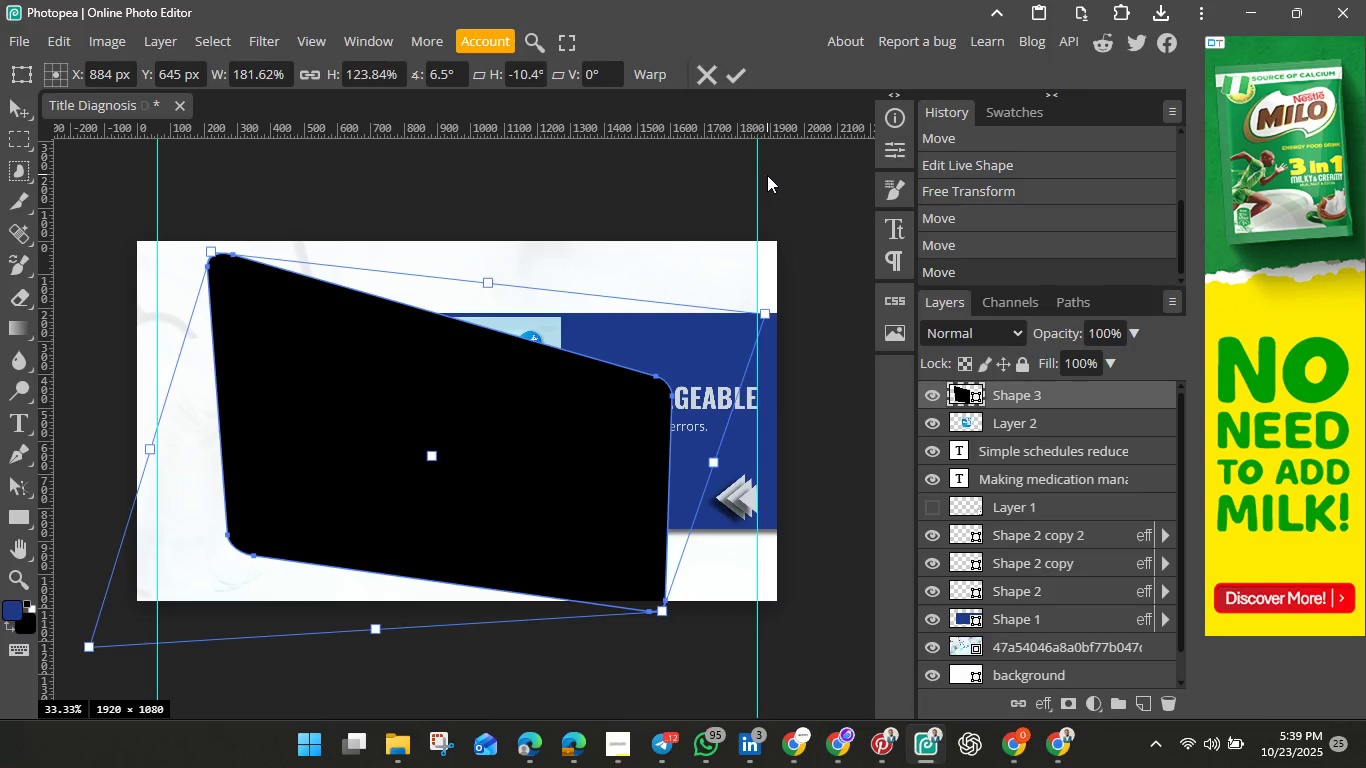 
hold_key(key=ControlLeft, duration=1.56)
 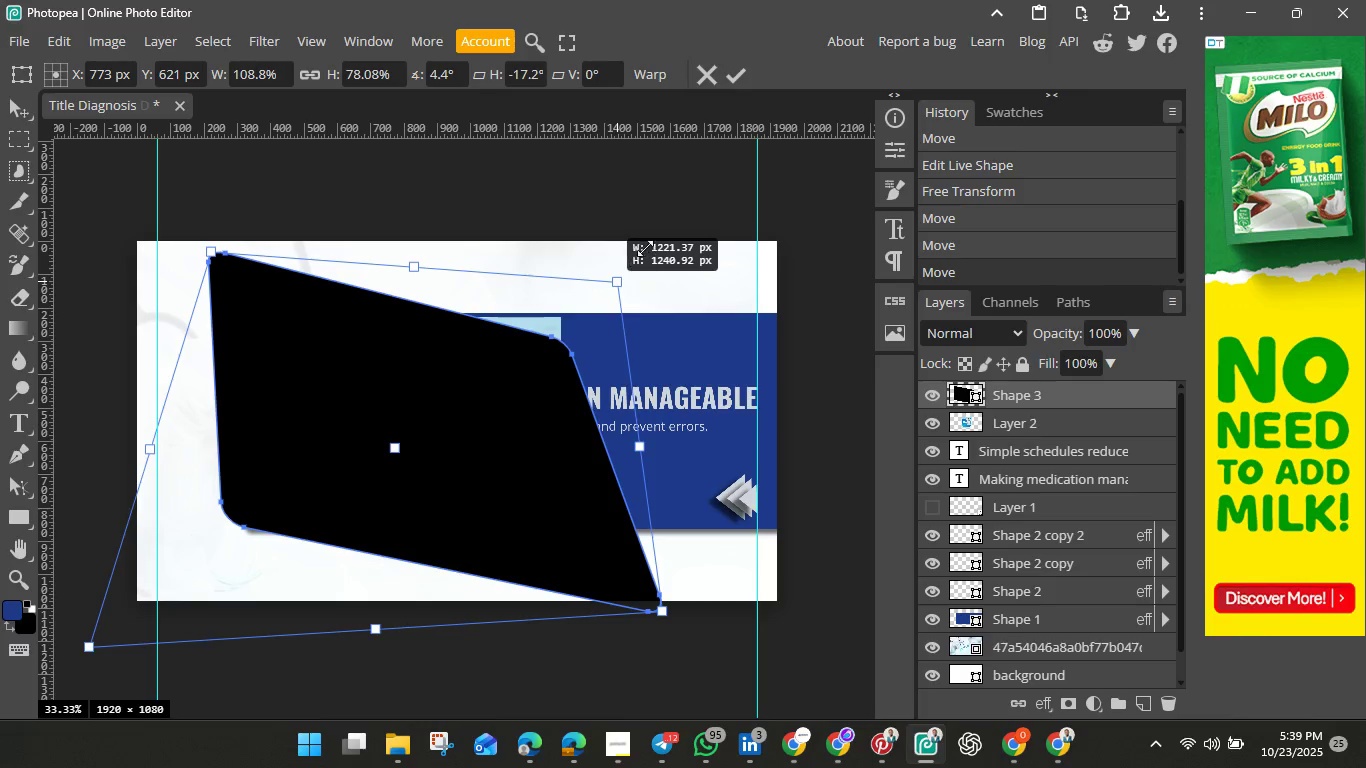 
hold_key(key=ControlLeft, duration=1.55)
 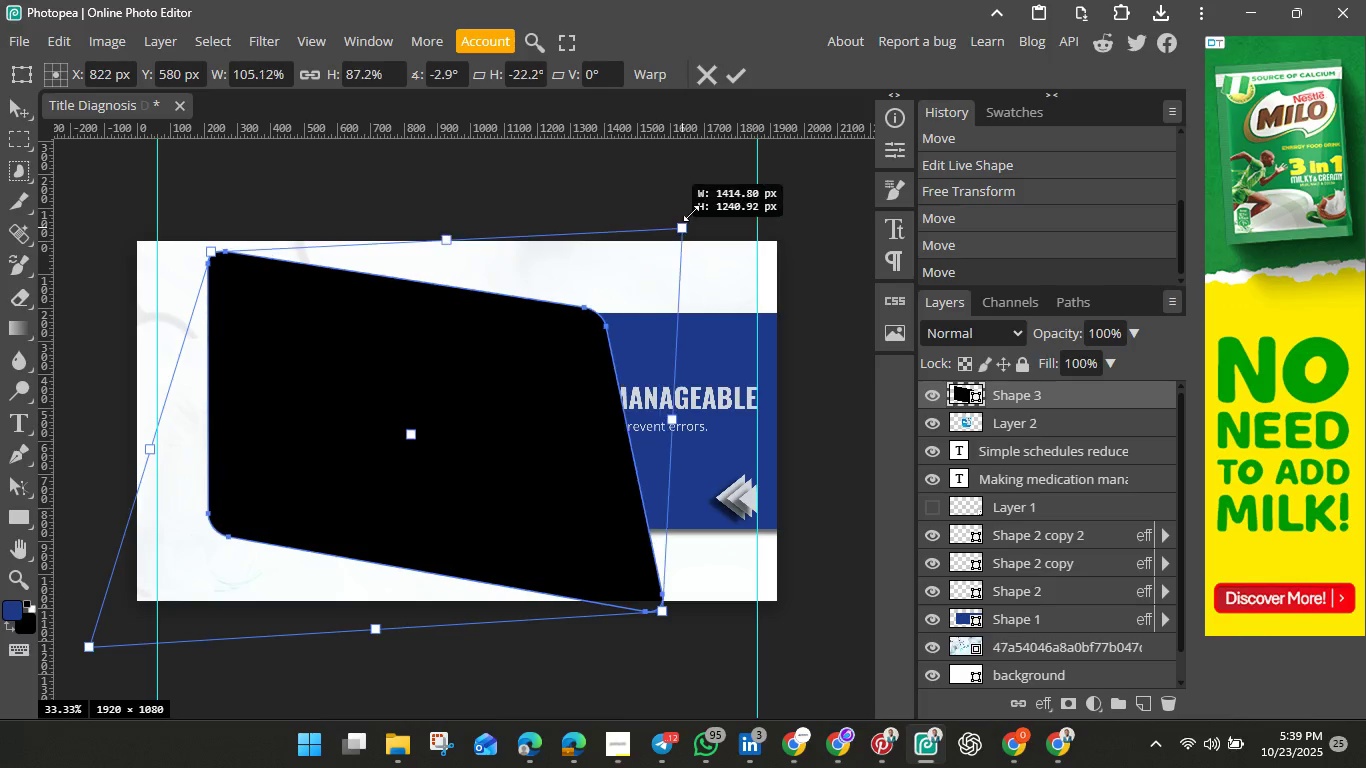 
hold_key(key=ControlLeft, duration=1.52)
 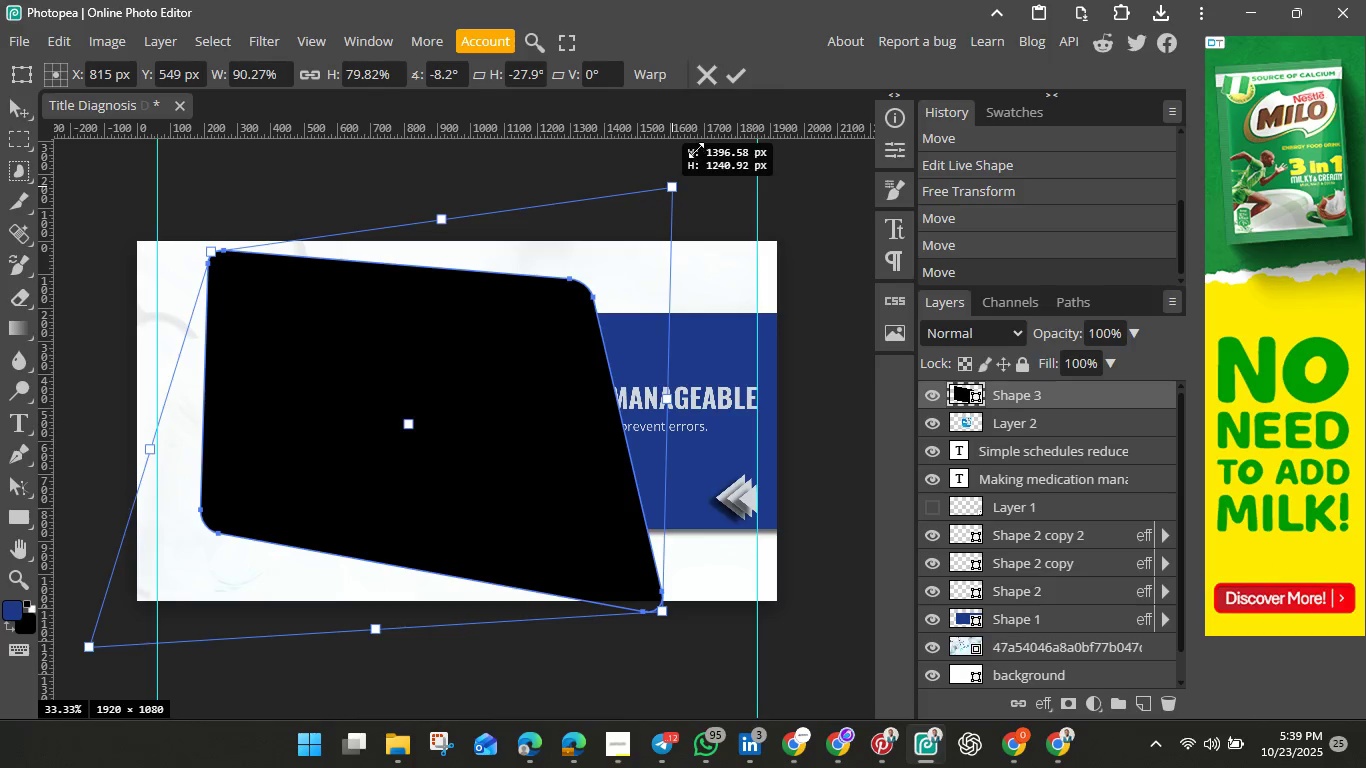 
hold_key(key=ControlLeft, duration=1.5)
 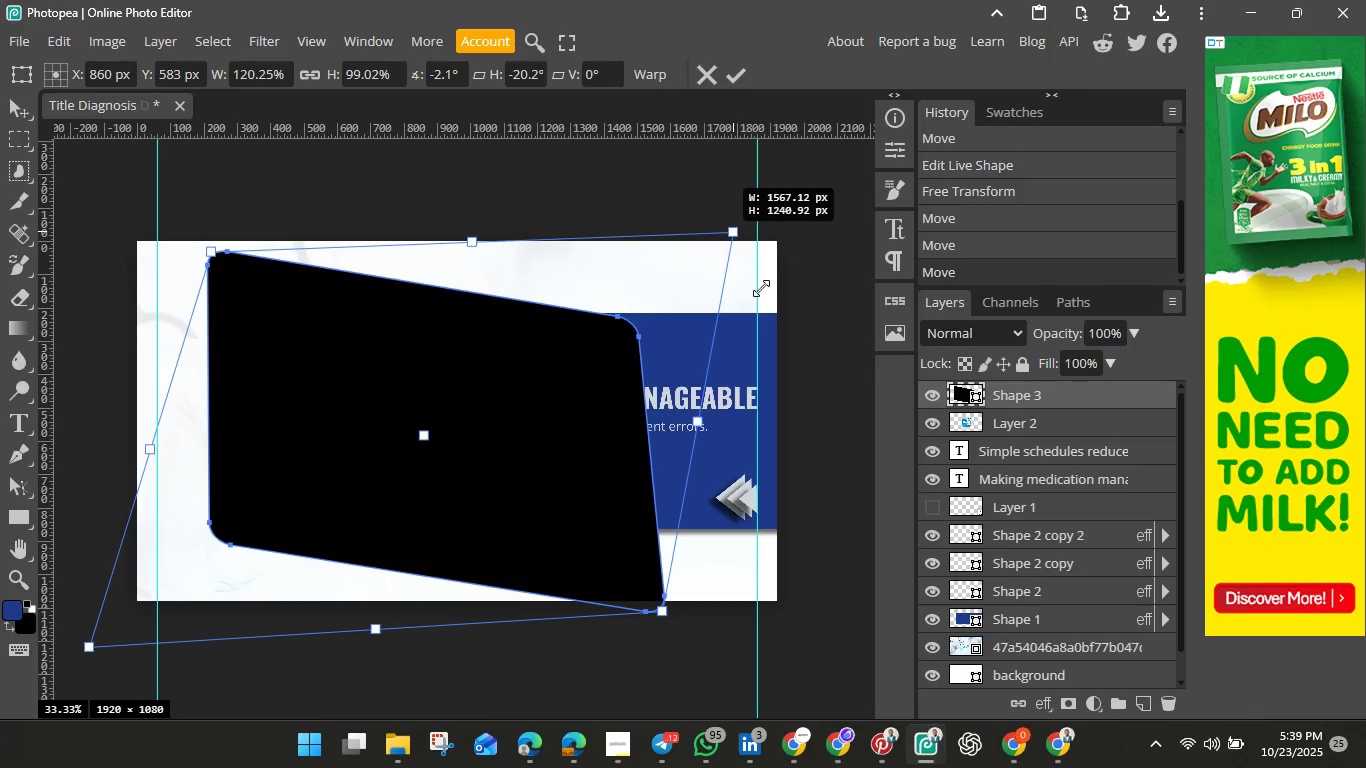 
hold_key(key=ControlLeft, duration=1.52)
 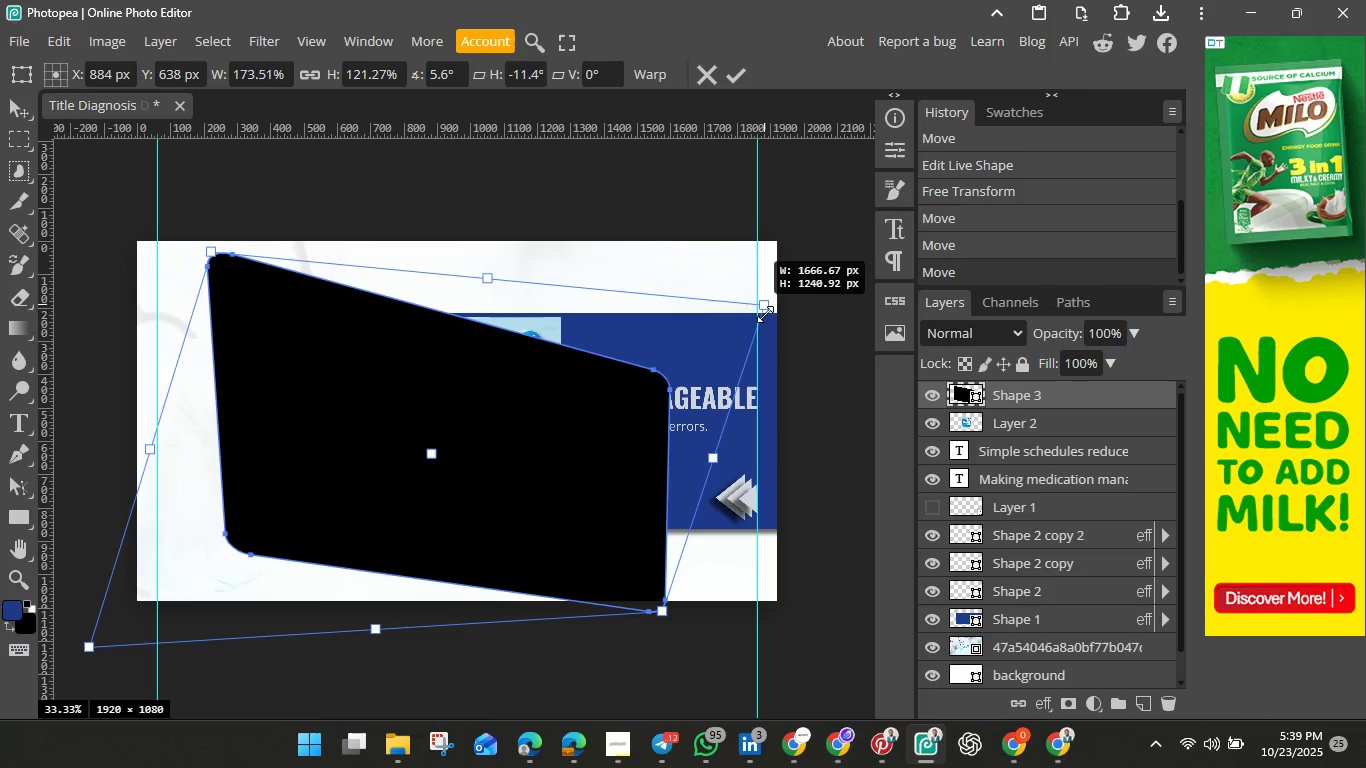 
hold_key(key=ControlLeft, duration=1.41)
 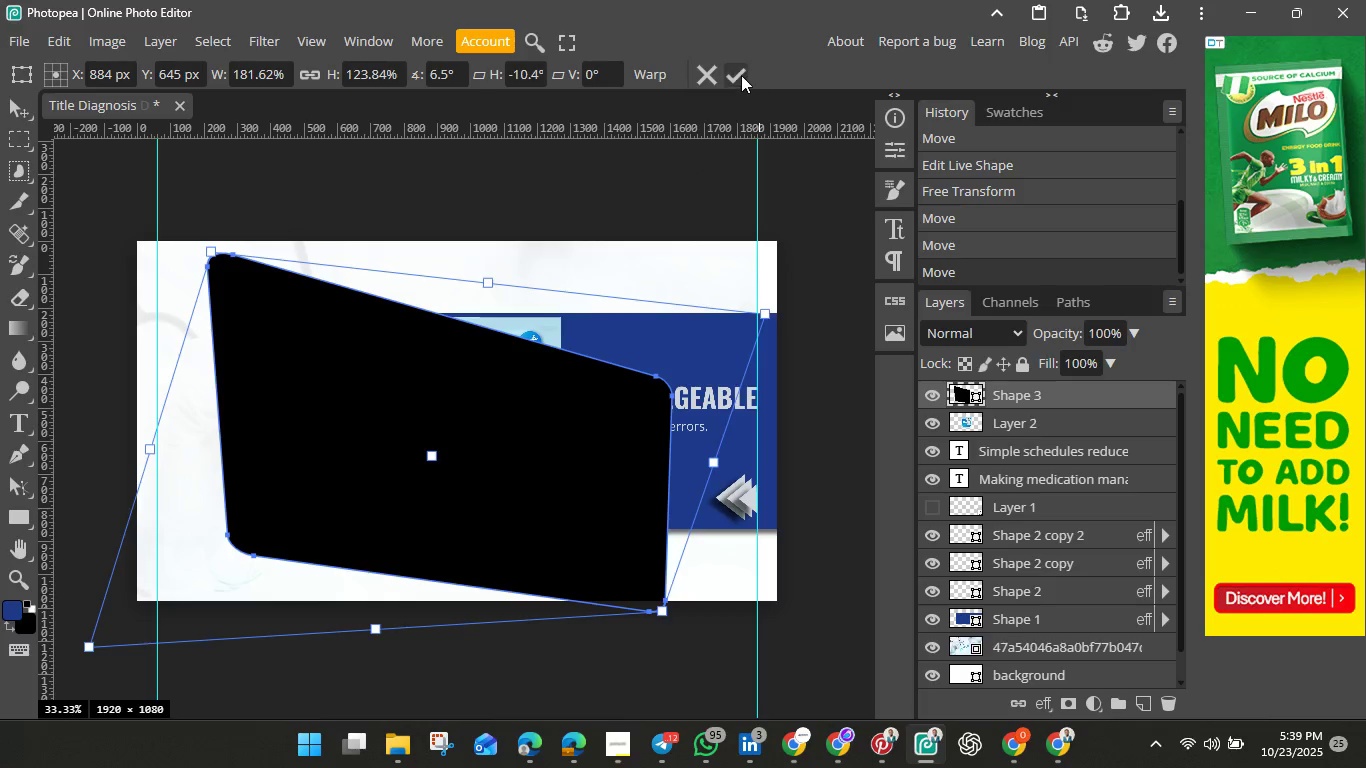 
left_click([737, 73])
 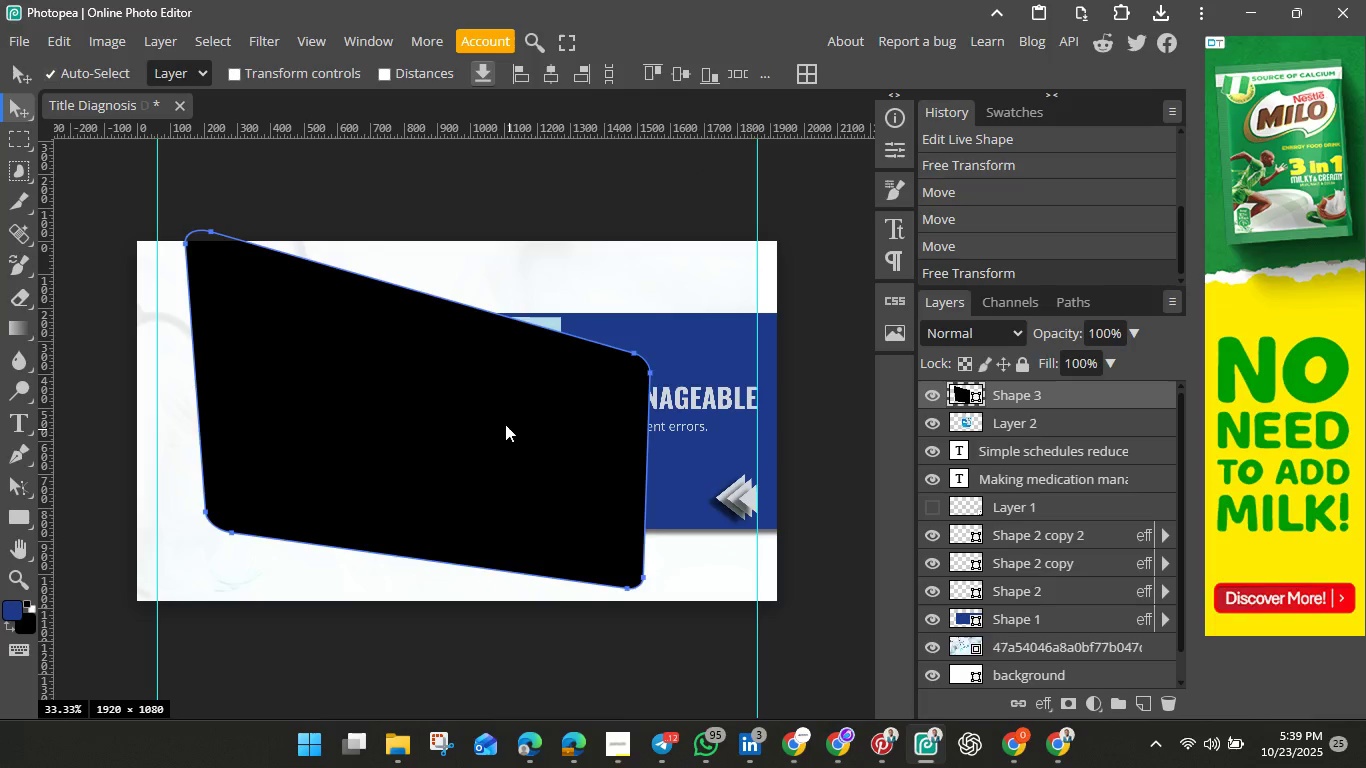 
left_click_drag(start_coordinate=[531, 453], to_coordinate=[505, 438])
 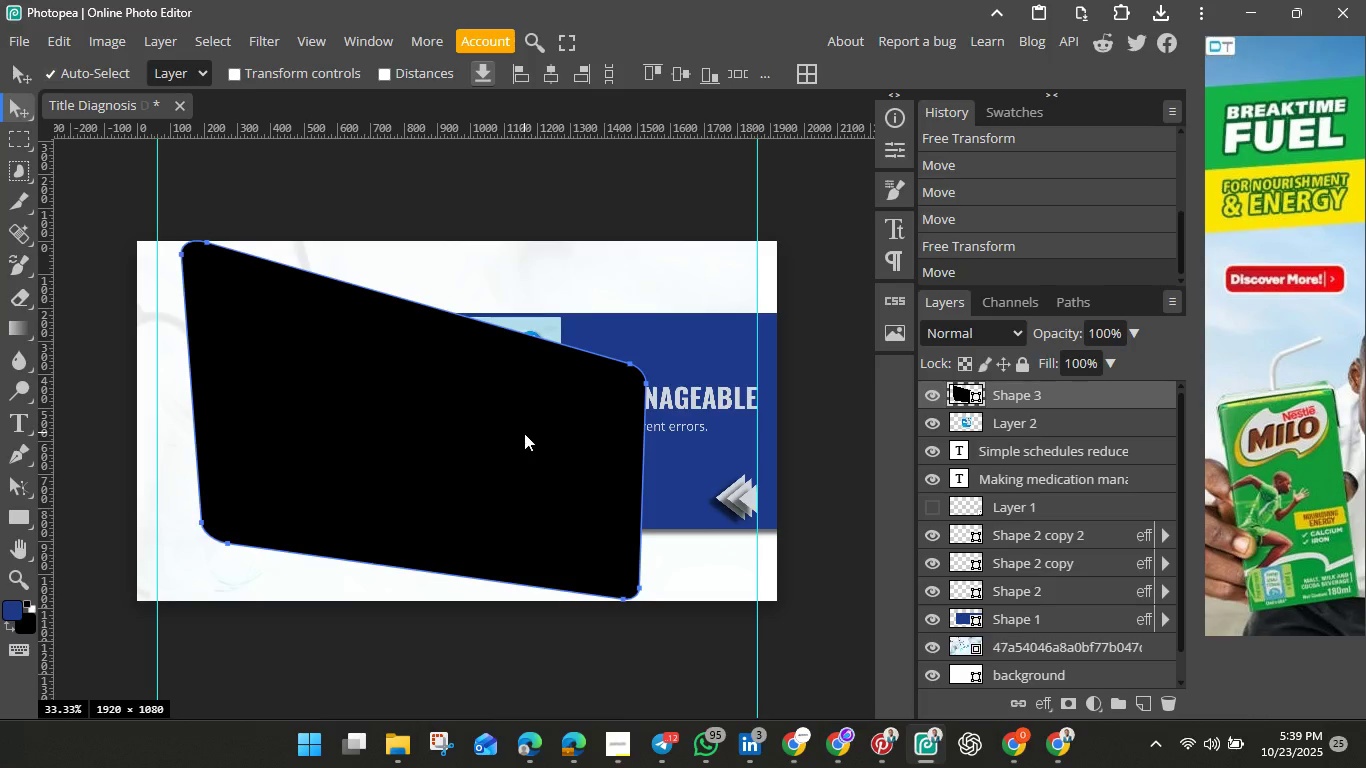 
key(Control+T)
 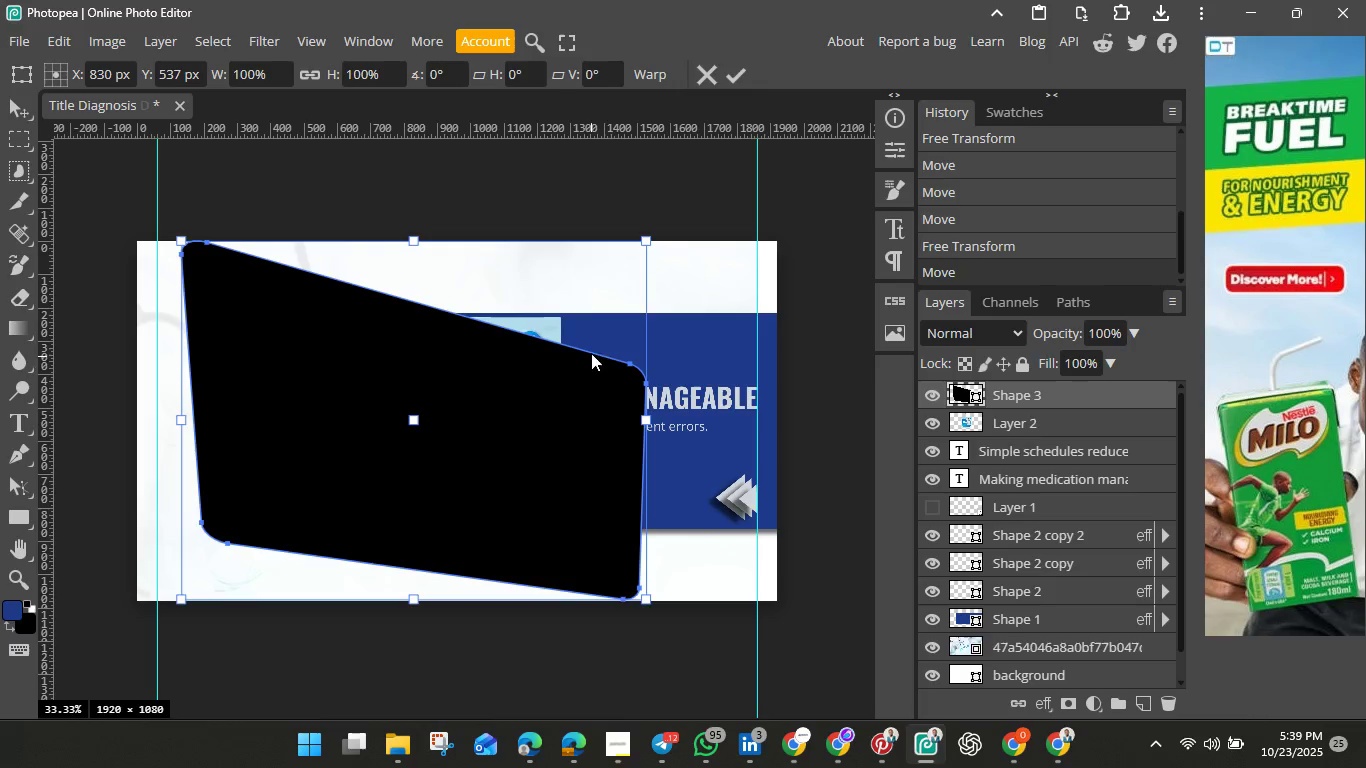 
hold_key(key=ControlLeft, duration=1.52)
left_click_drag(start_coordinate=[649, 241], to_coordinate=[567, 304])
 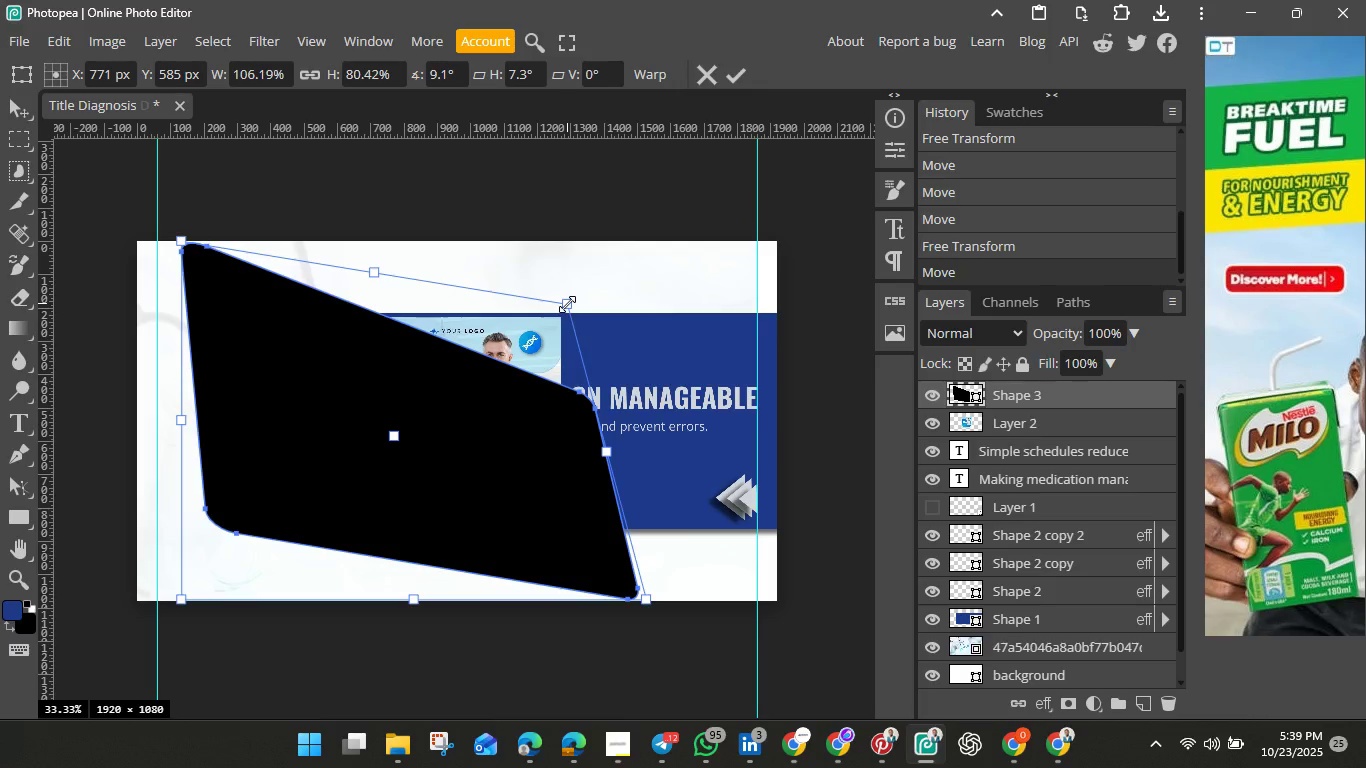 
hold_key(key=ControlLeft, duration=1.24)
 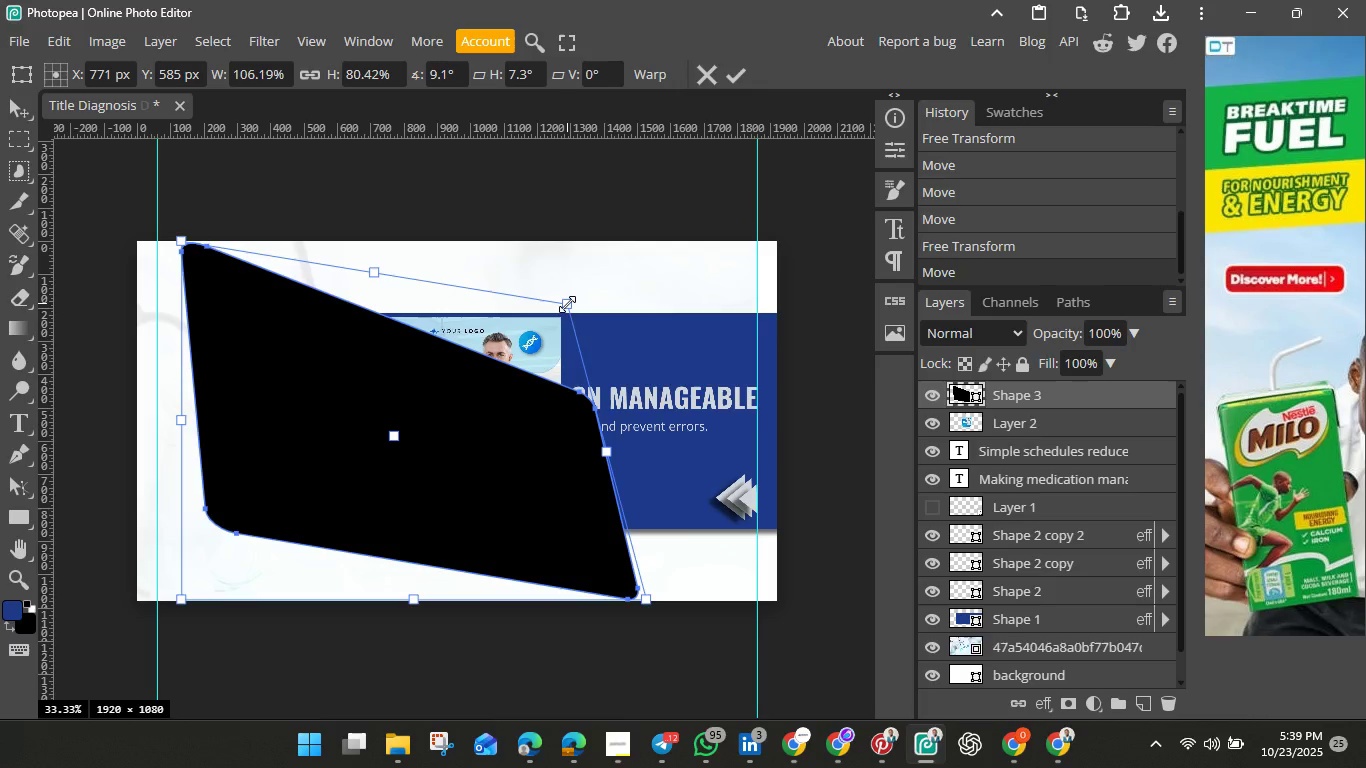 
key(Control+Z)
 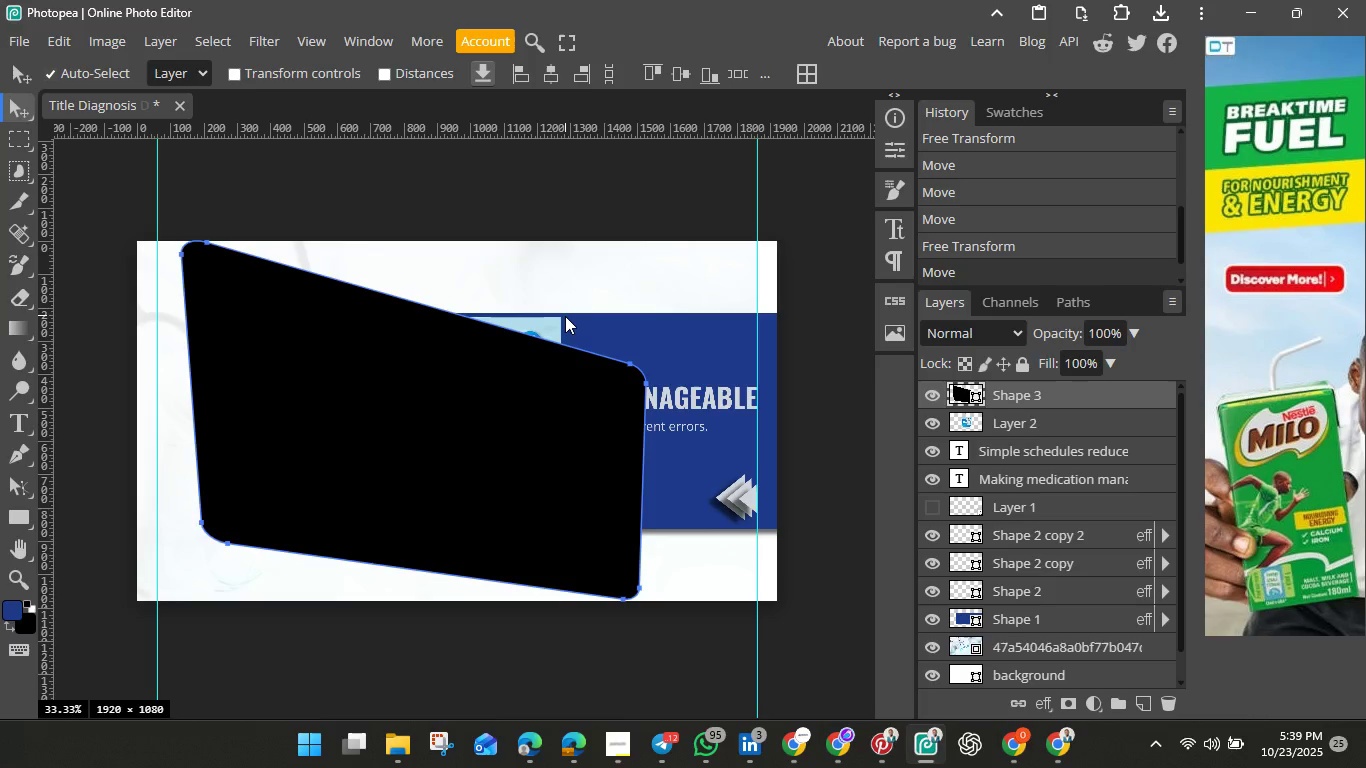 
key(Control+T)
 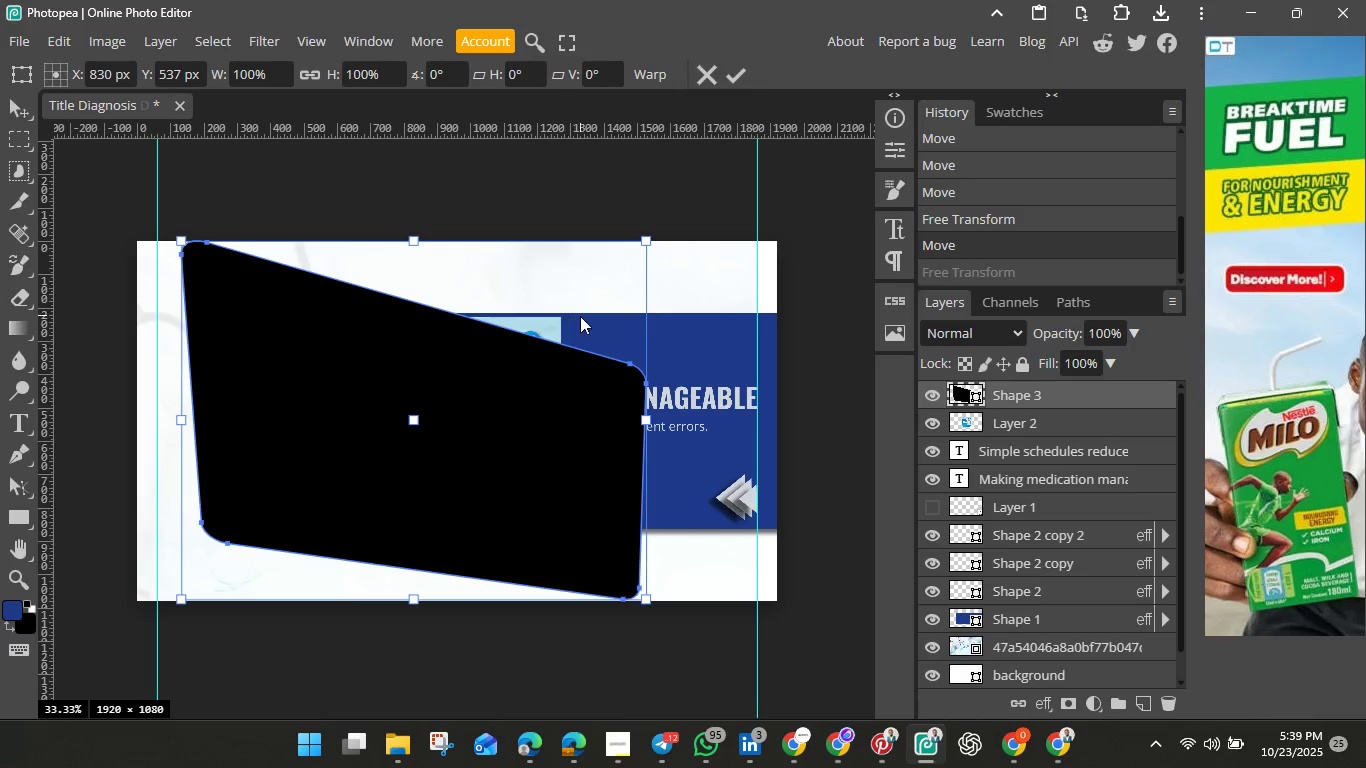 
hold_key(key=ShiftLeft, duration=1.51)
 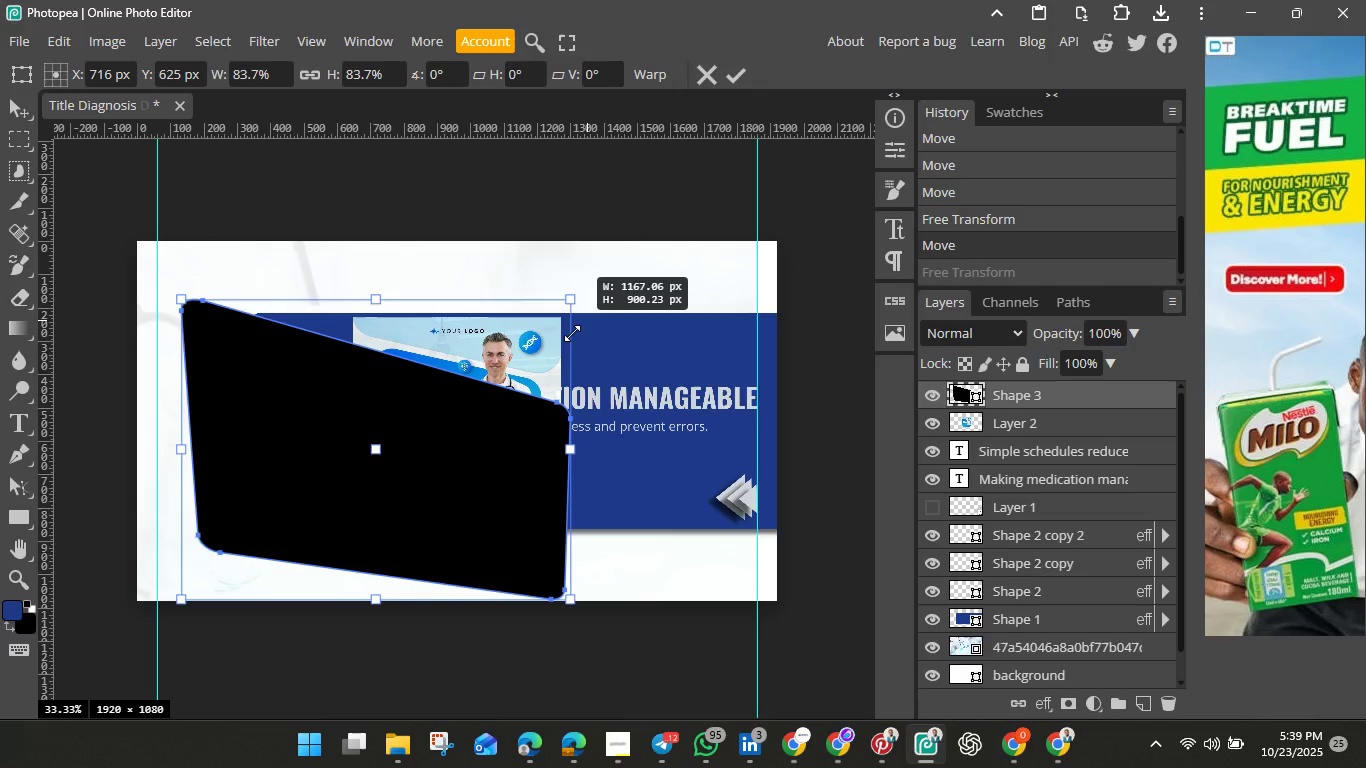 
hold_key(key=ShiftLeft, duration=1.5)
left_click_drag(start_coordinate=[648, 239], to_coordinate=[533, 360])
 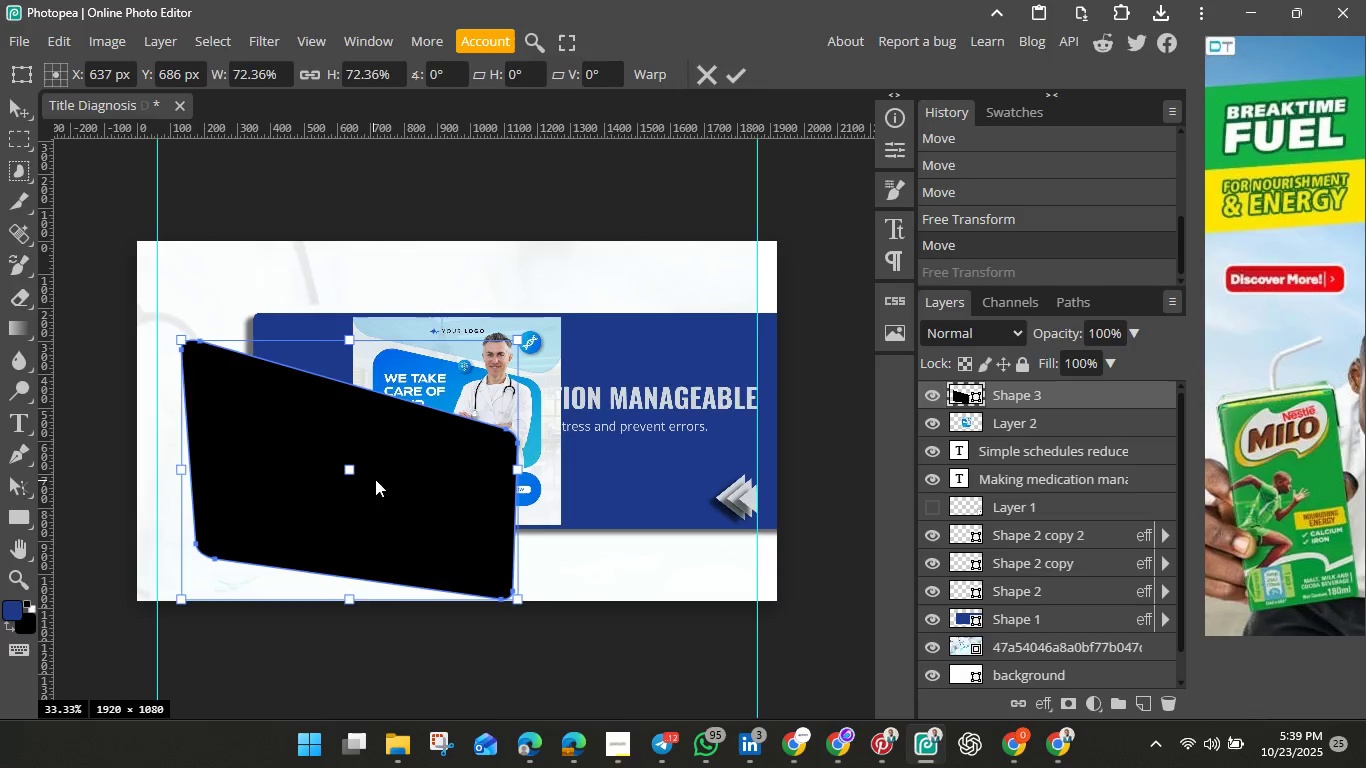 
hold_key(key=ShiftLeft, duration=0.54)
 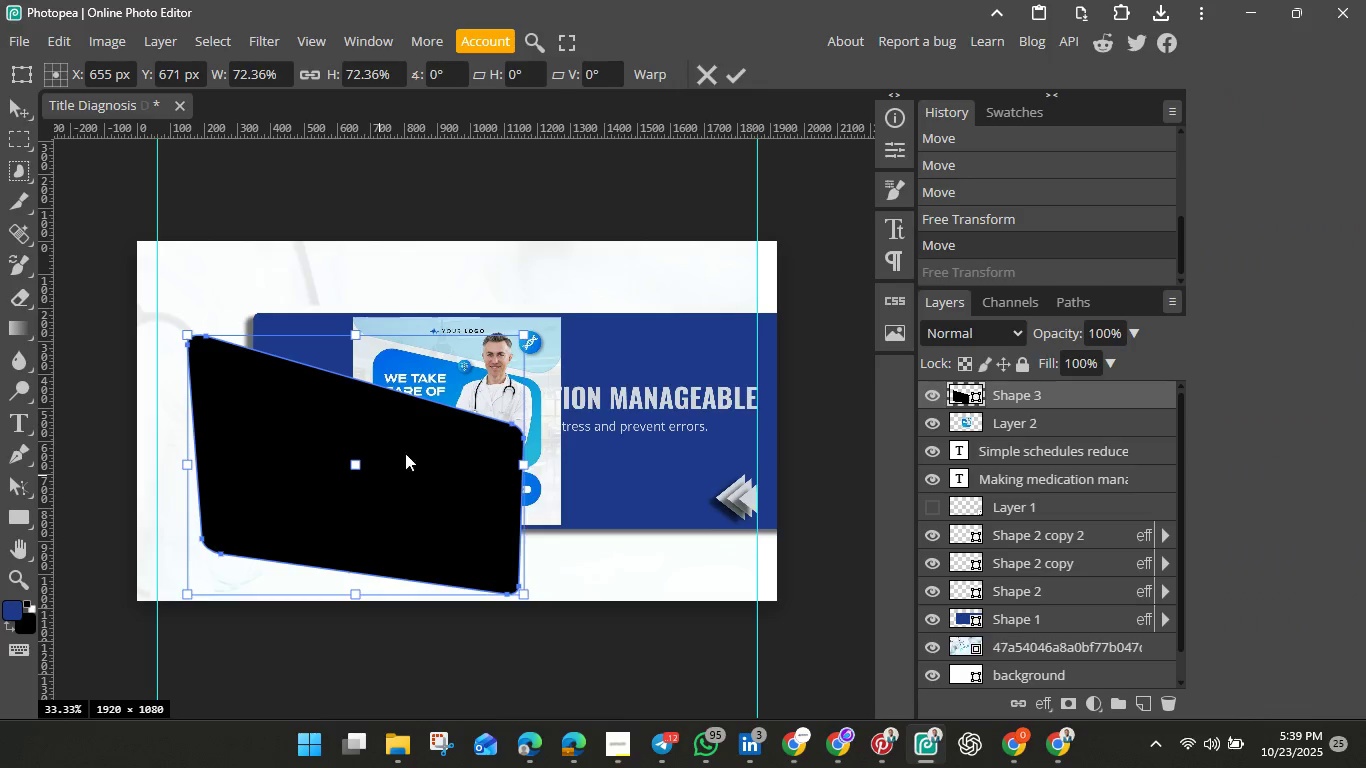 
left_click_drag(start_coordinate=[373, 481], to_coordinate=[433, 451])
 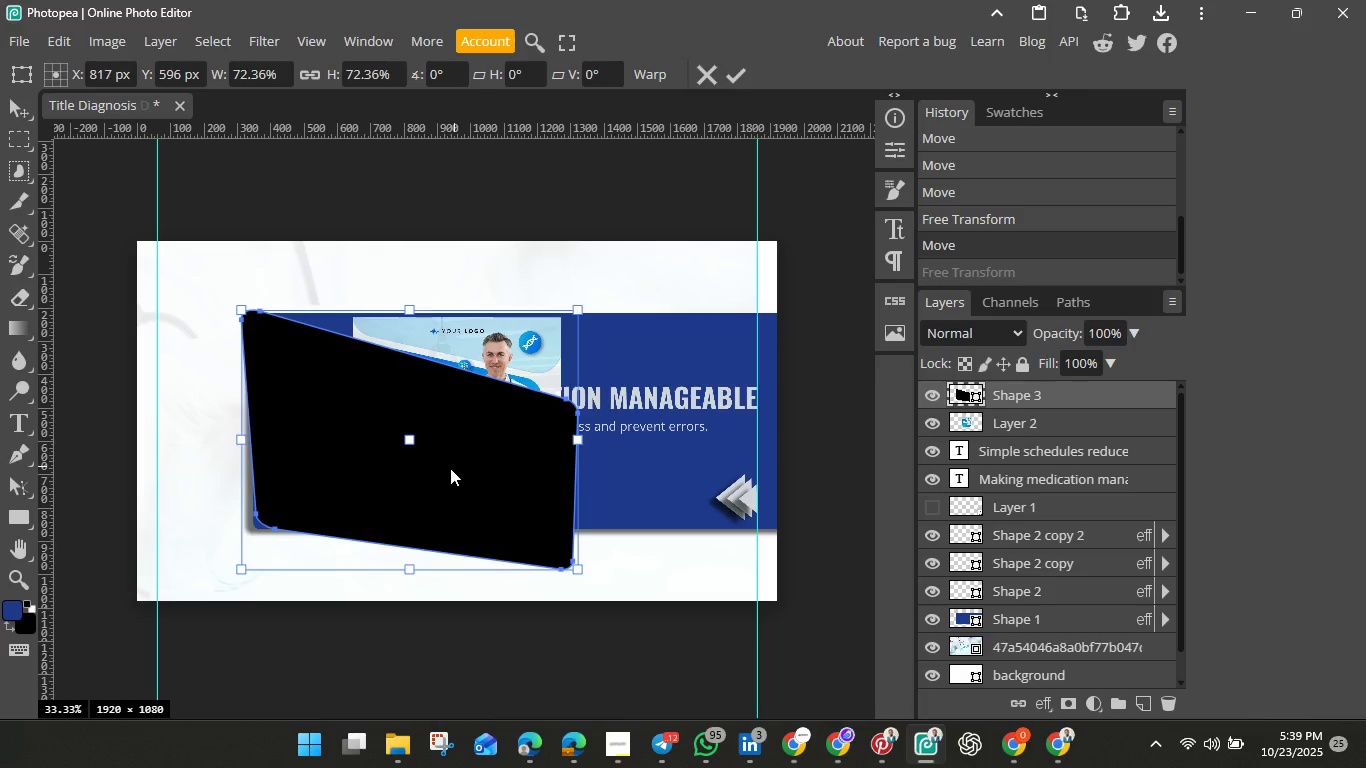 
left_click_drag(start_coordinate=[454, 467], to_coordinate=[439, 464])
 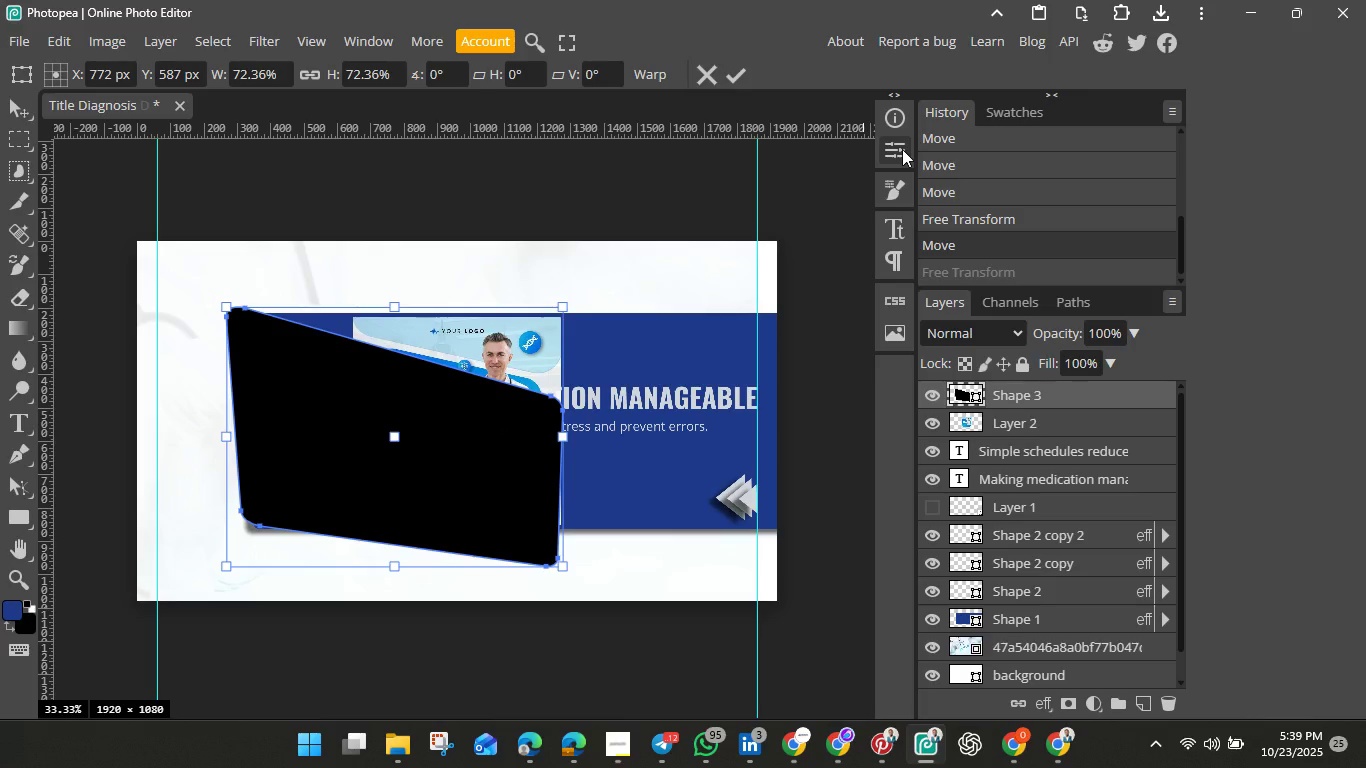 
left_click([902, 149])
 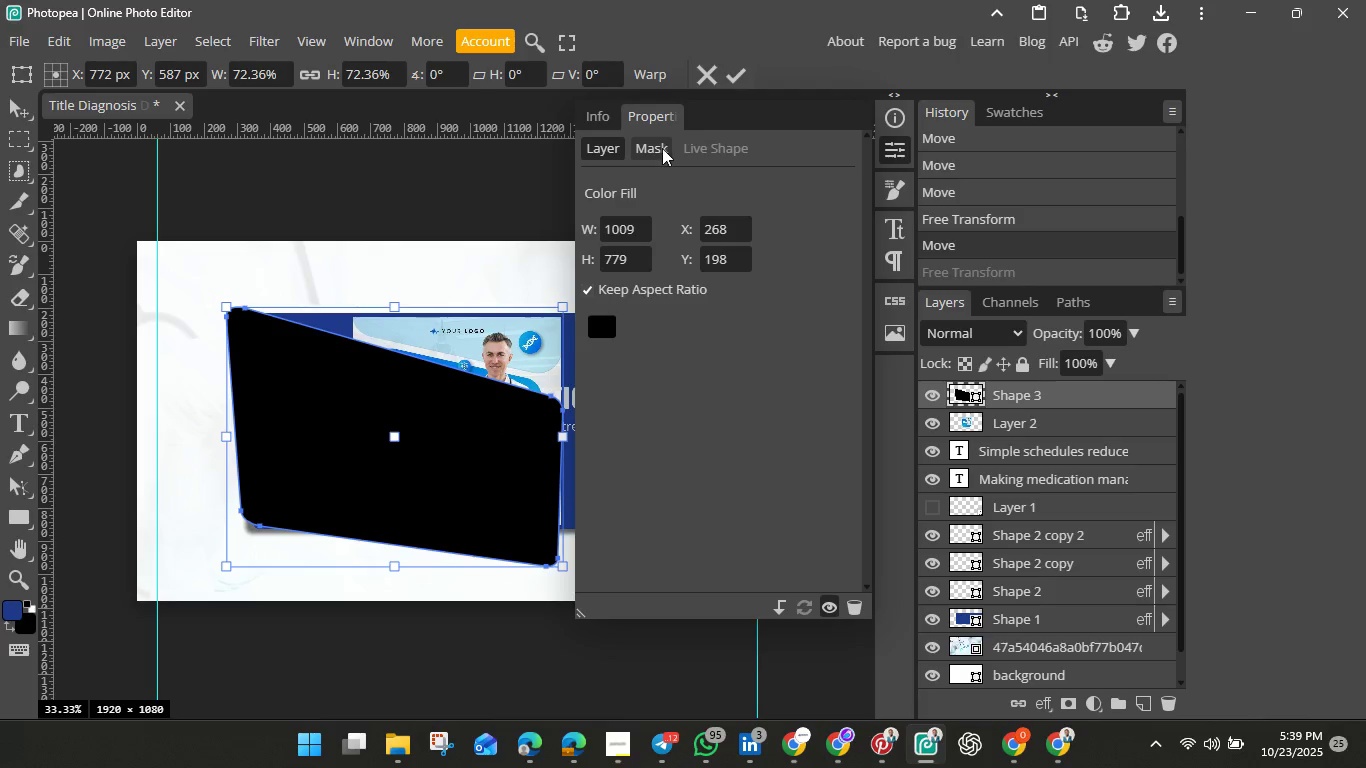 
left_click([662, 148])
 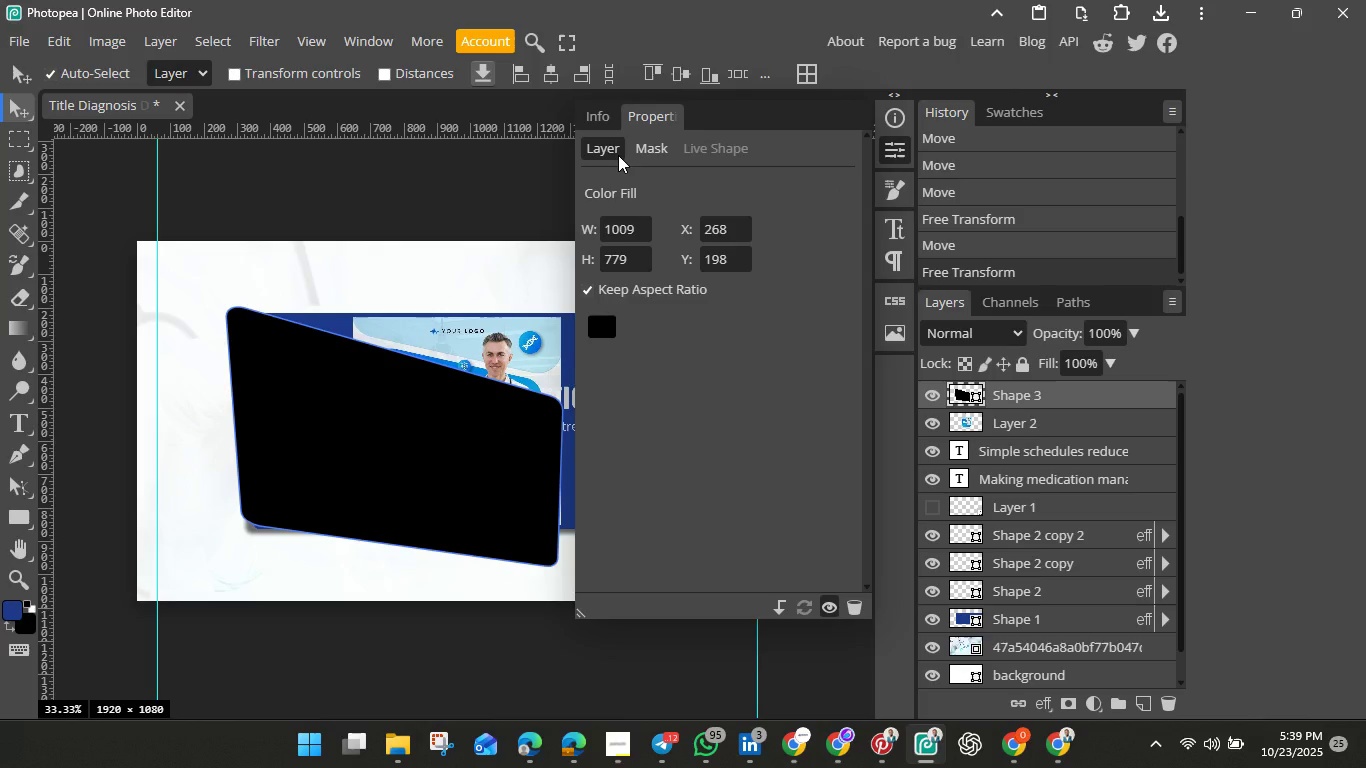 
left_click([618, 155])
 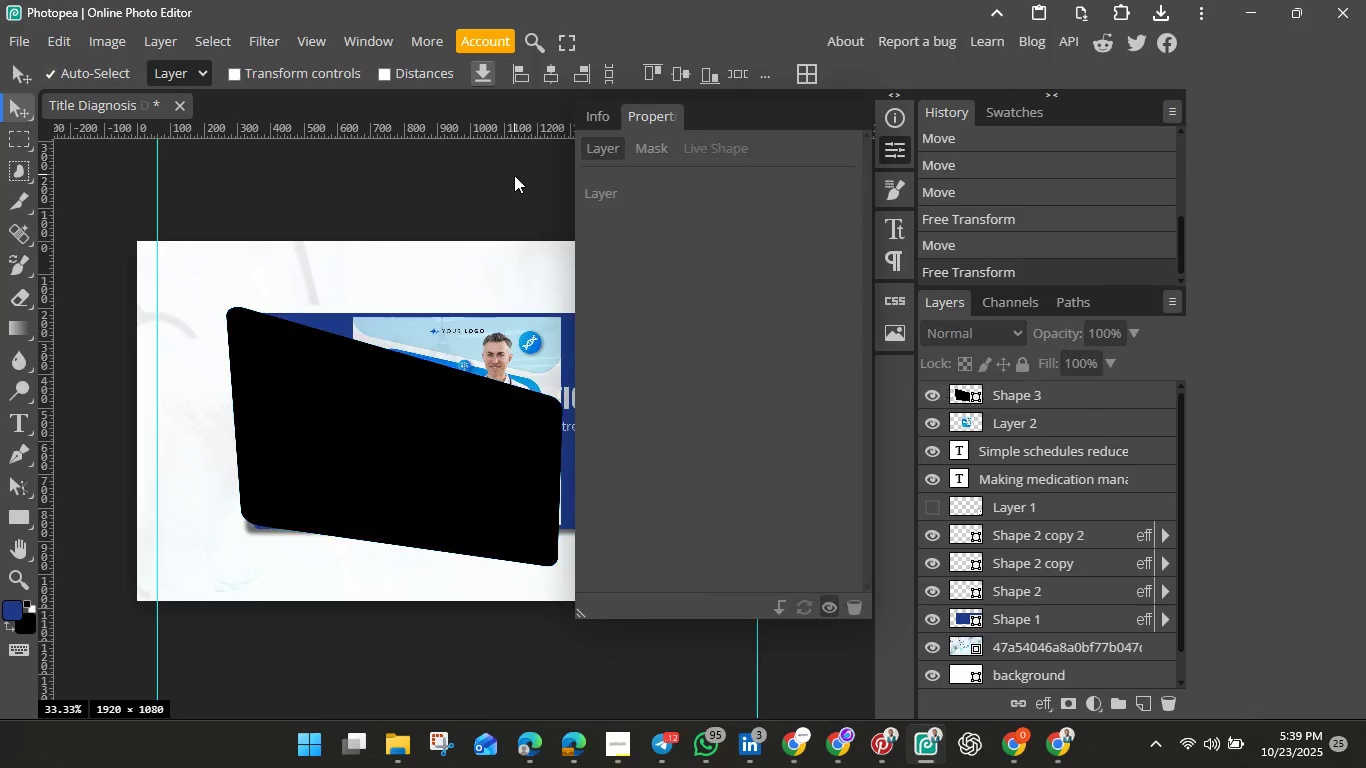 
left_click([514, 175])
 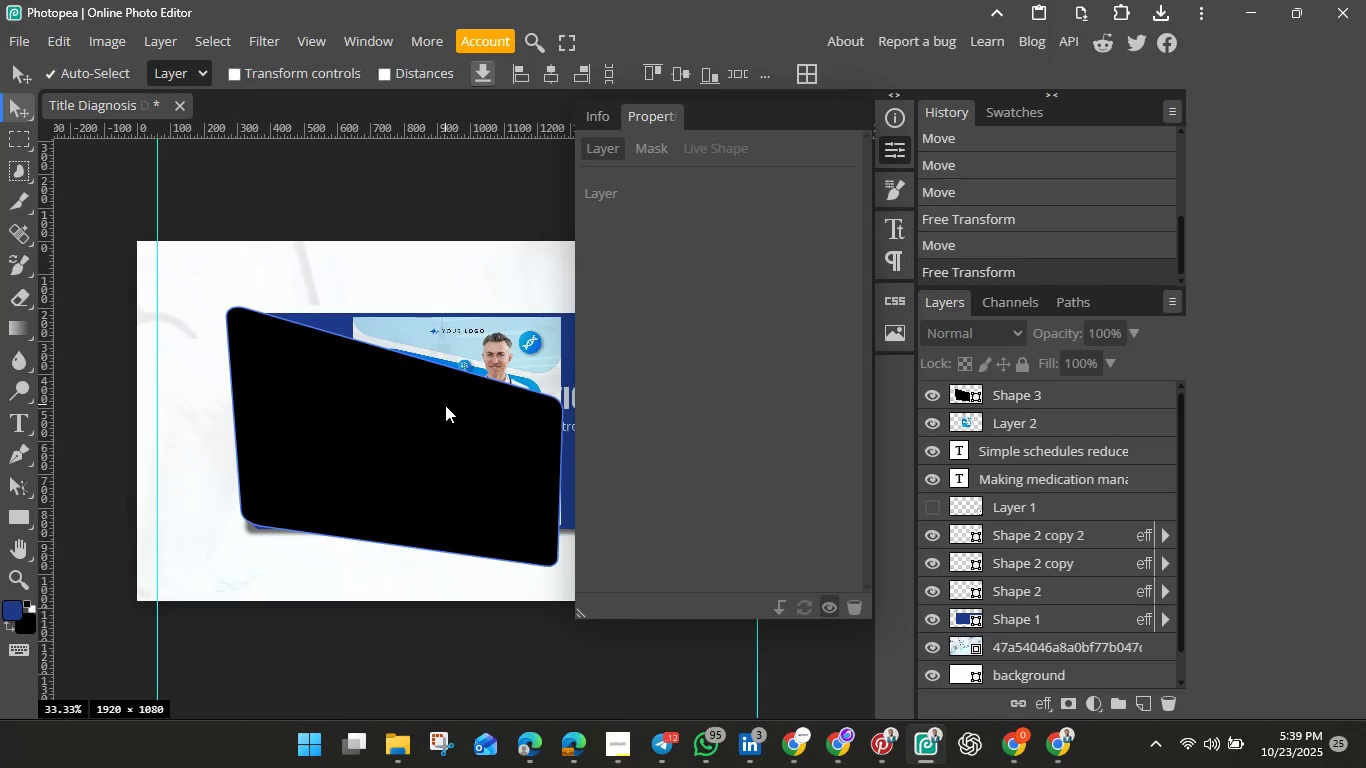 
left_click([445, 405])
 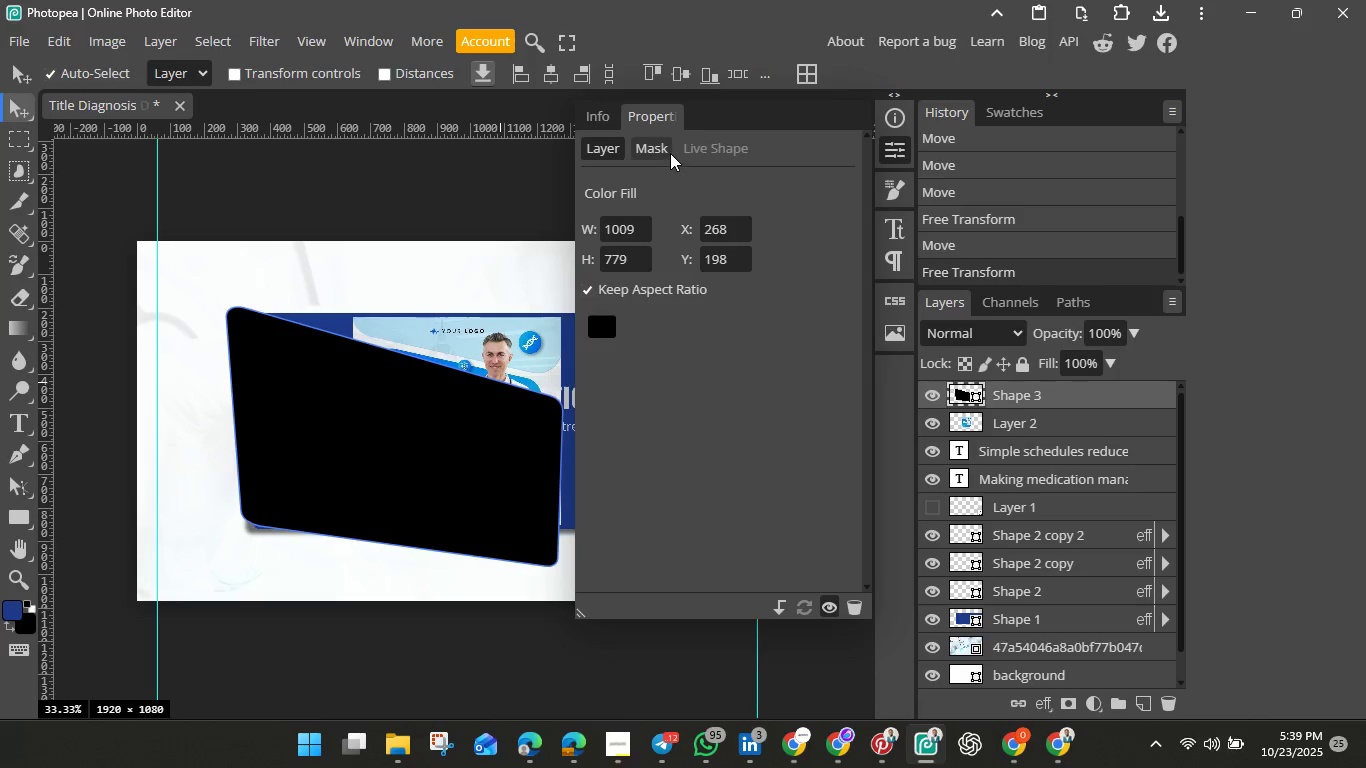 
left_click([670, 153])
 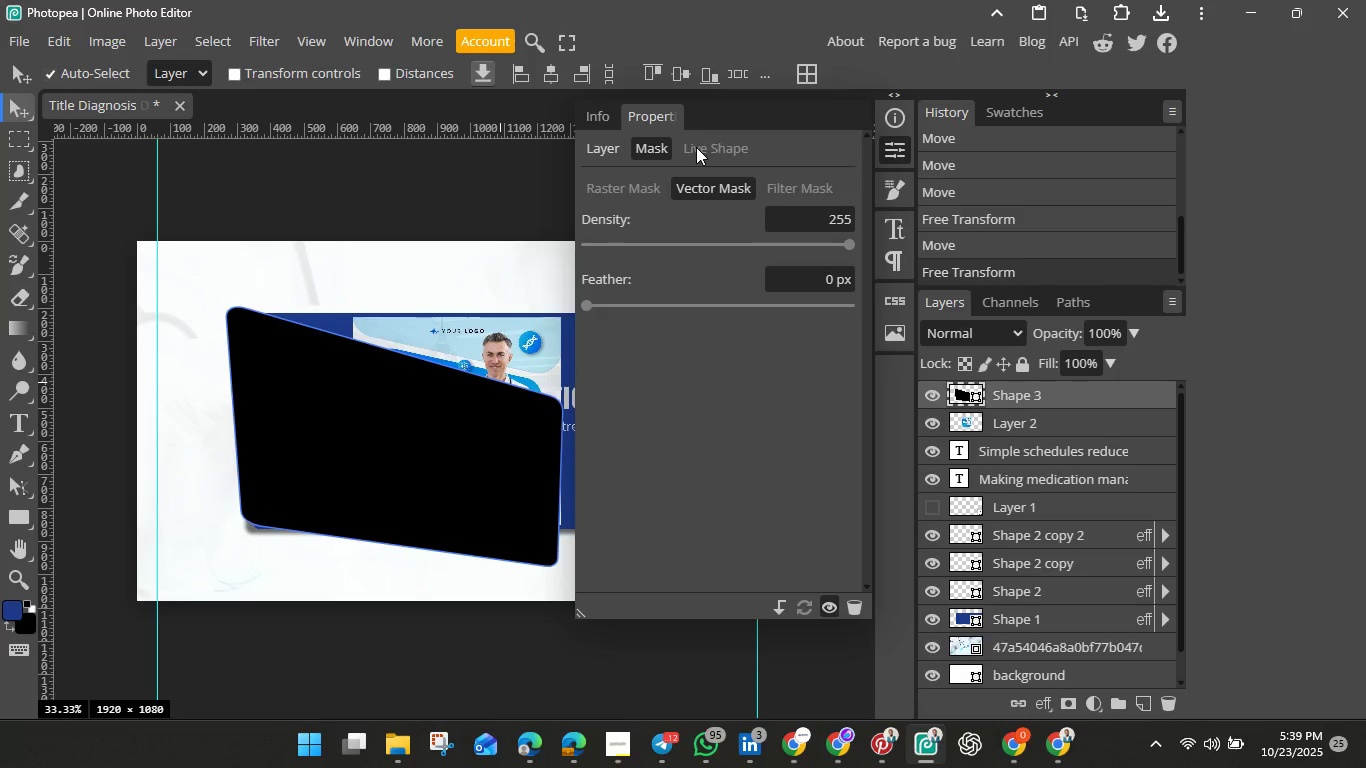 
left_click([696, 147])
 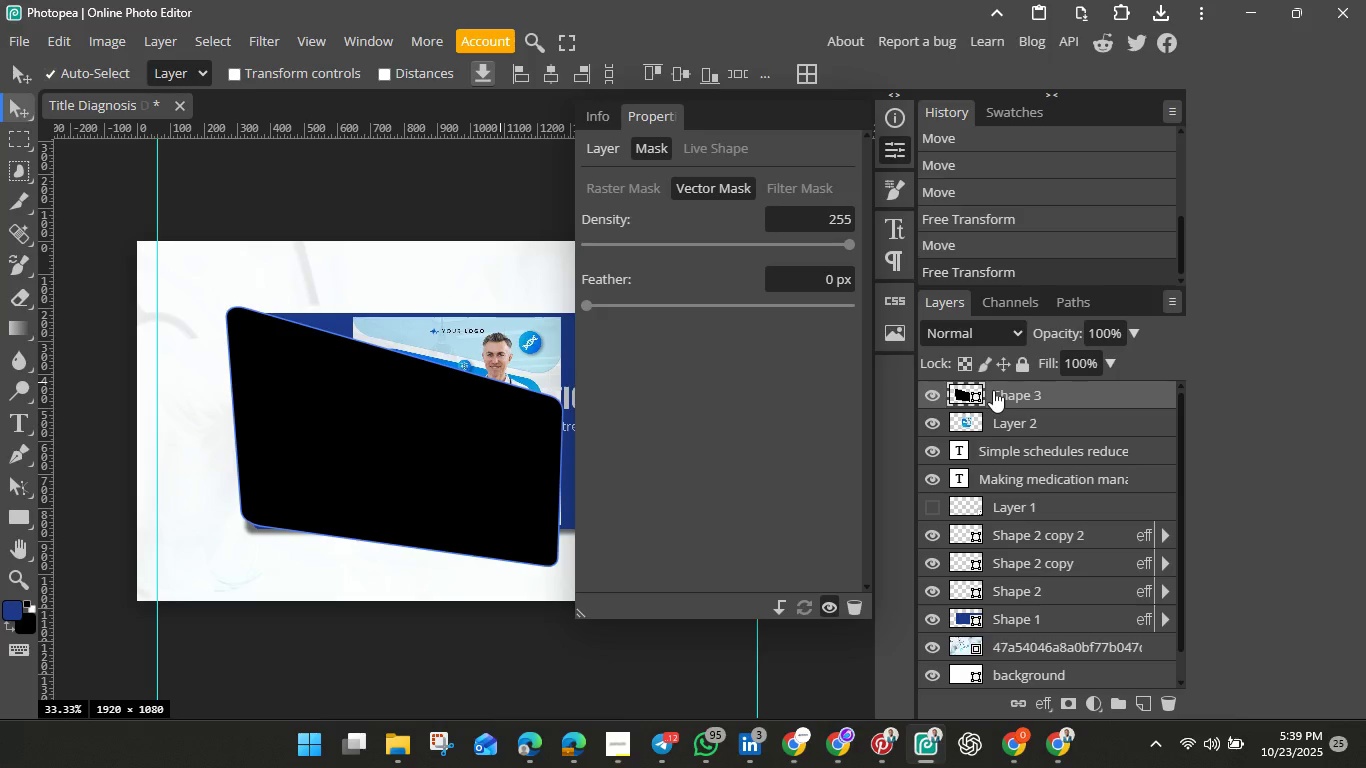 
right_click([993, 393])
 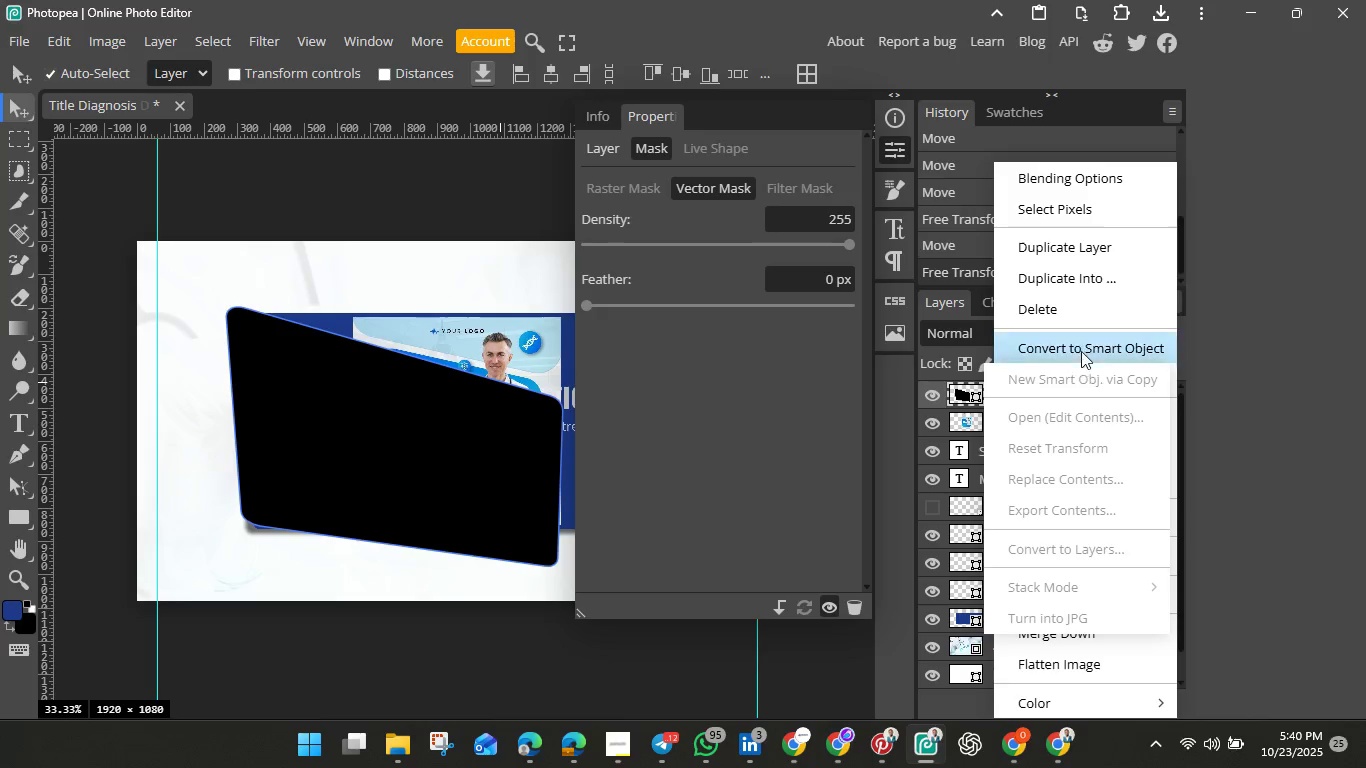 
left_click([1081, 350])
 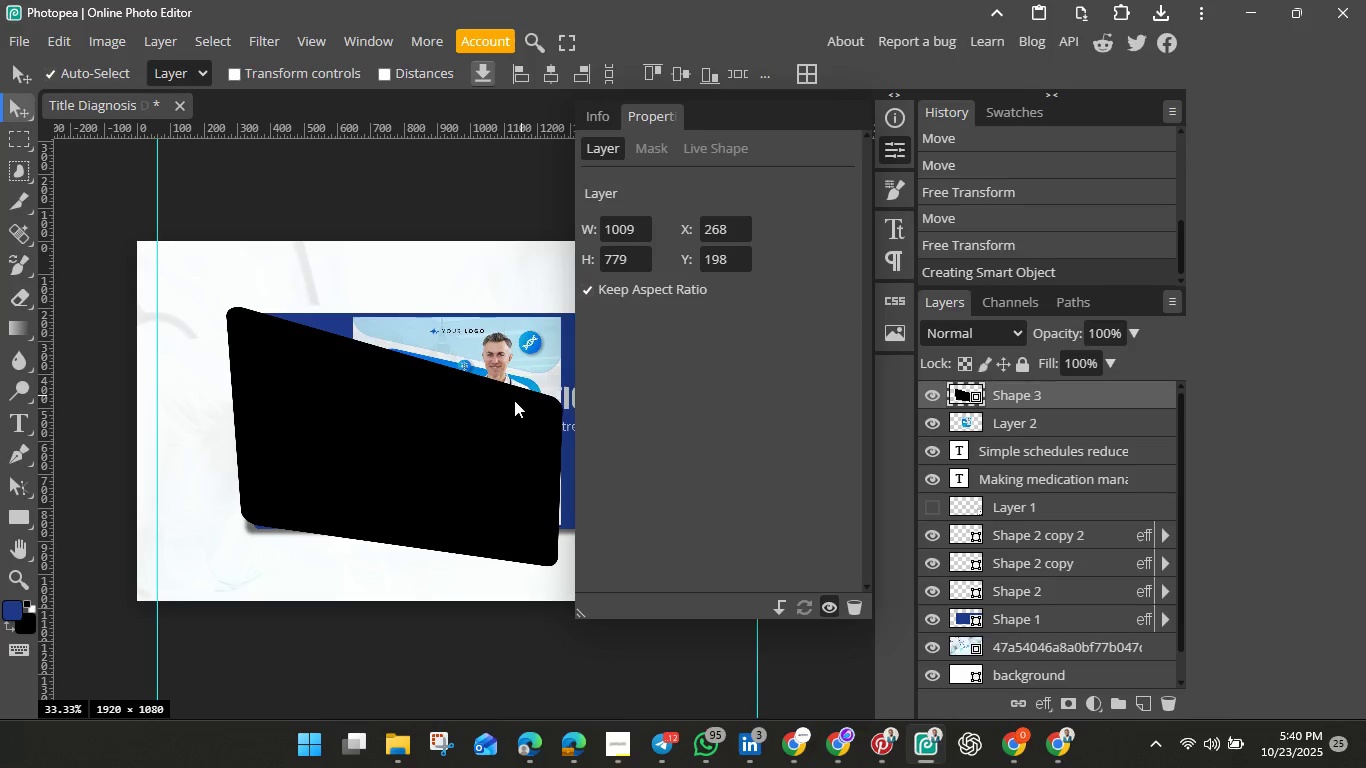 
left_click_drag(start_coordinate=[487, 418], to_coordinate=[494, 395])
 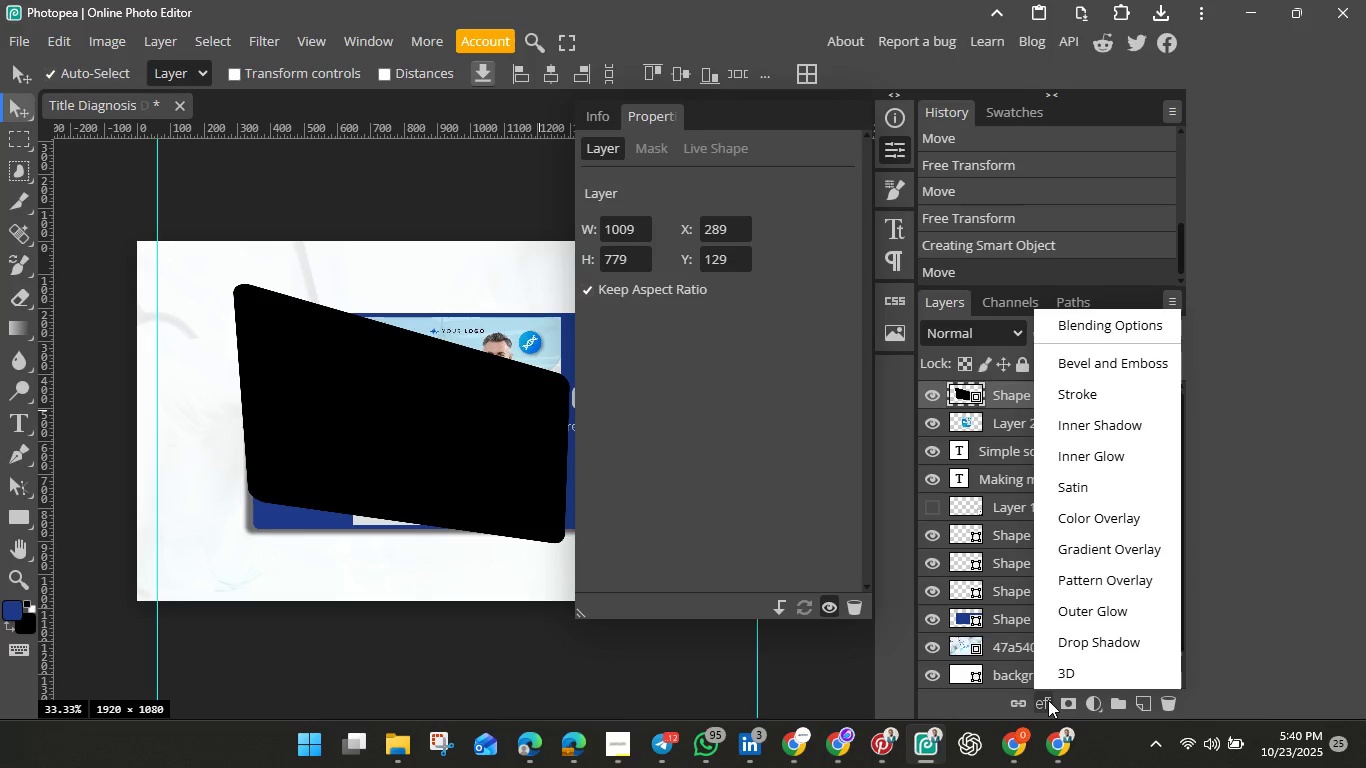 
left_click([1048, 700])
 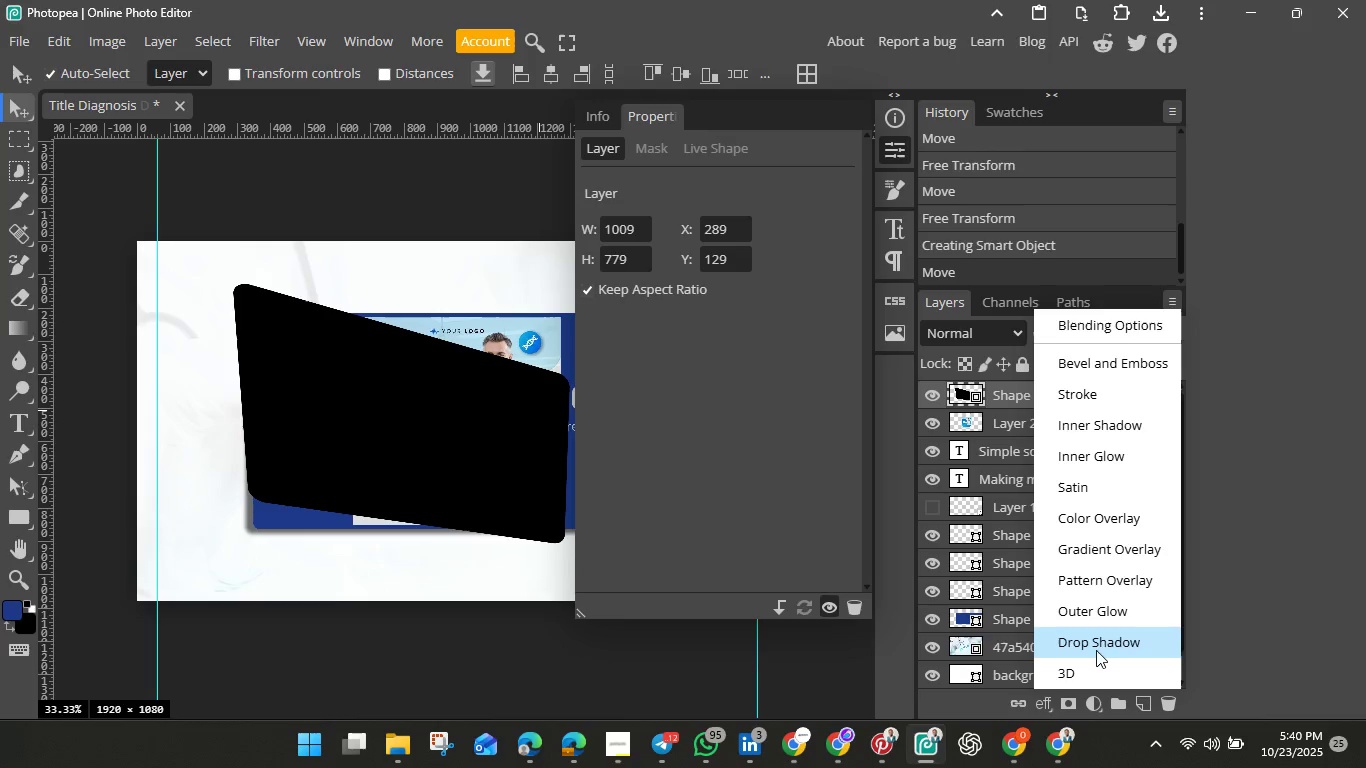 
left_click([1097, 646])
 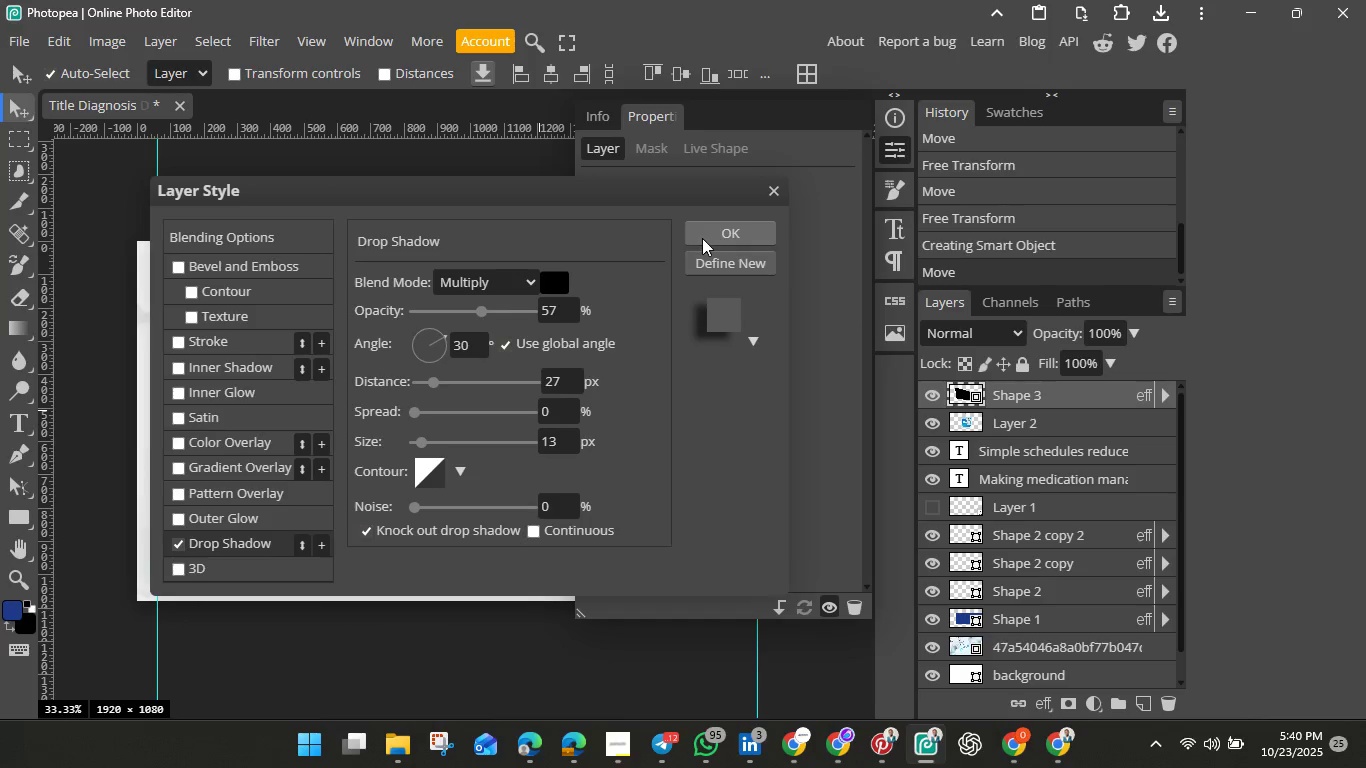 
left_click([702, 238])
 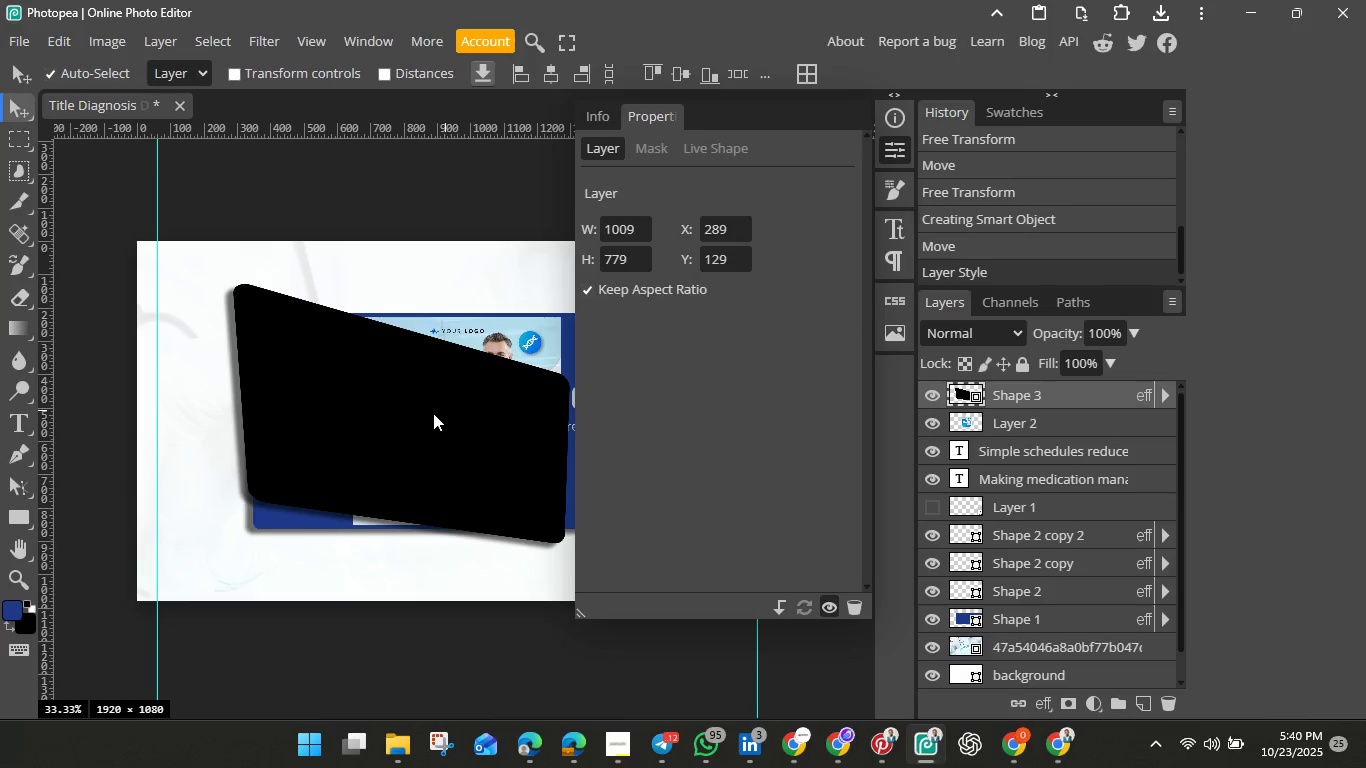 
left_click_drag(start_coordinate=[441, 411], to_coordinate=[368, 427])
 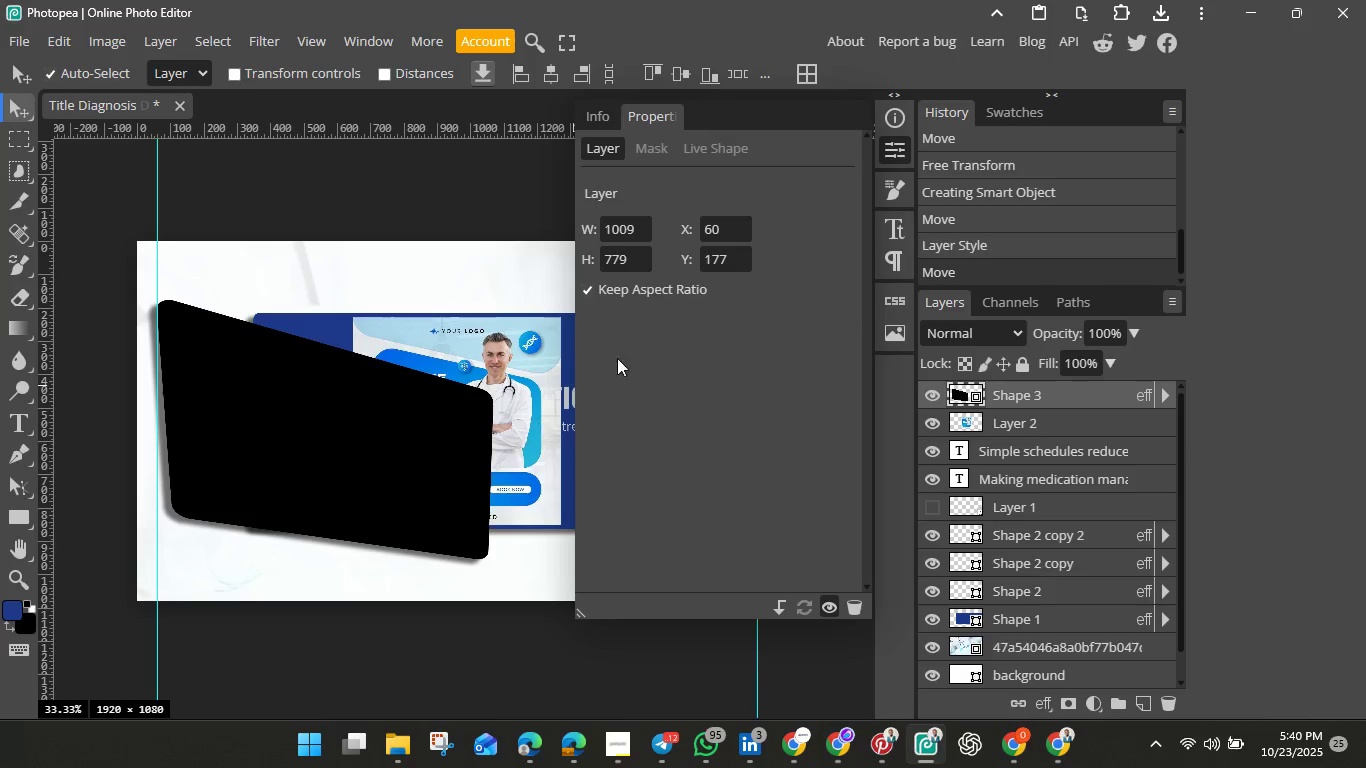 
left_click([897, 147])
 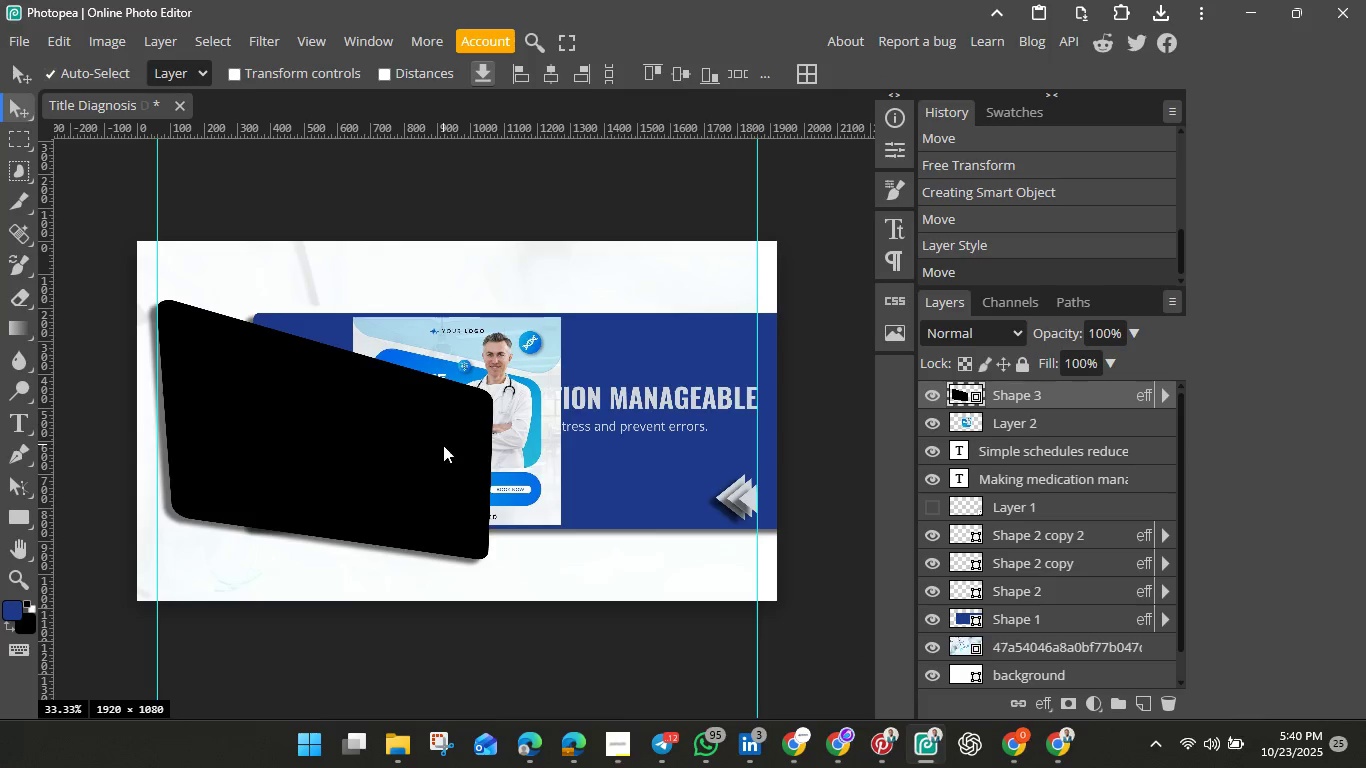 
left_click_drag(start_coordinate=[443, 445], to_coordinate=[445, 432])
 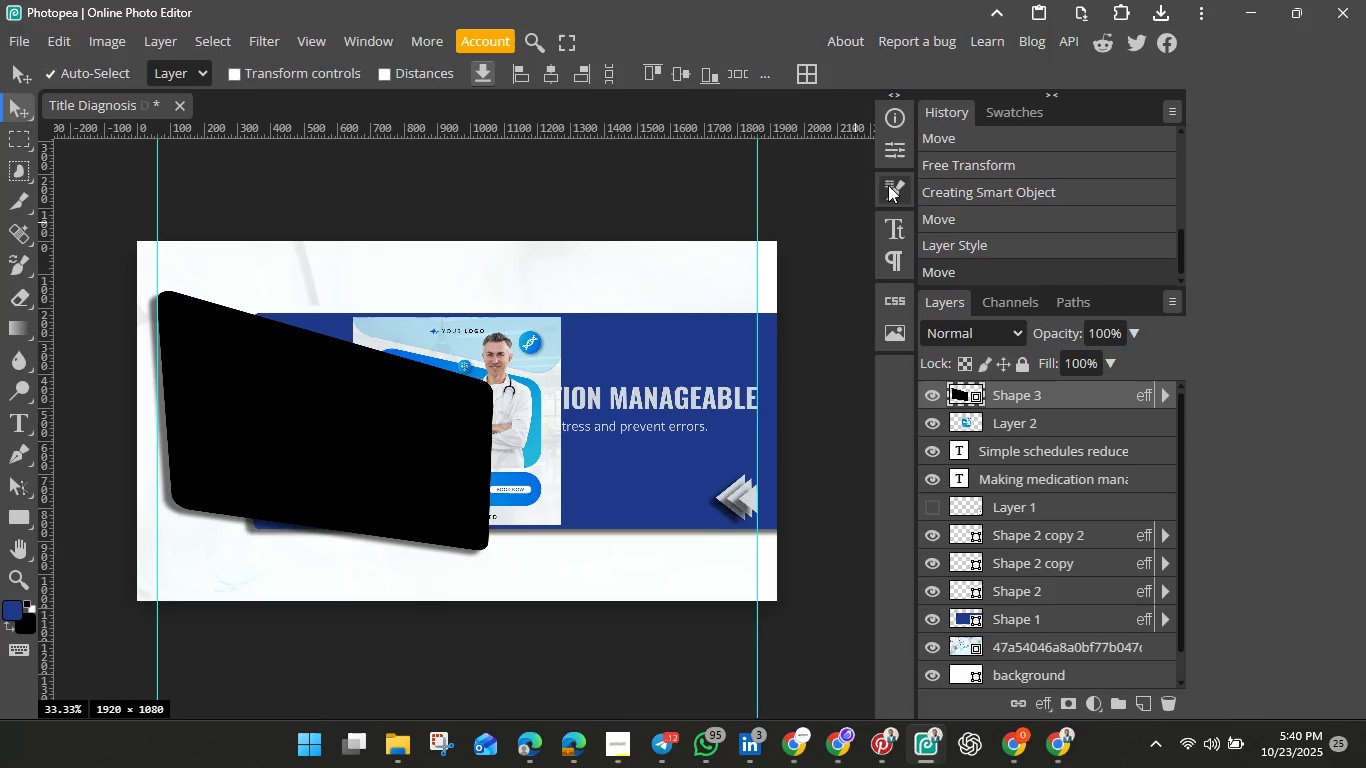 
left_click([895, 151])
 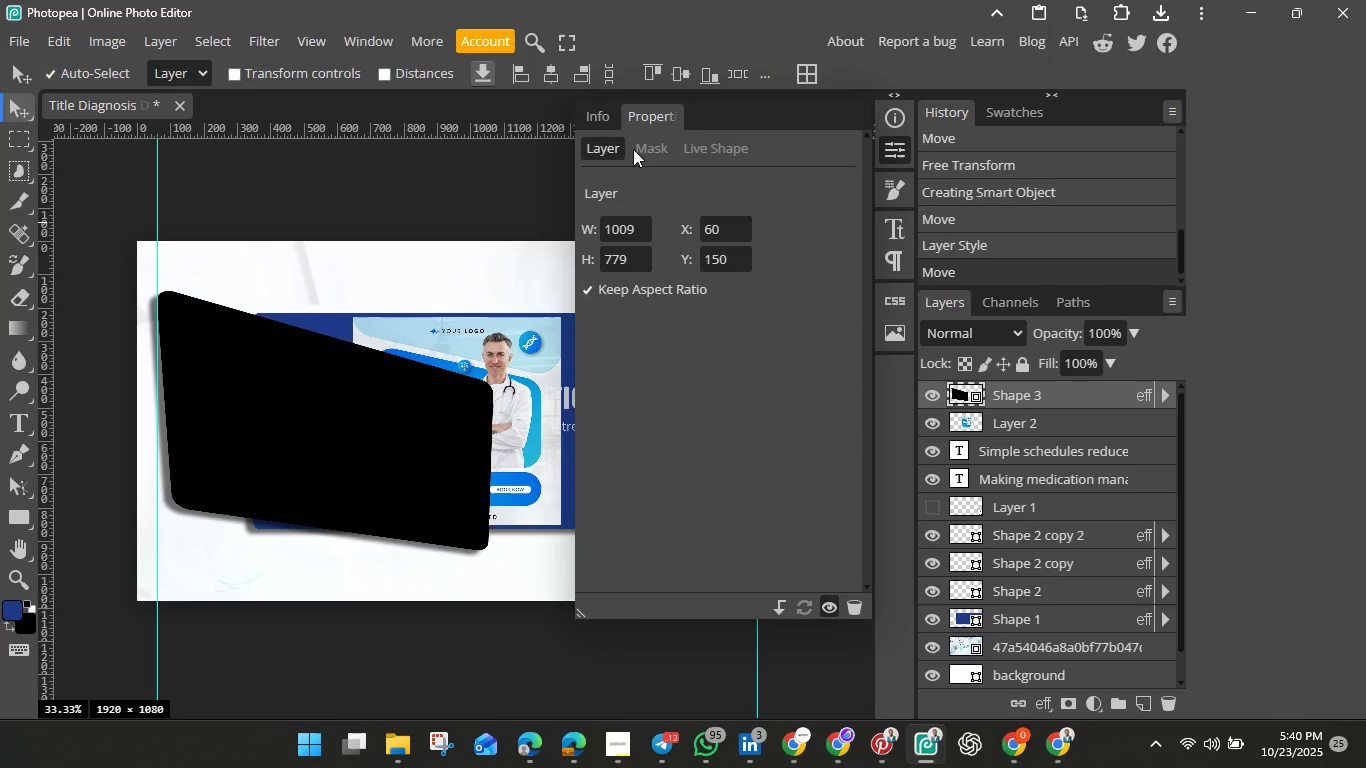 
left_click([633, 149])
 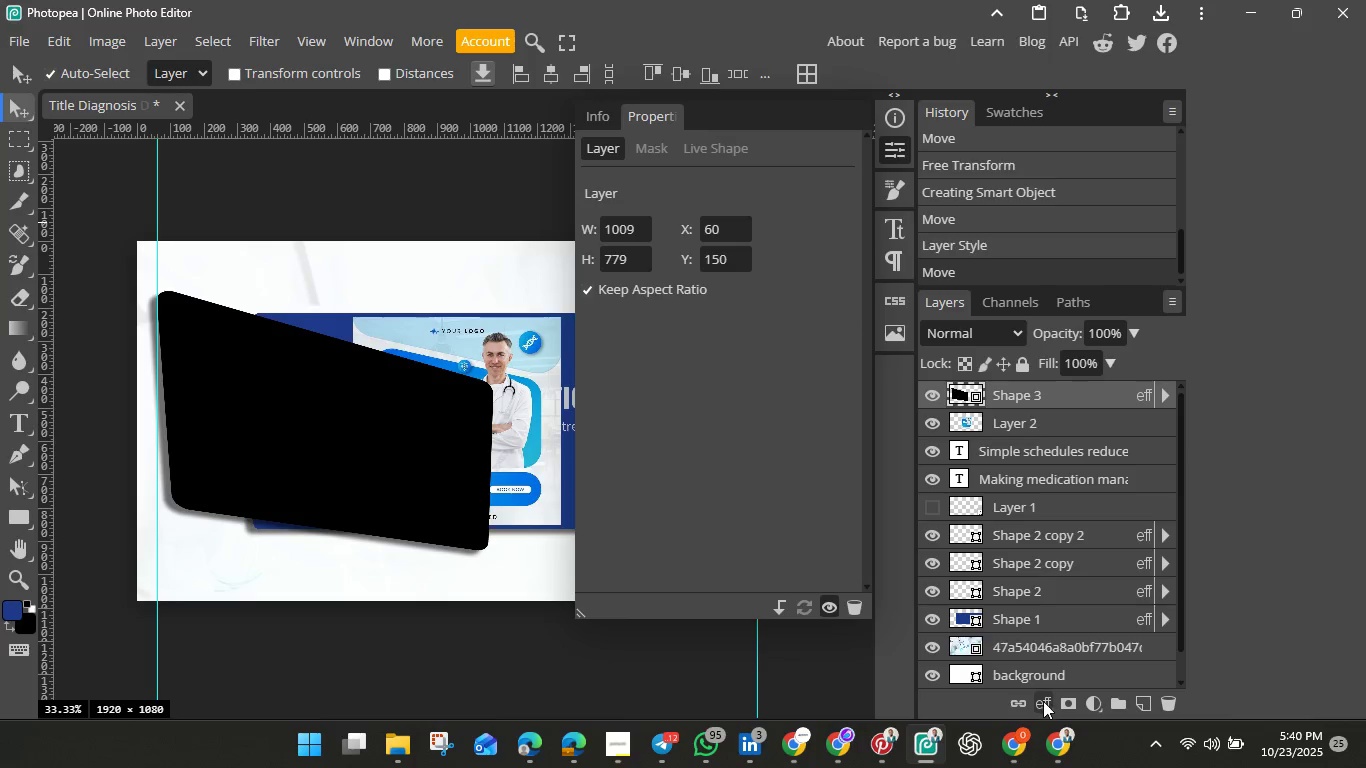 
left_click([1043, 701])
 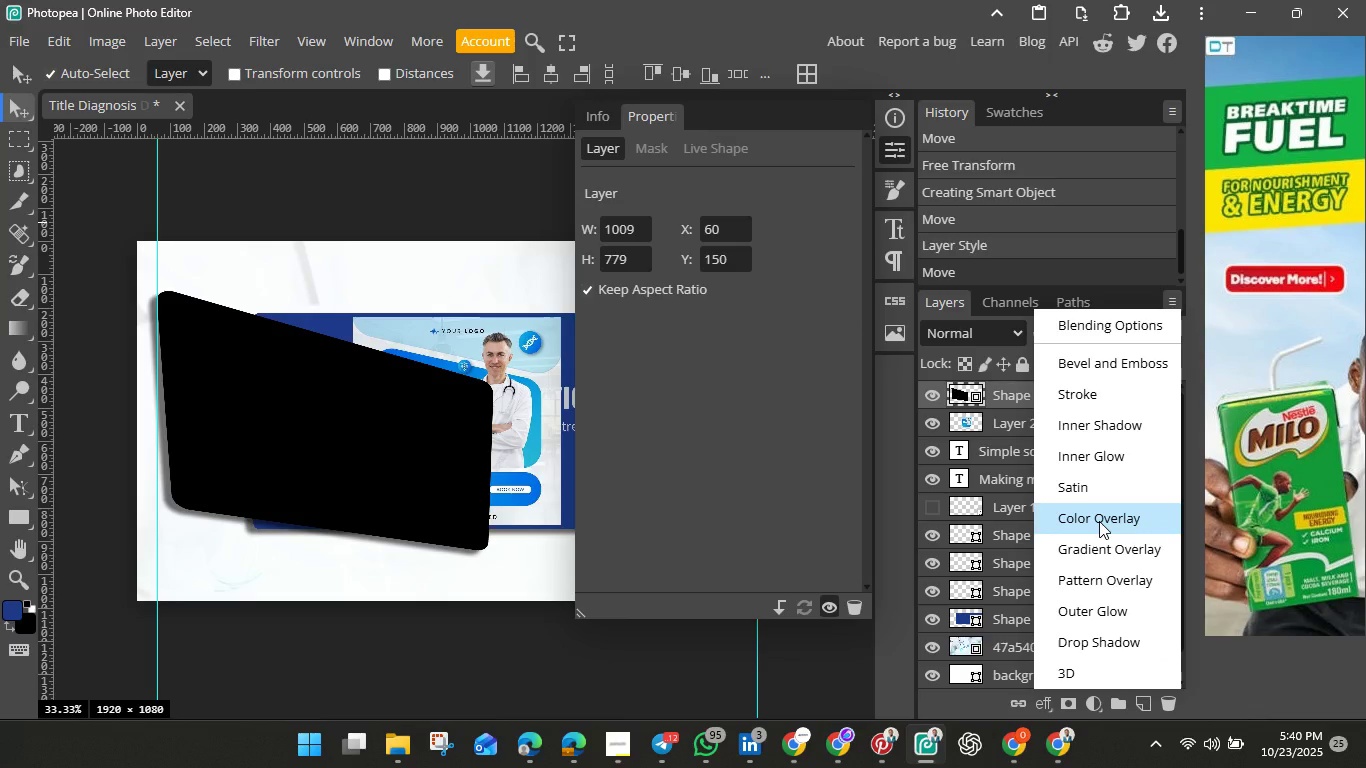 
left_click([1099, 521])
 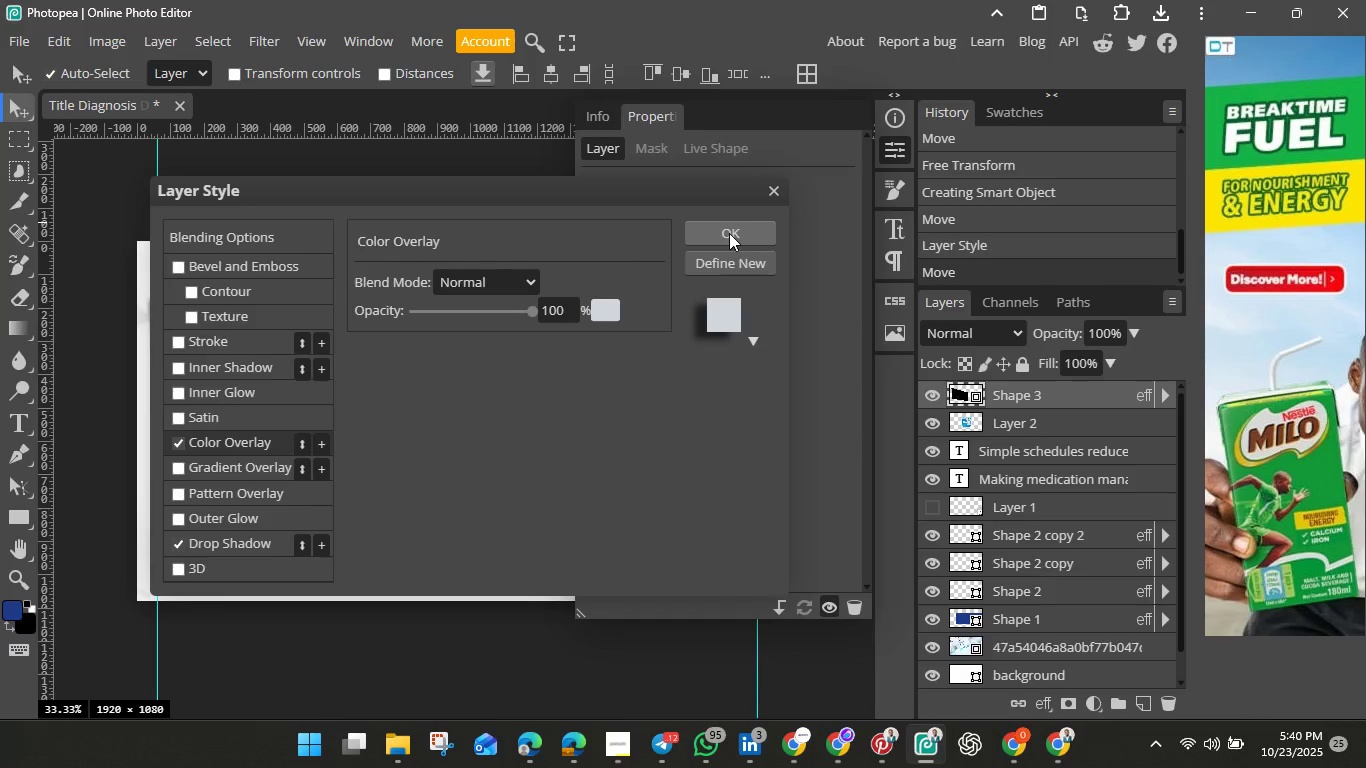 
wait(5.18)
 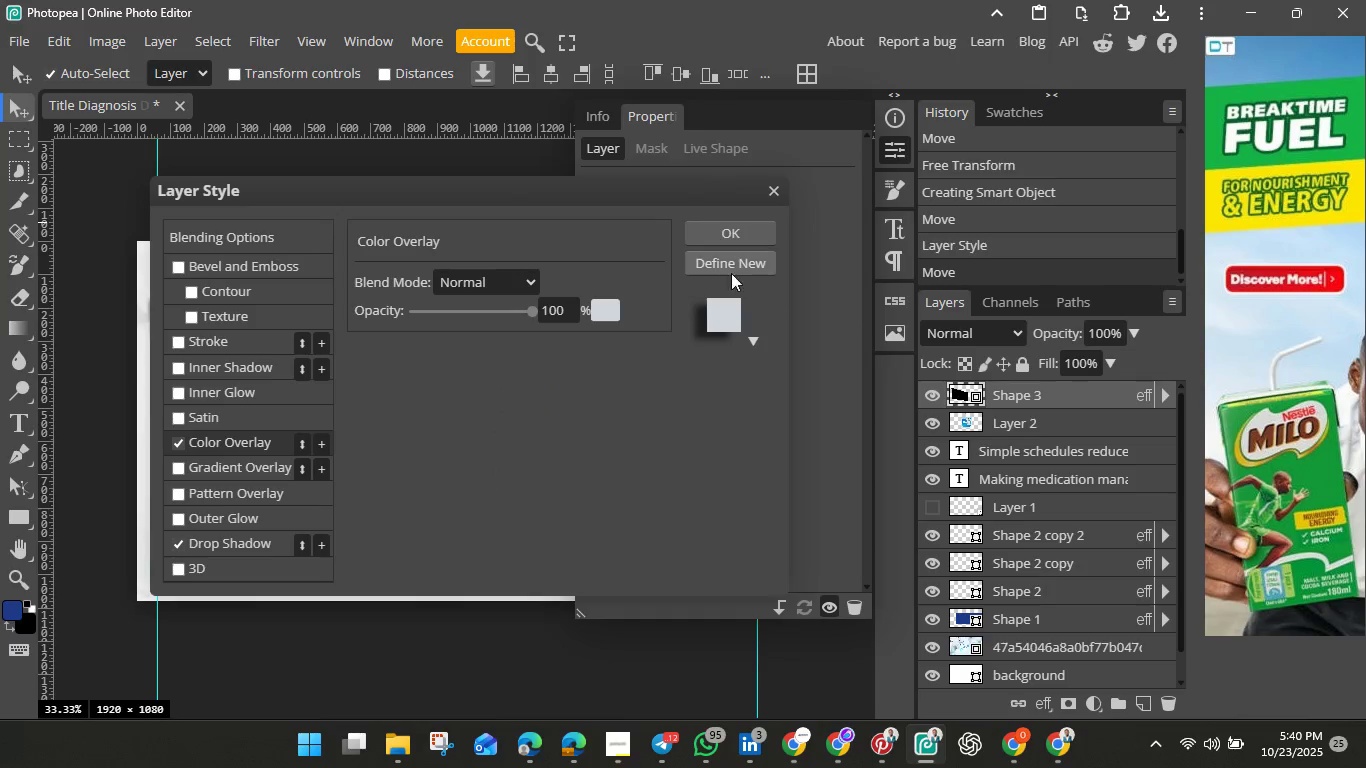 
left_click([614, 315])
 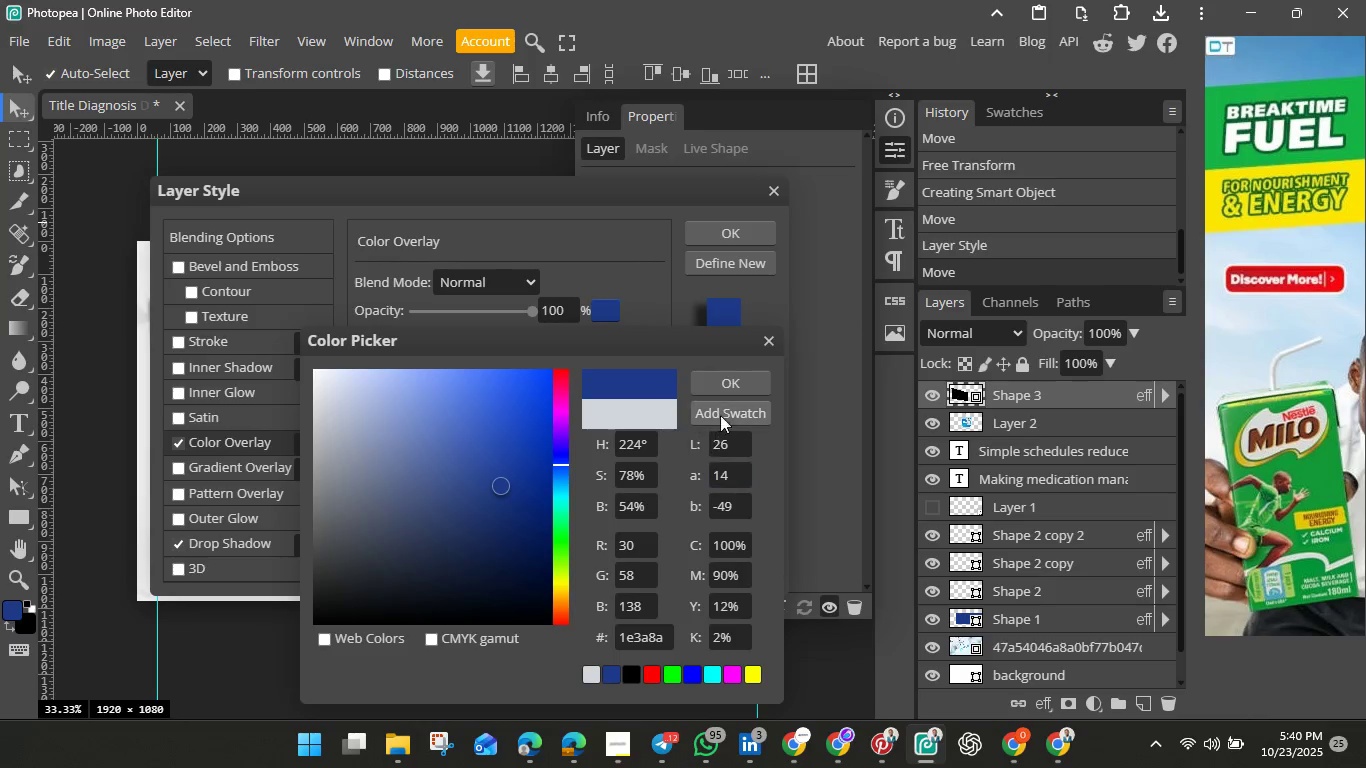 
left_click([728, 385])
 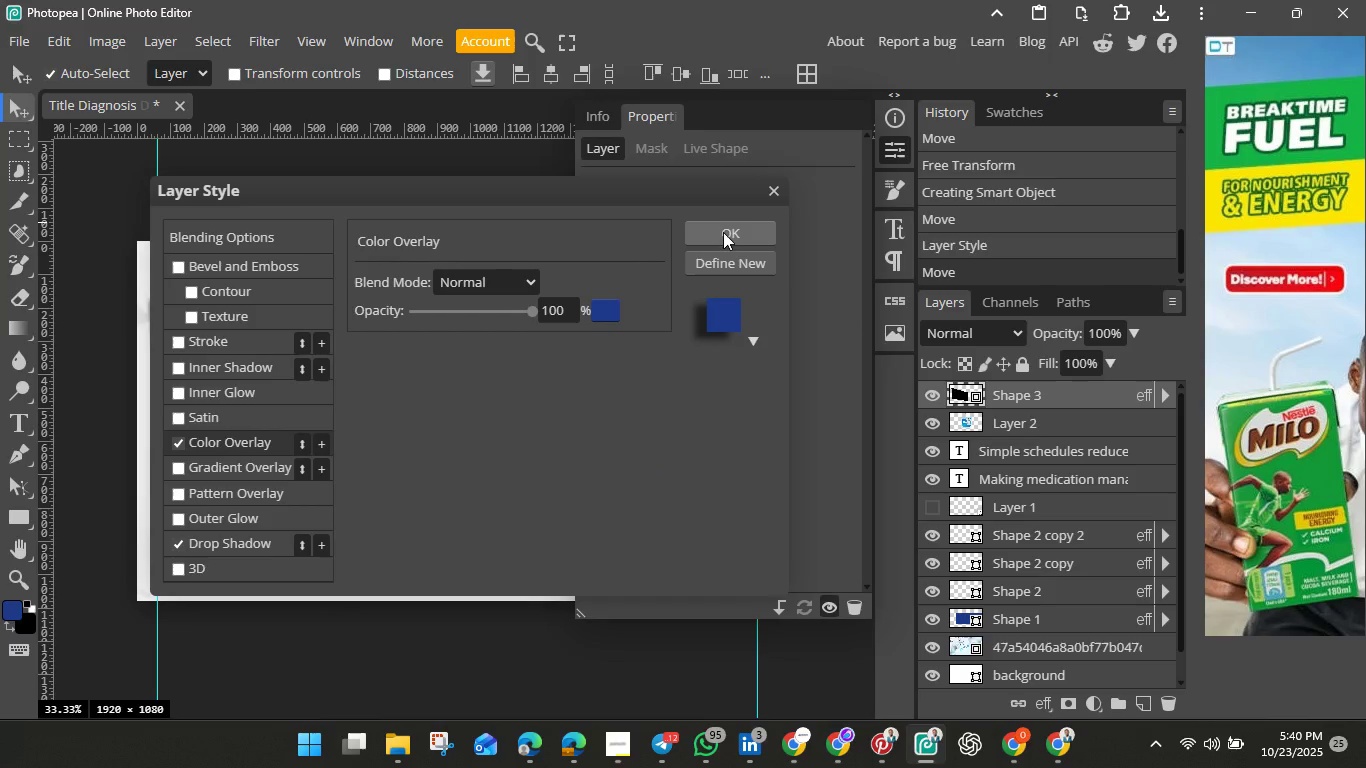 
left_click([723, 232])
 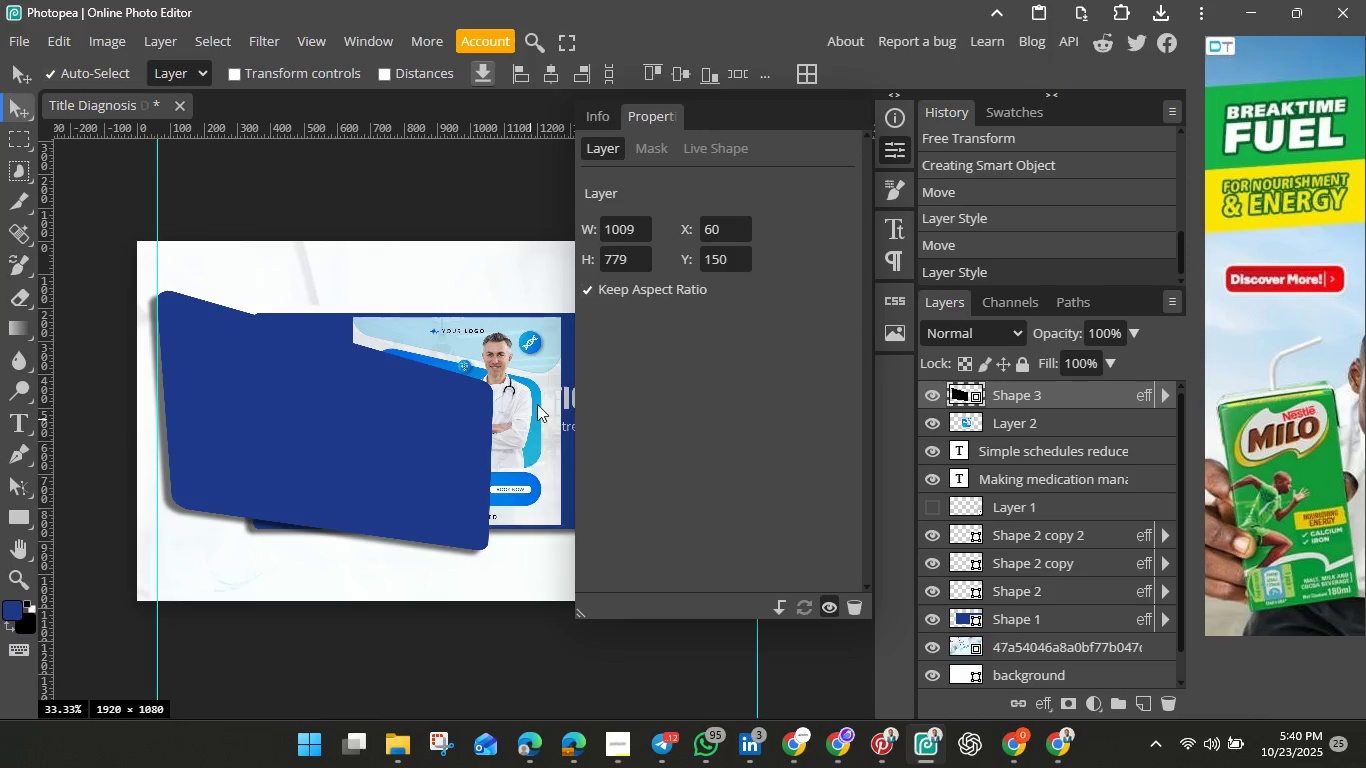 
left_click_drag(start_coordinate=[530, 420], to_coordinate=[541, 361])
 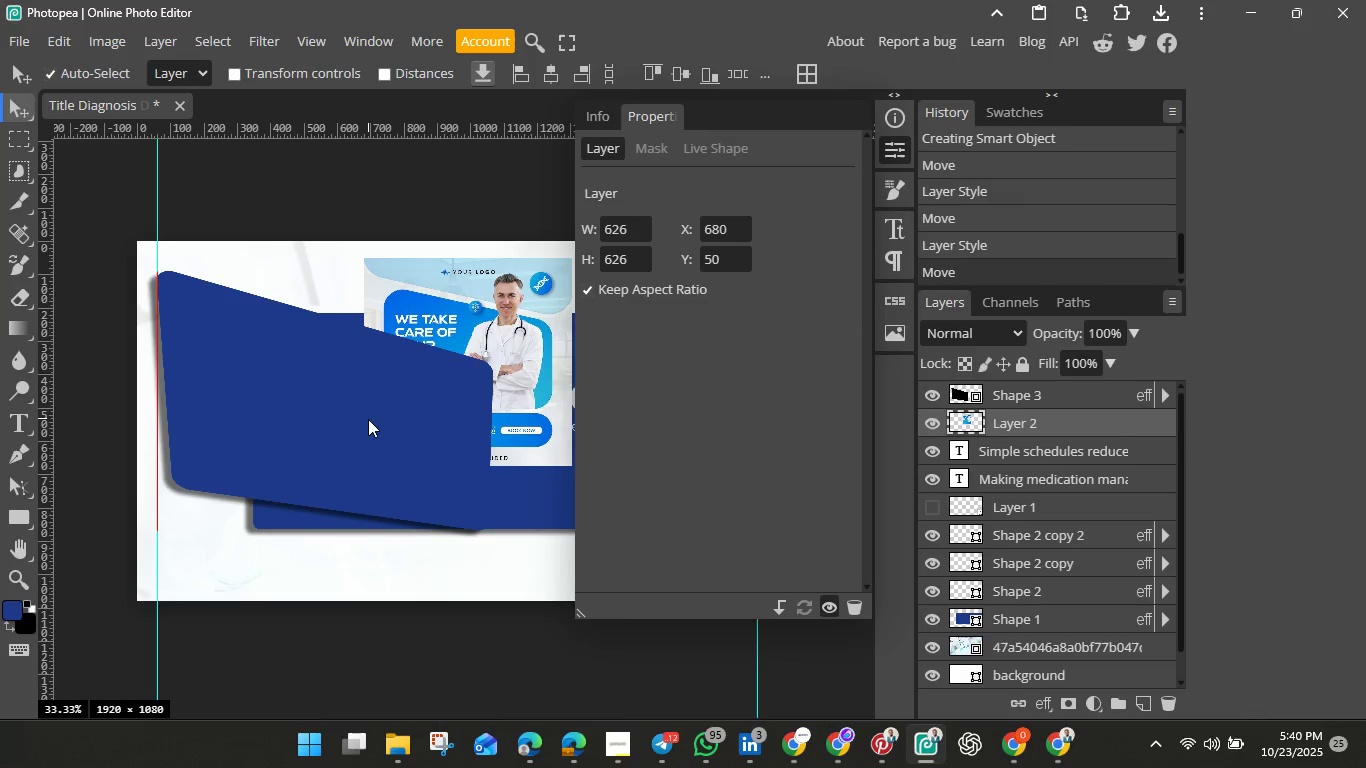 
left_click_drag(start_coordinate=[371, 439], to_coordinate=[368, 416])
 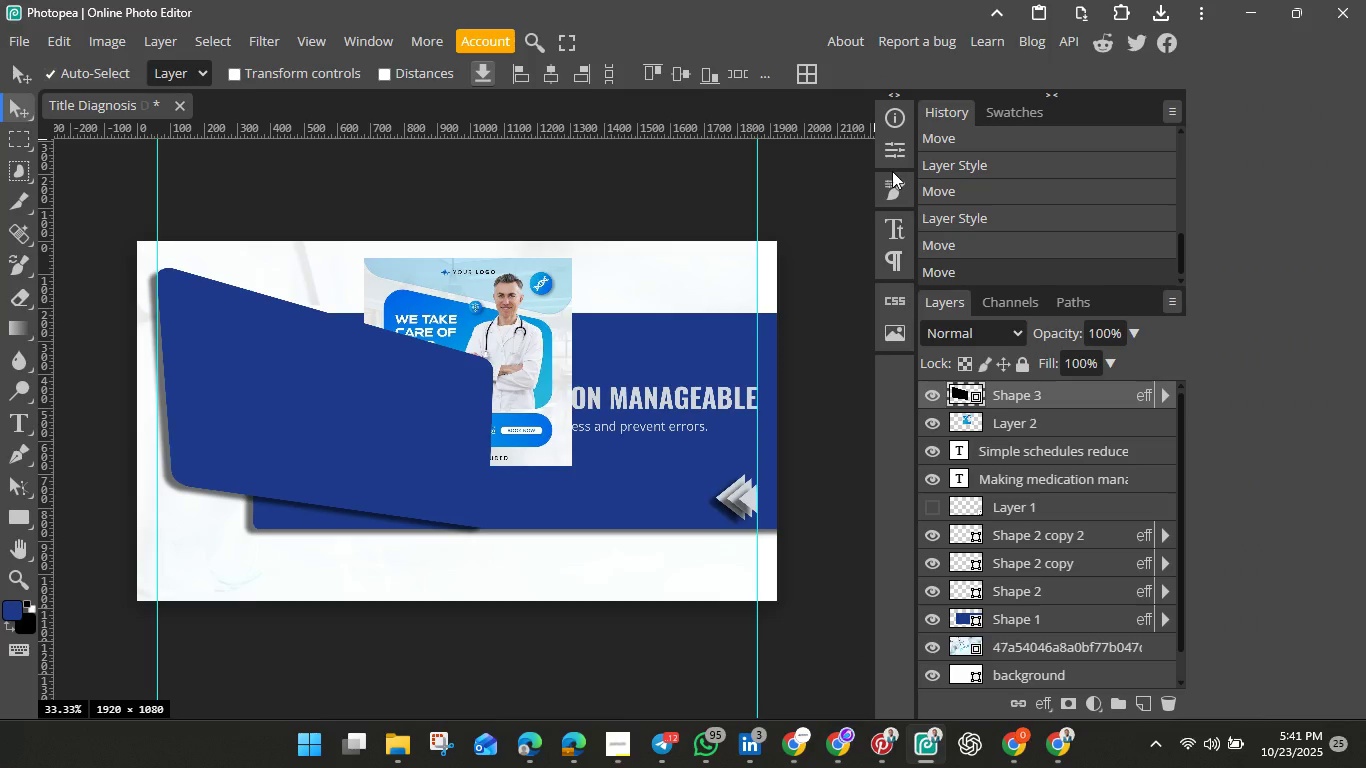 
wait(8.19)
 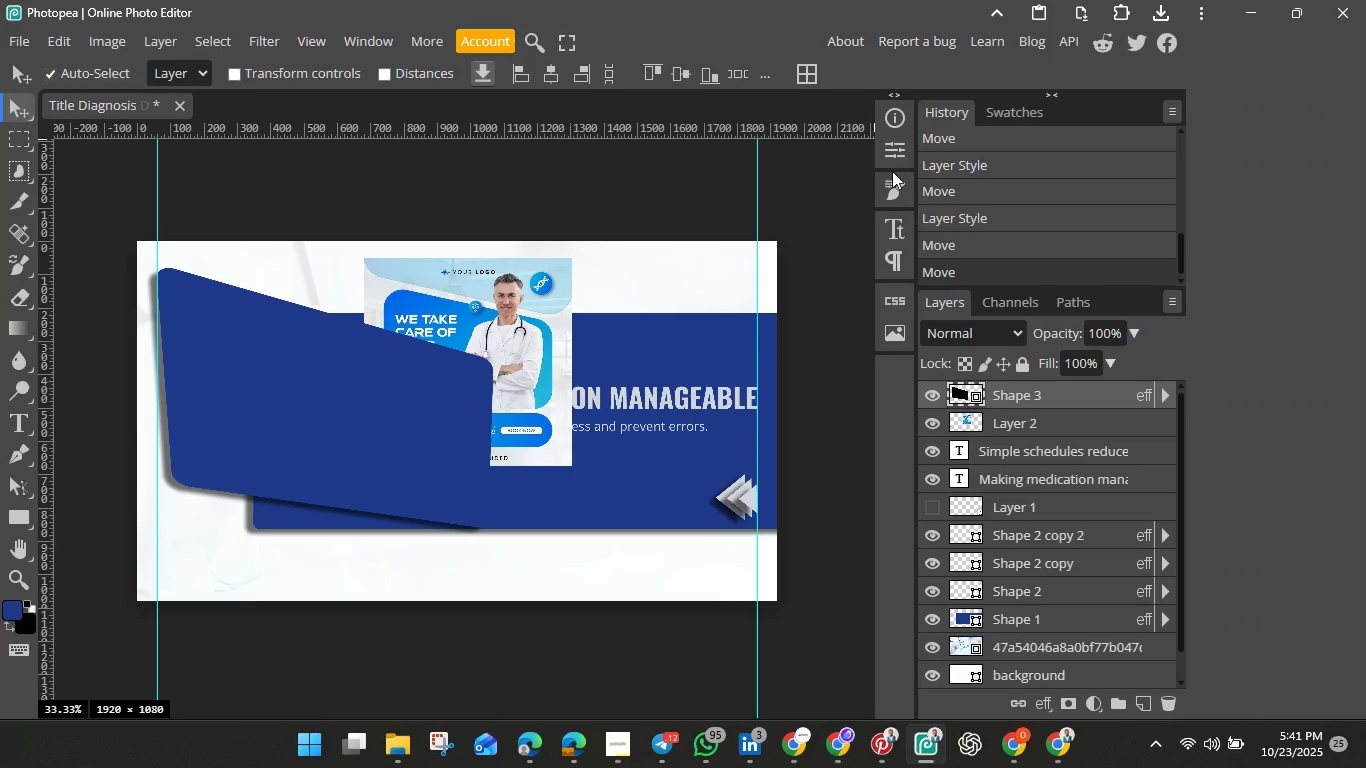 
hold_key(key=ControlLeft, duration=1.51)
 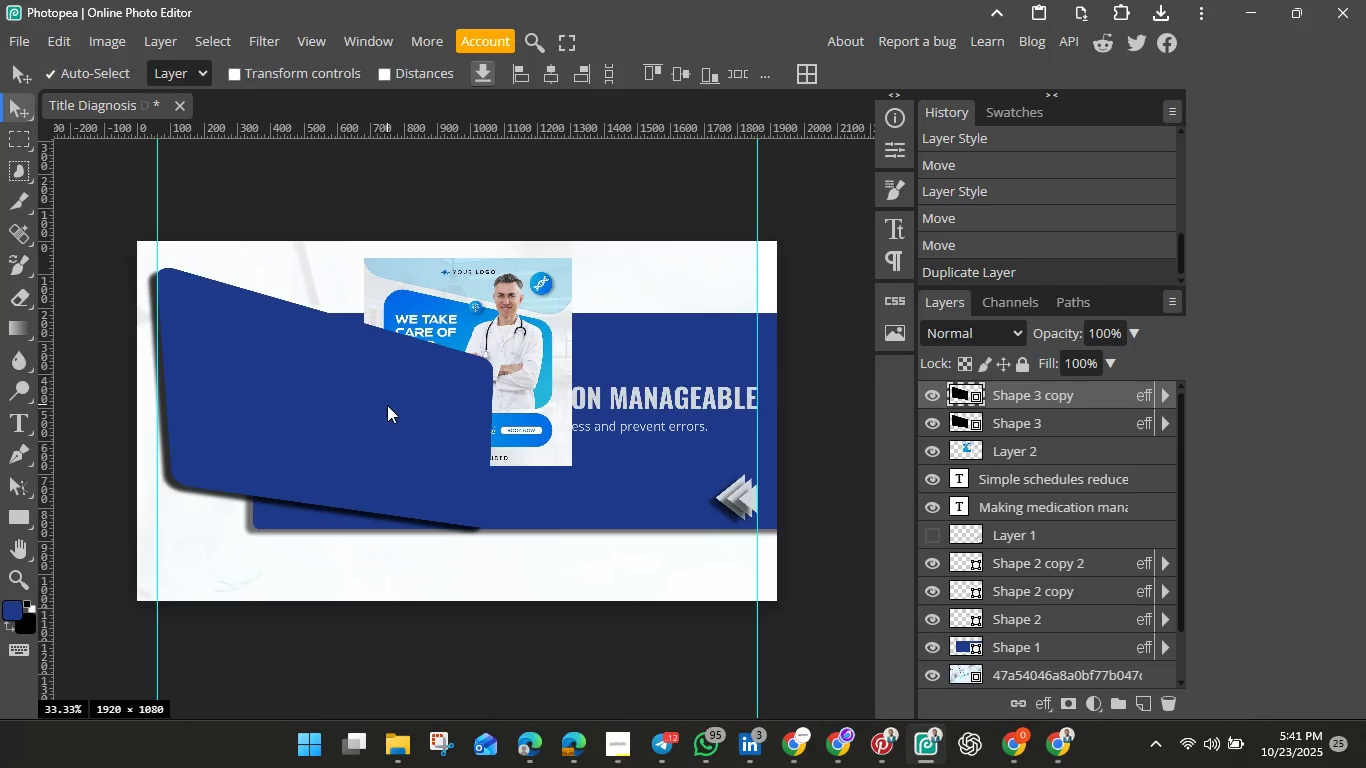 
key(Control+J)
 